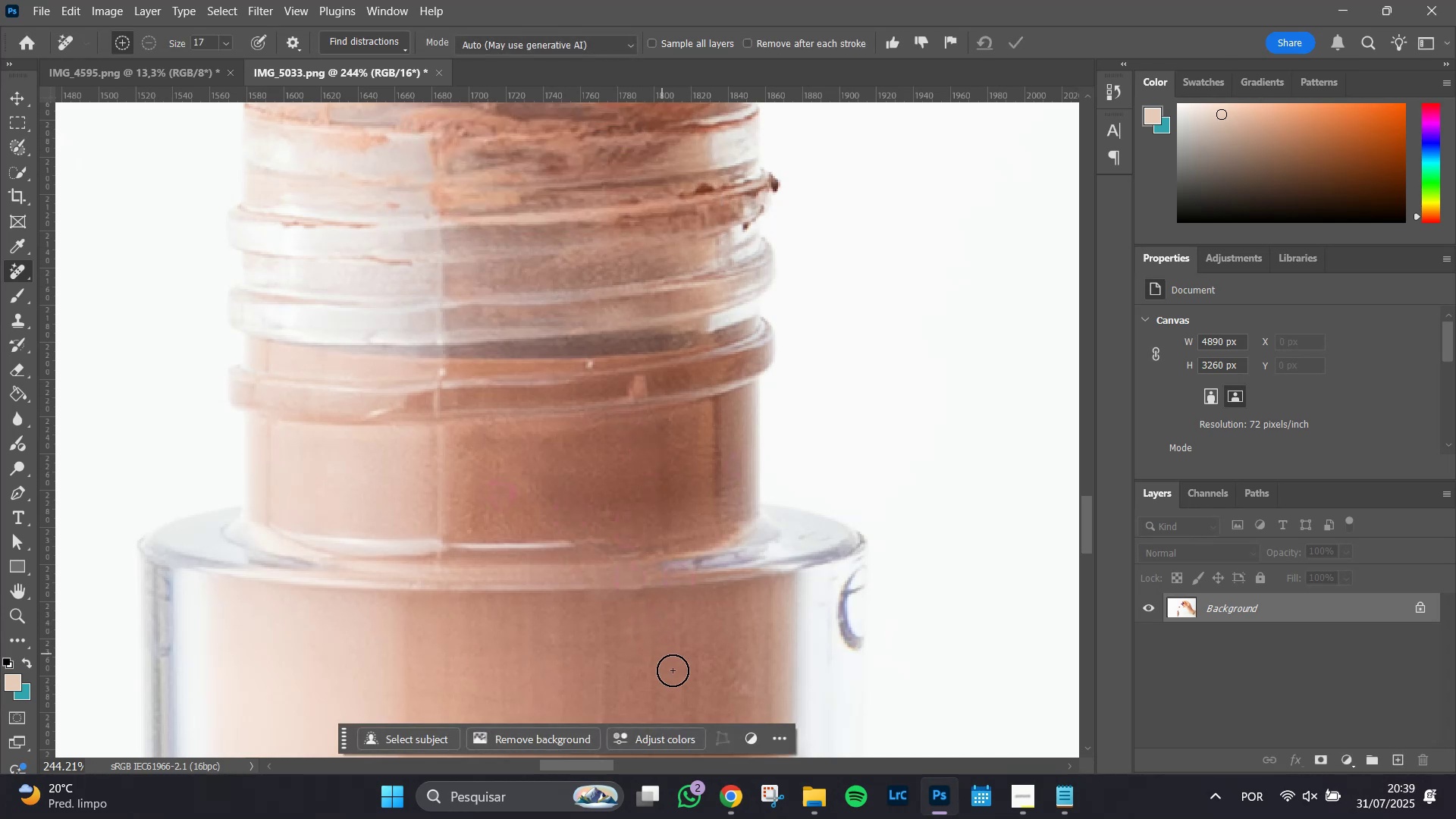 
hold_key(key=Space, duration=1.51)
 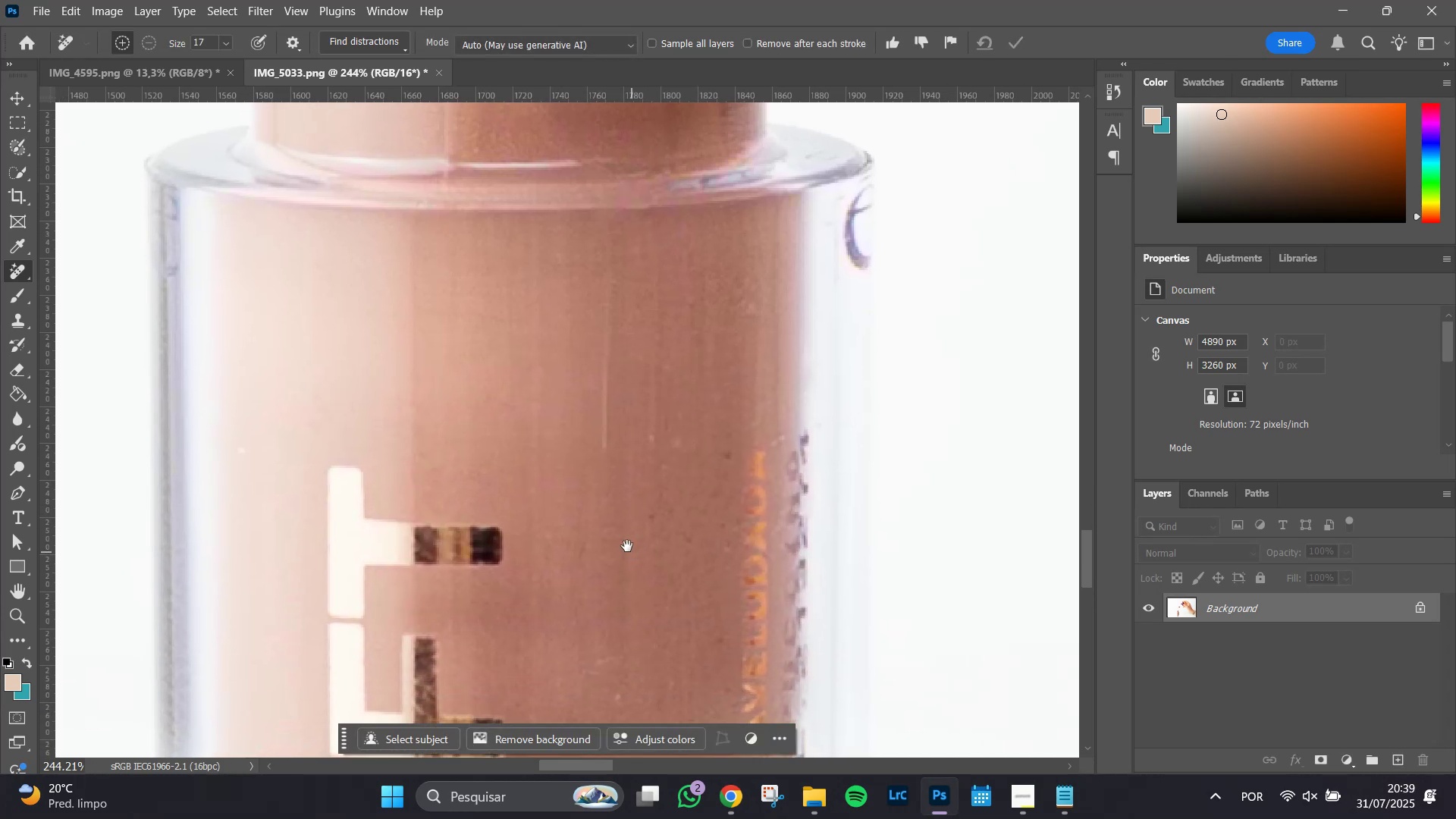 
left_click_drag(start_coordinate=[676, 670], to_coordinate=[674, 463])
 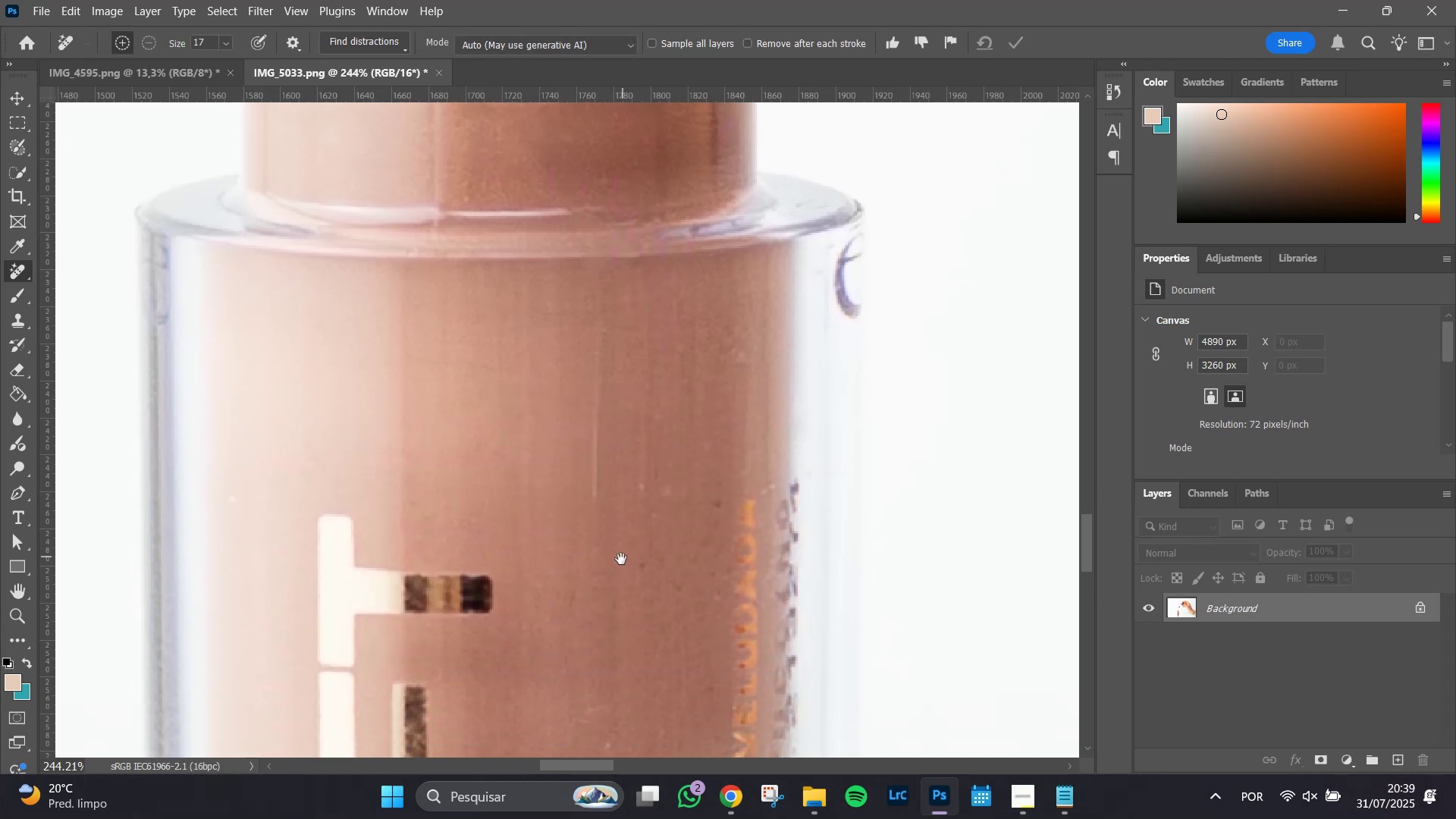 
left_click_drag(start_coordinate=[622, 560], to_coordinate=[632, 553])
 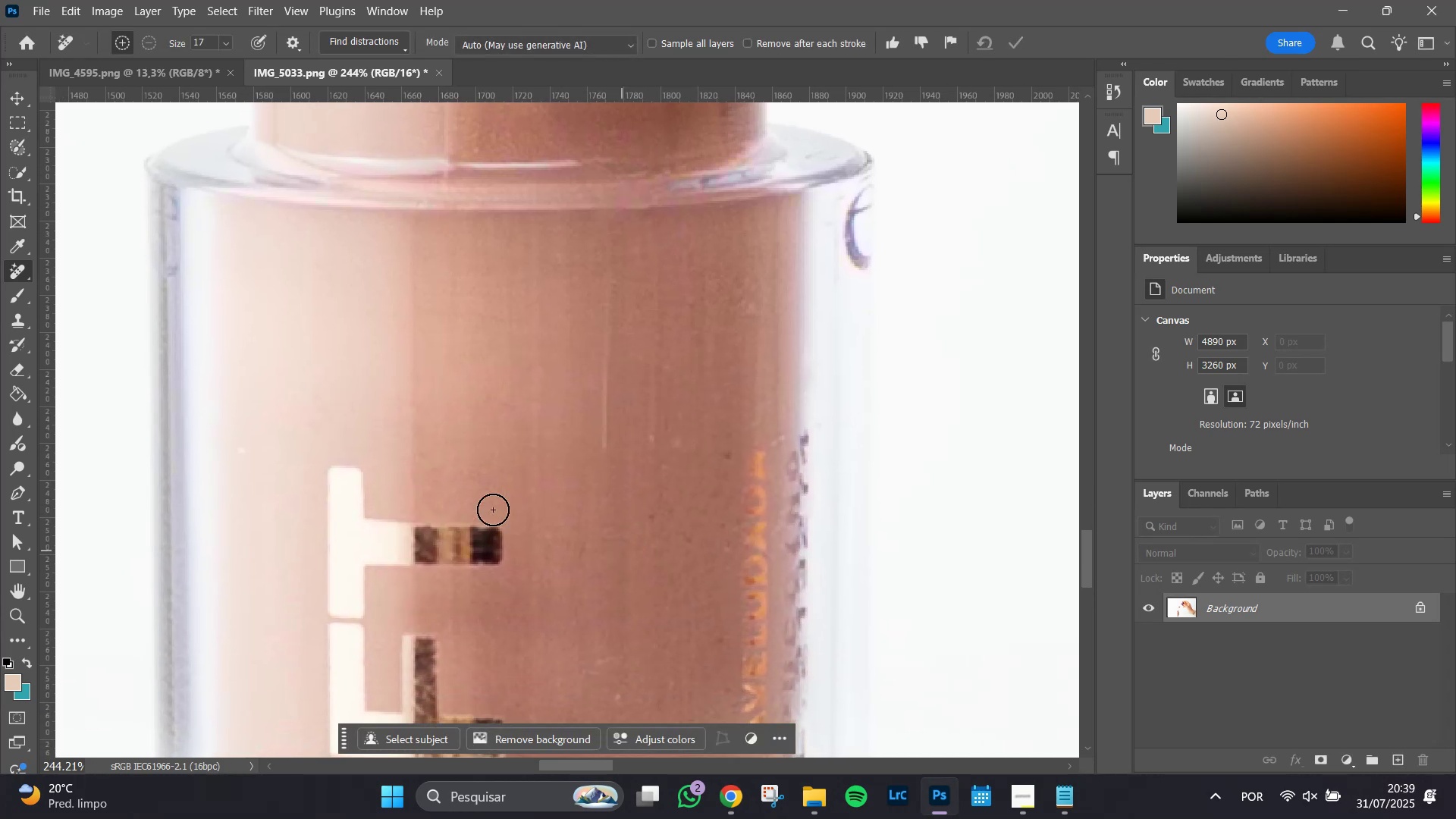 
hold_key(key=Space, duration=0.45)
 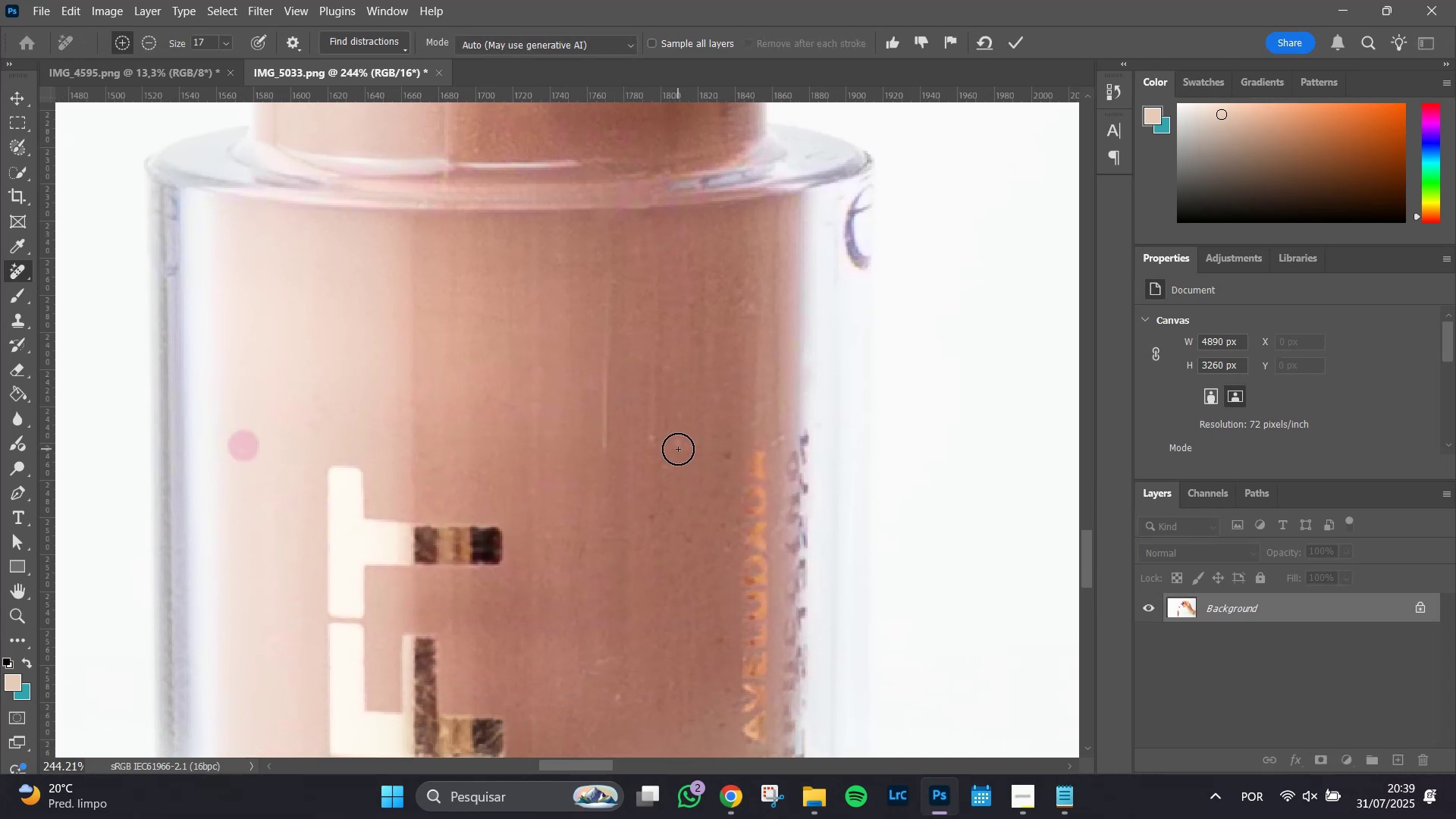 
double_click([651, 437])
 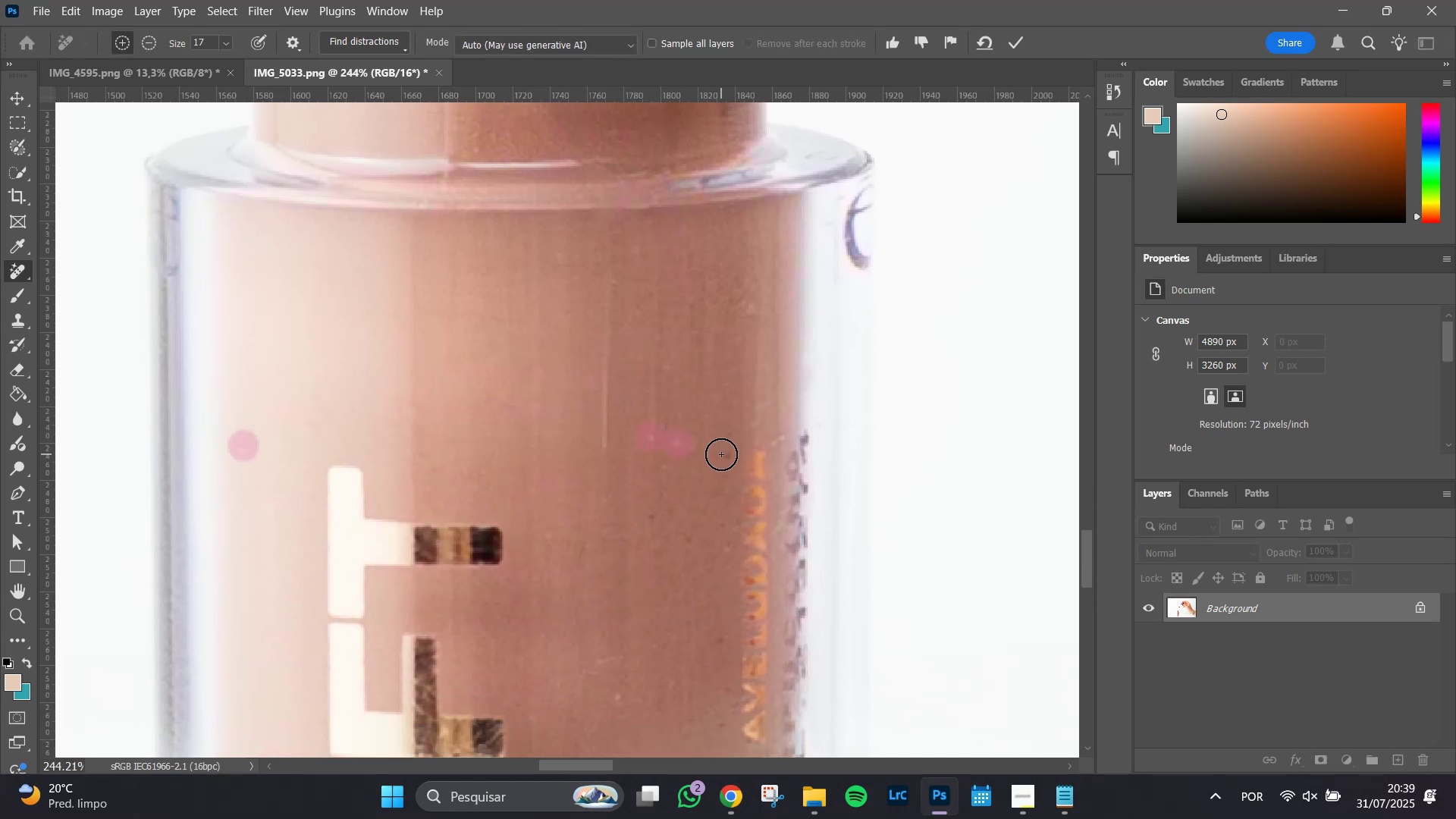 
left_click([721, 454])
 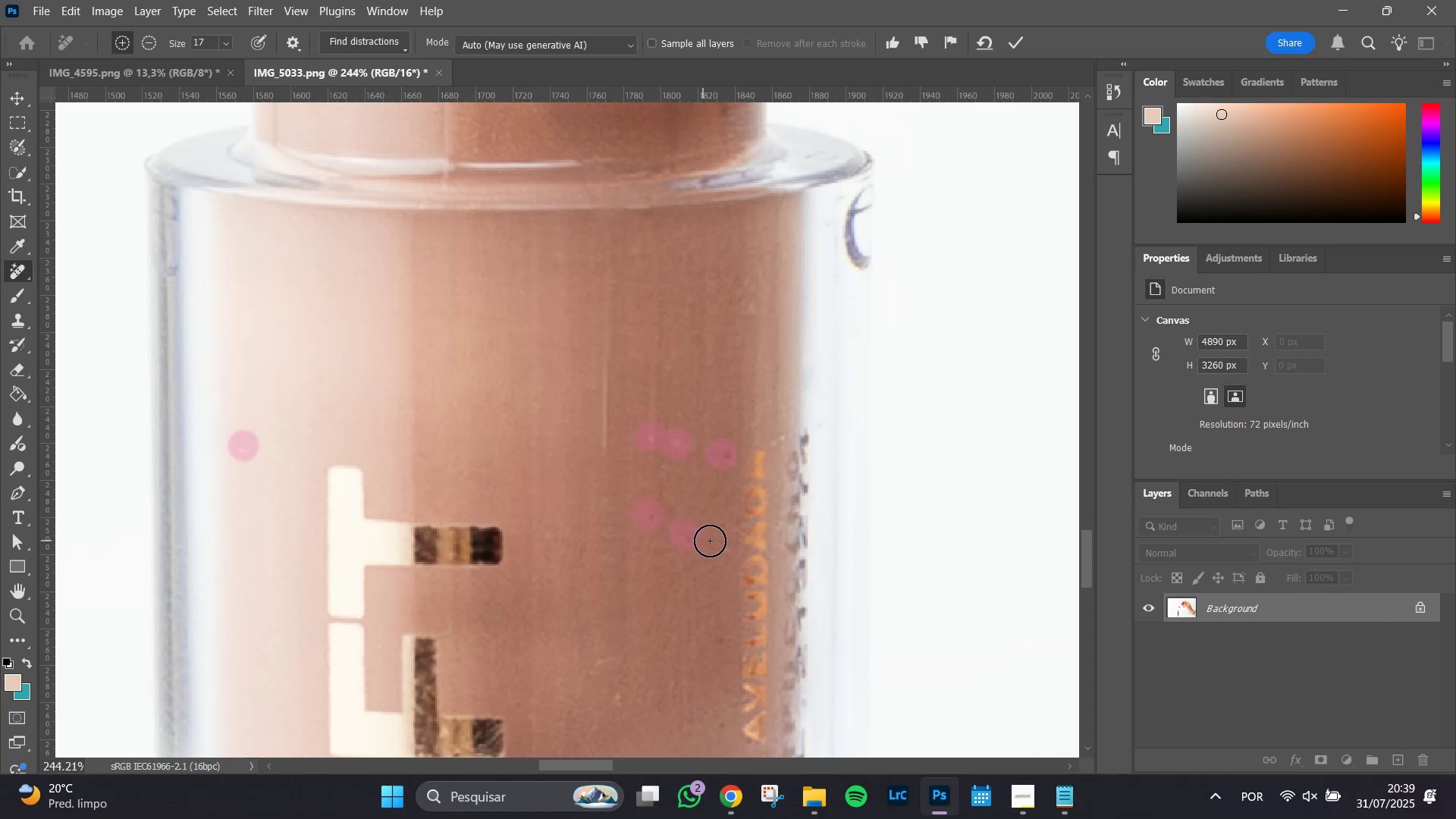 
left_click([720, 548])
 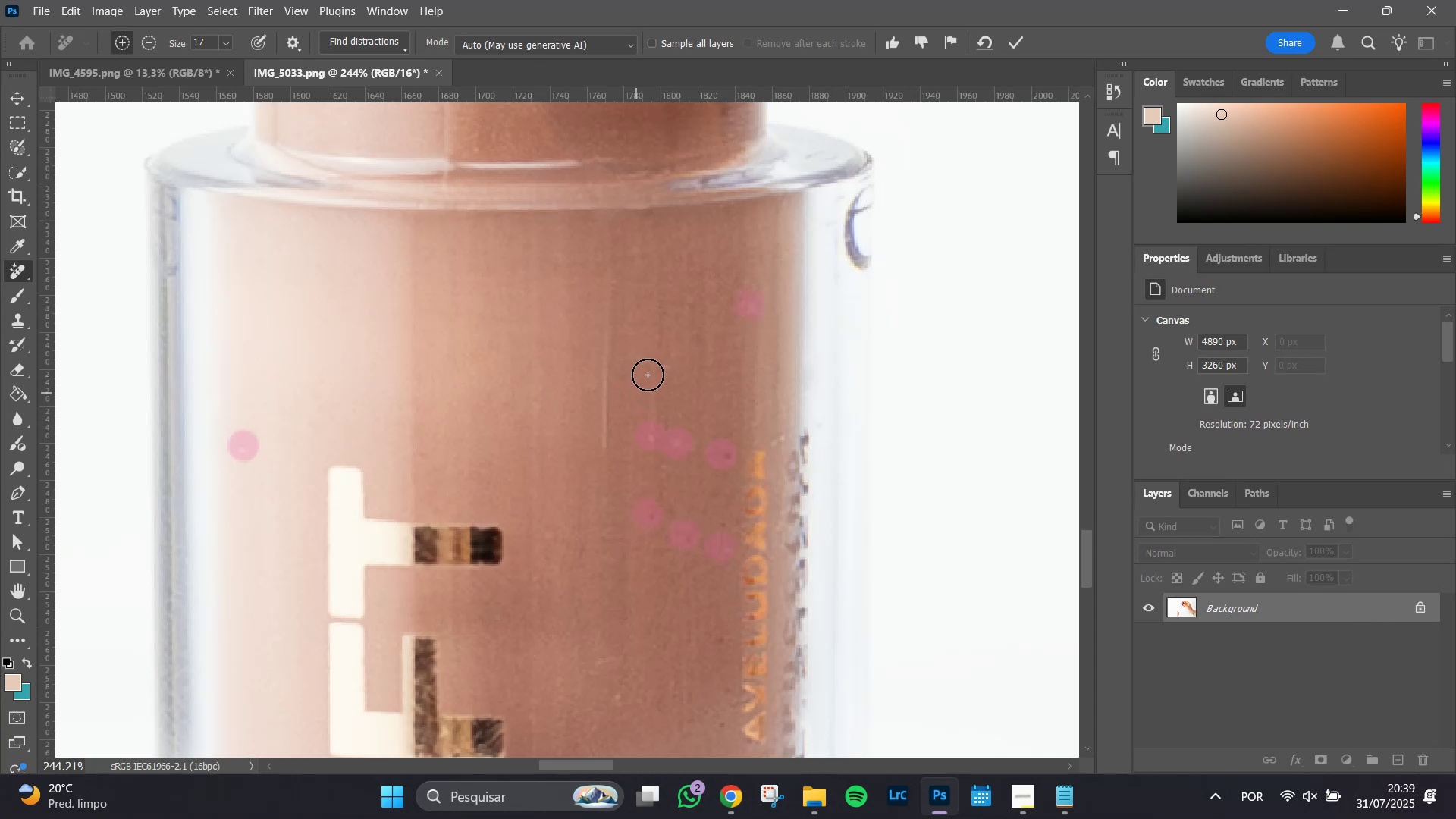 
left_click([661, 369])
 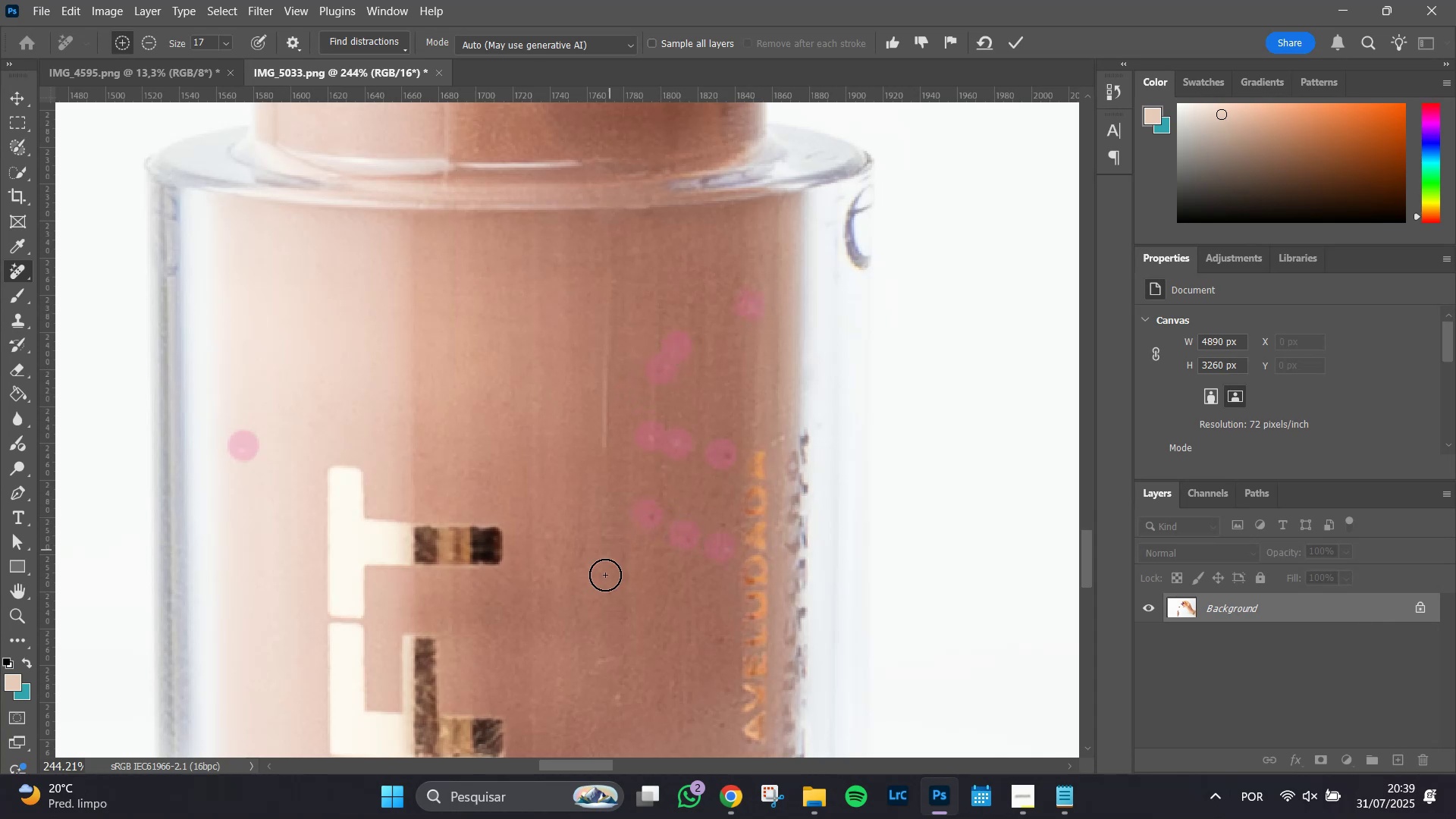 
hold_key(key=Space, duration=0.75)
 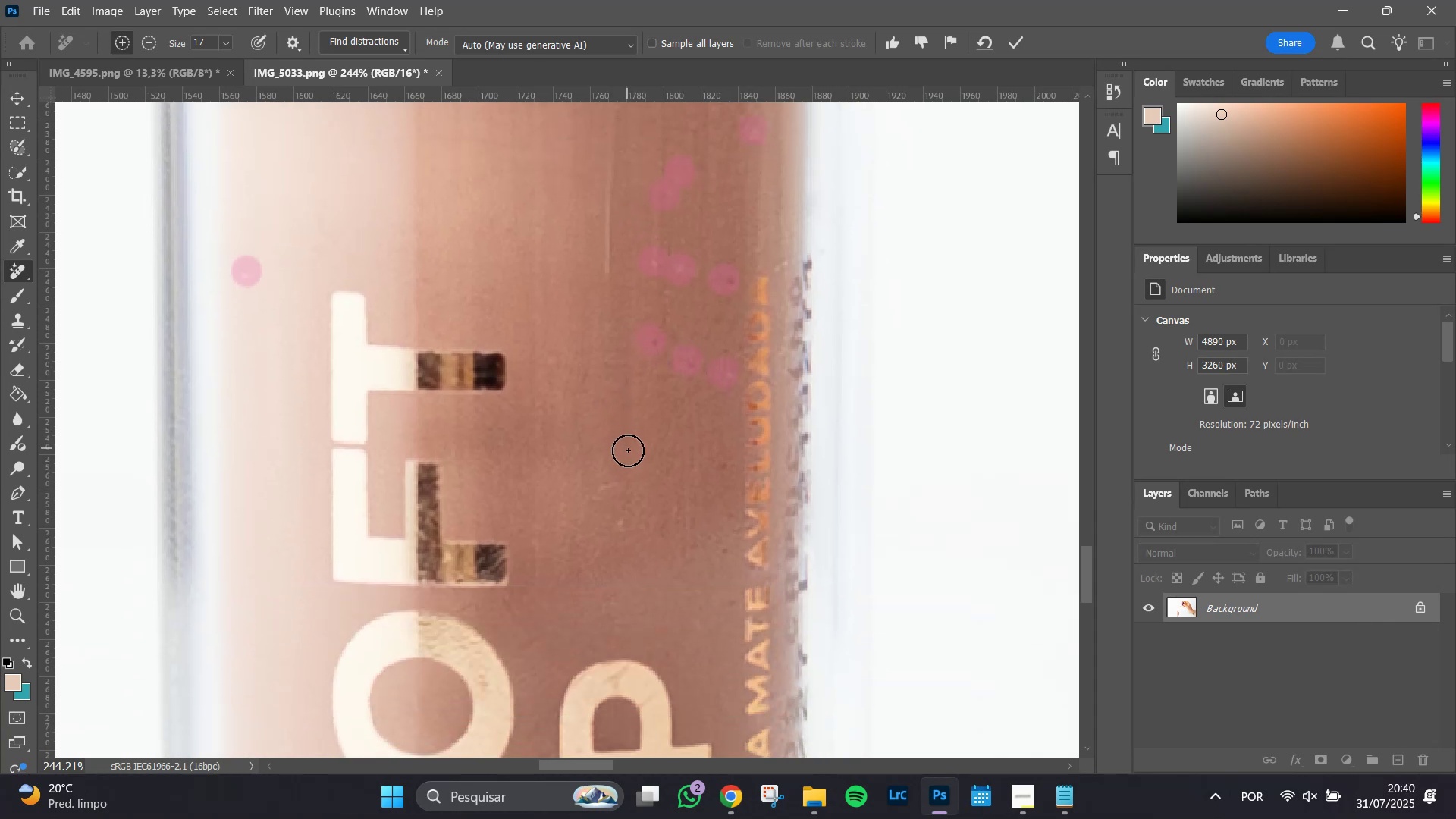 
left_click_drag(start_coordinate=[622, 616], to_coordinate=[625, 441])
 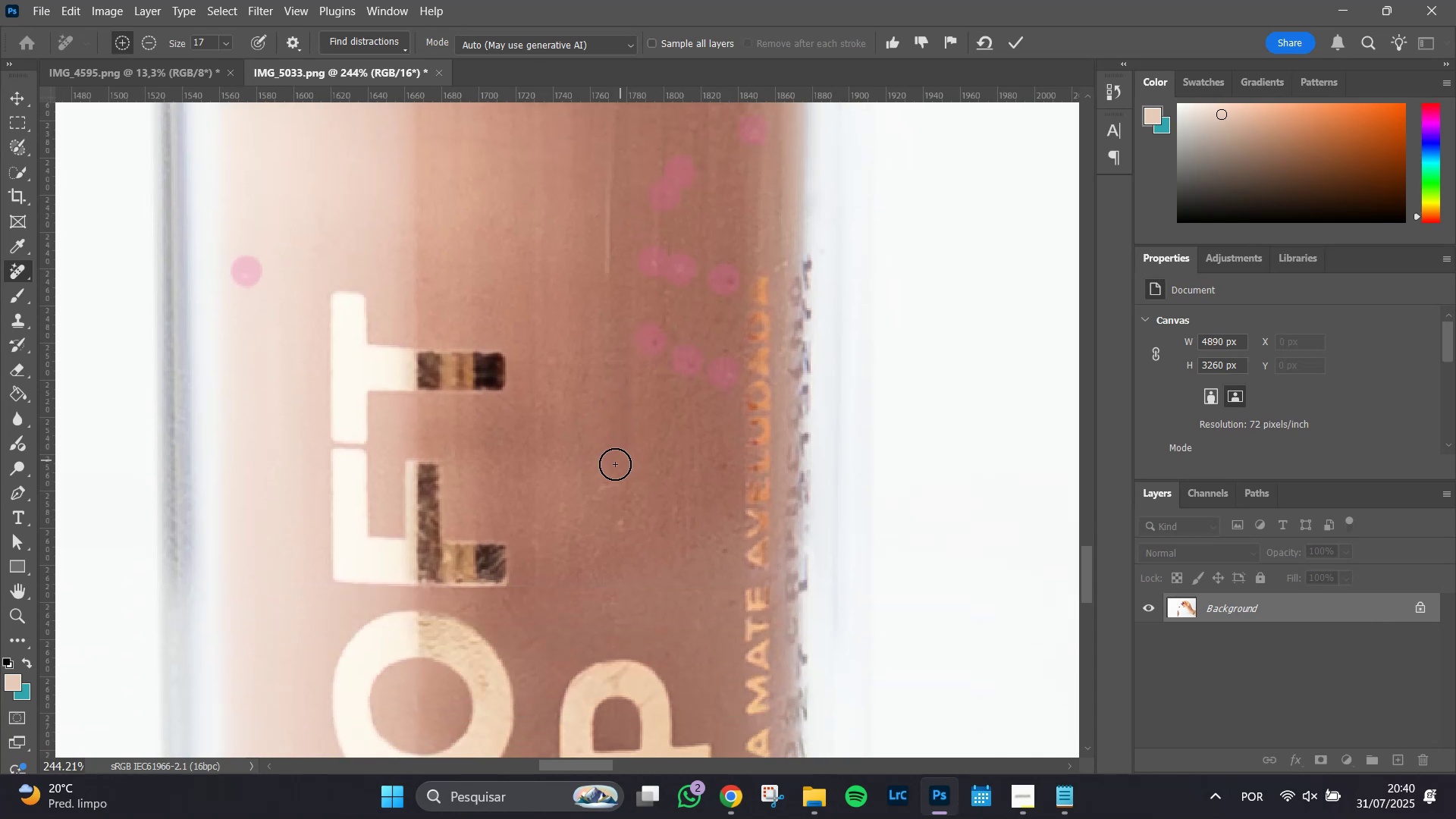 
left_click_drag(start_coordinate=[608, 478], to_coordinate=[619, 475])
 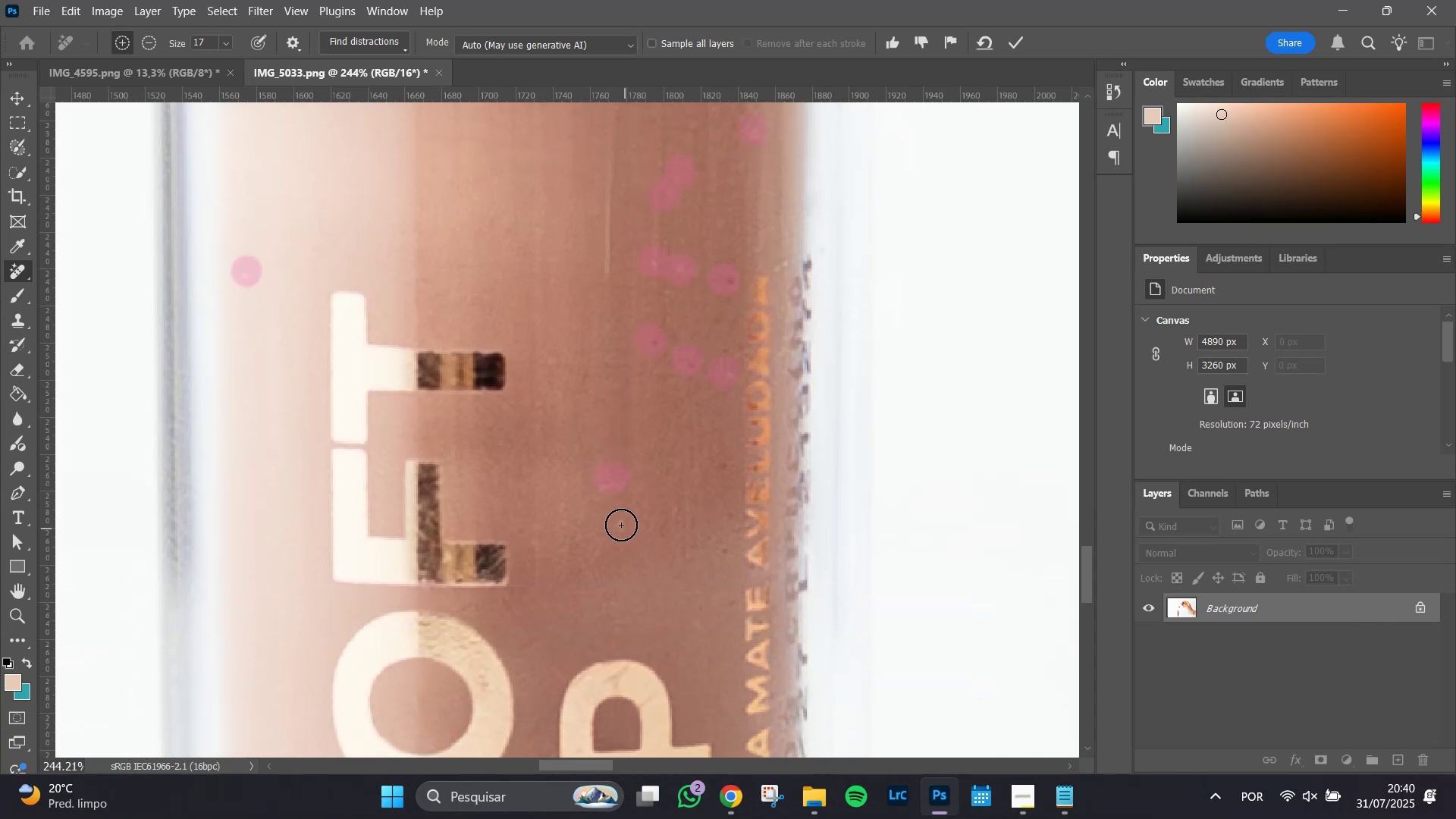 
left_click([621, 525])
 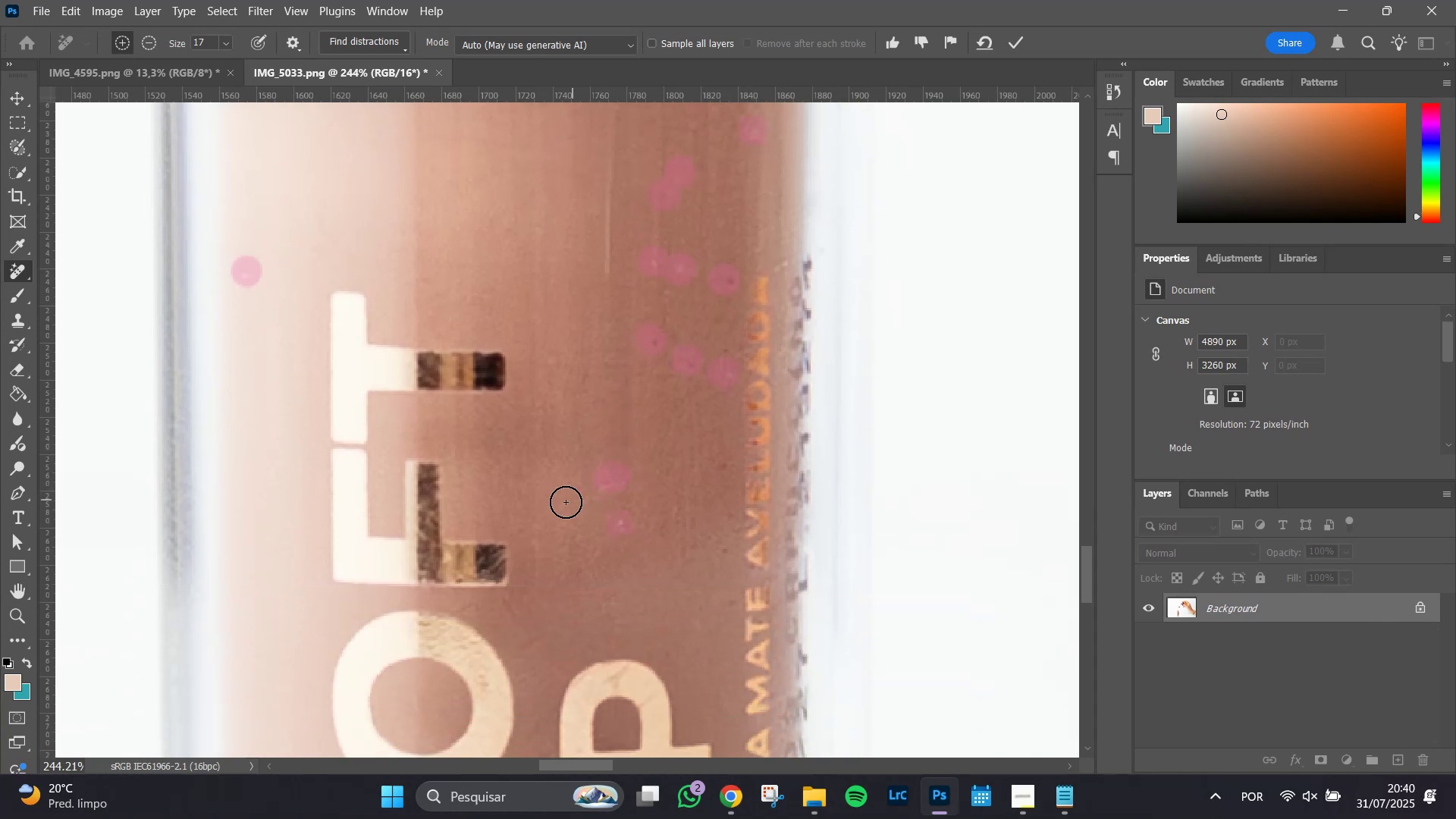 
hold_key(key=Space, duration=1.51)
 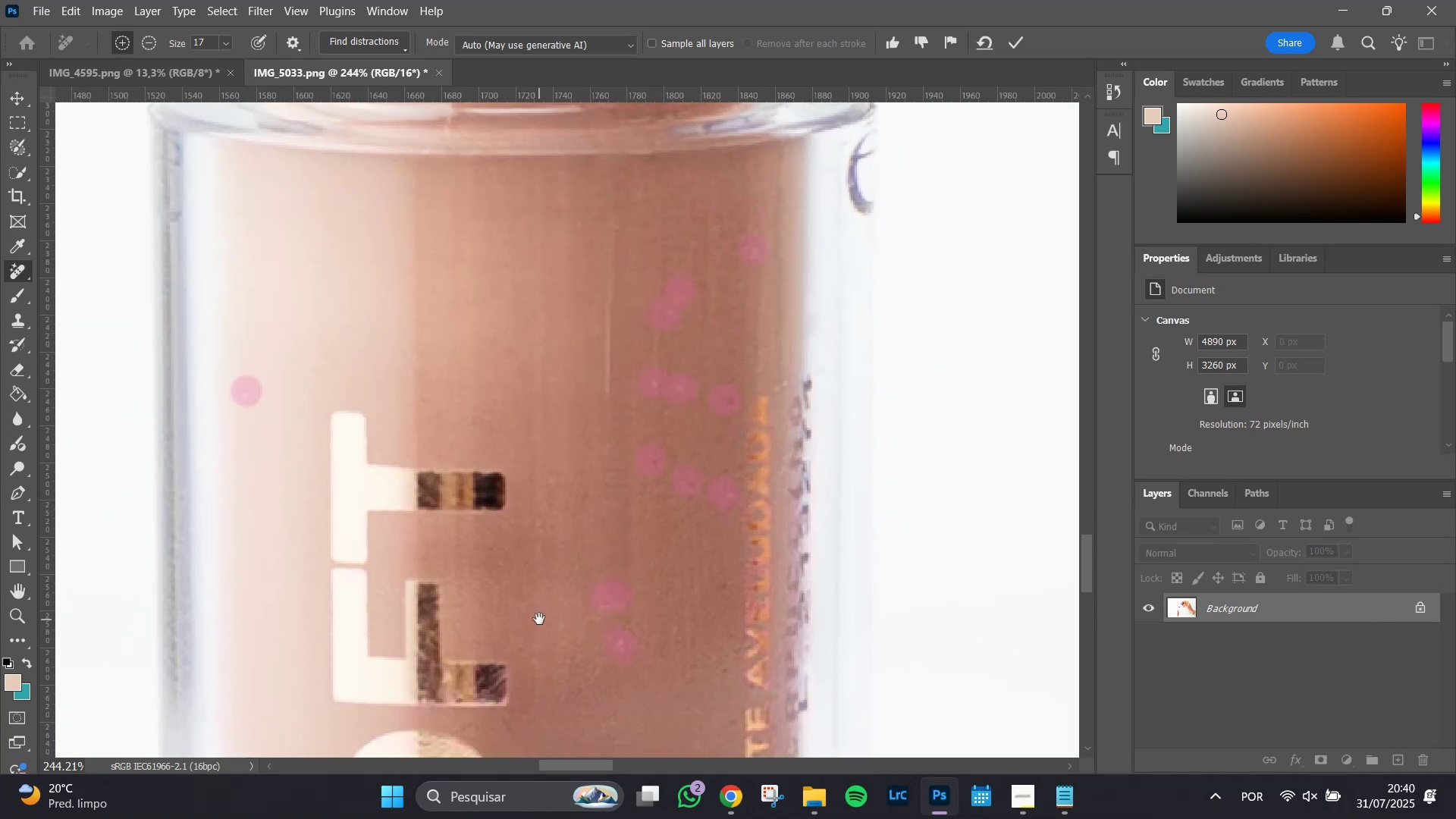 
left_click_drag(start_coordinate=[539, 500], to_coordinate=[526, 579])
 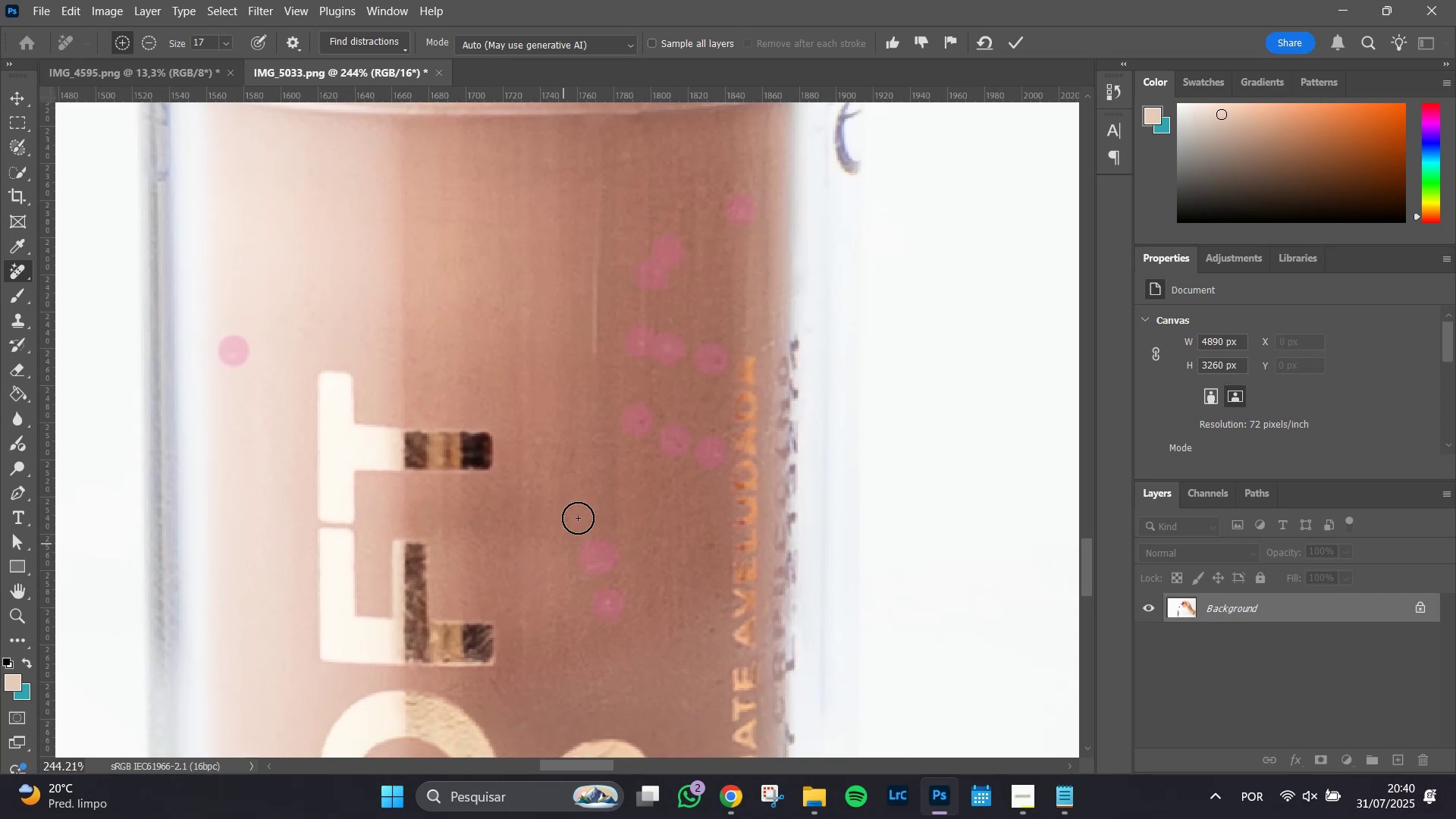 
hold_key(key=Space, duration=1.35)
 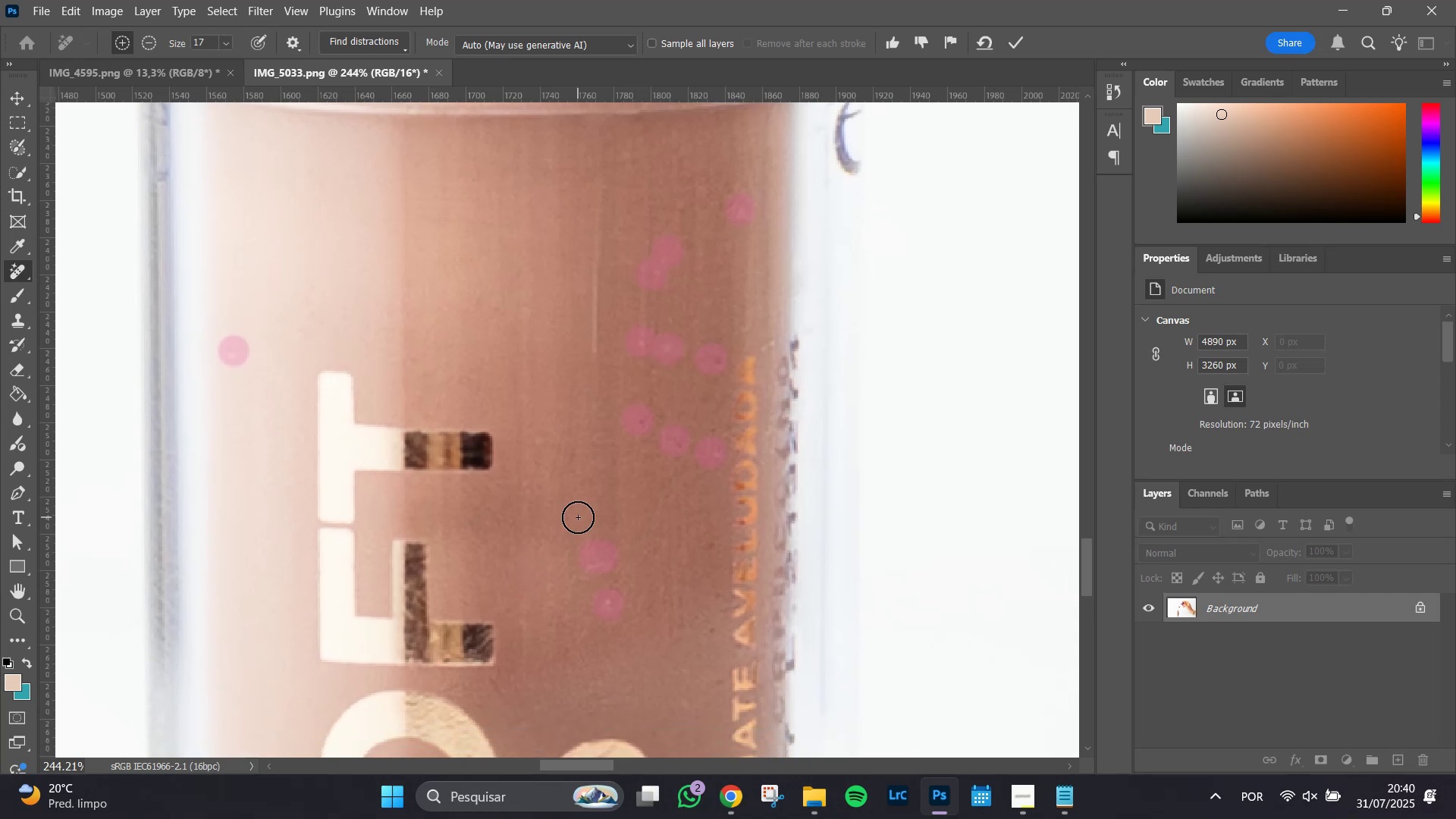 
key(Enter)
 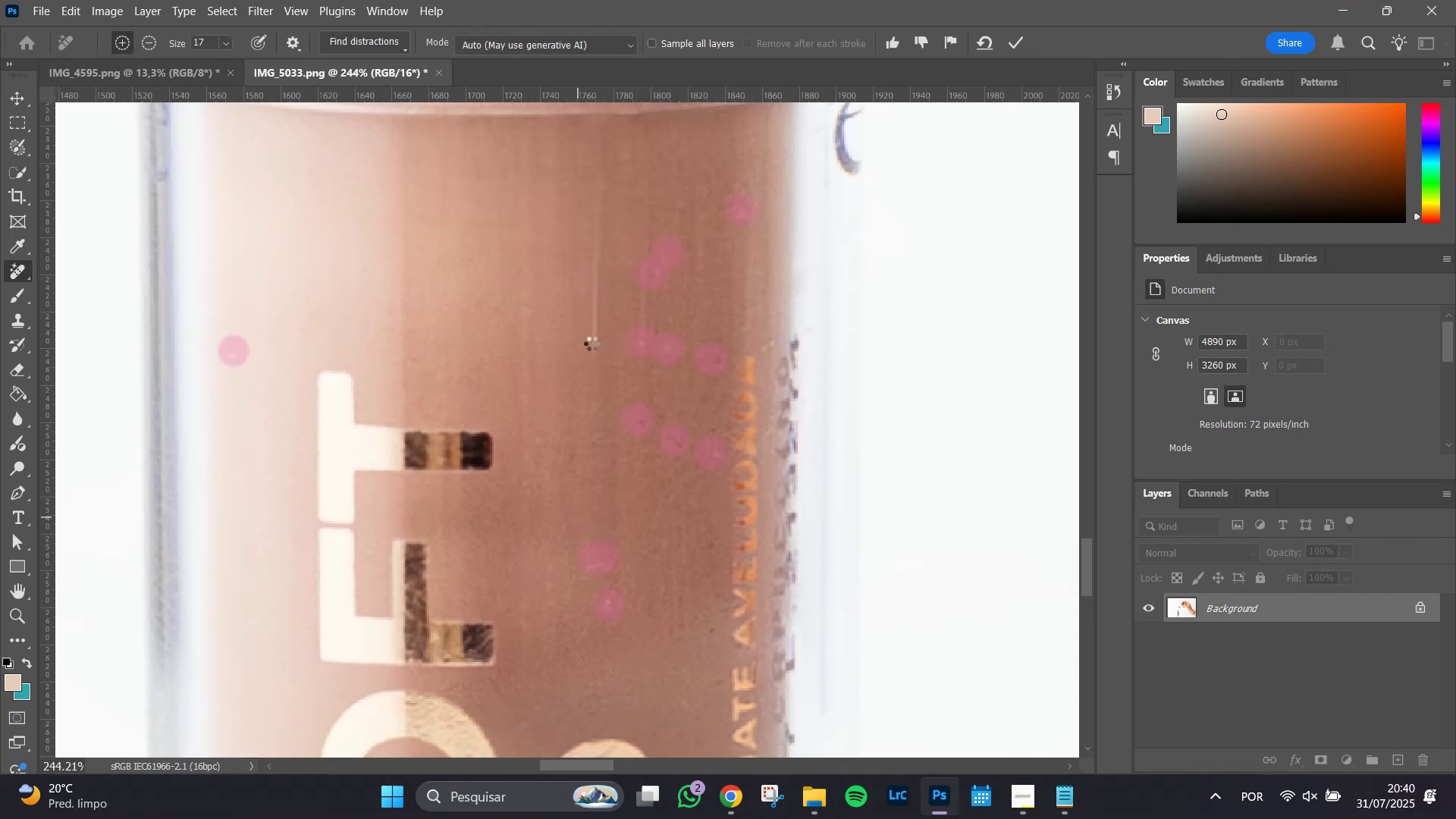 
wait(7.45)
 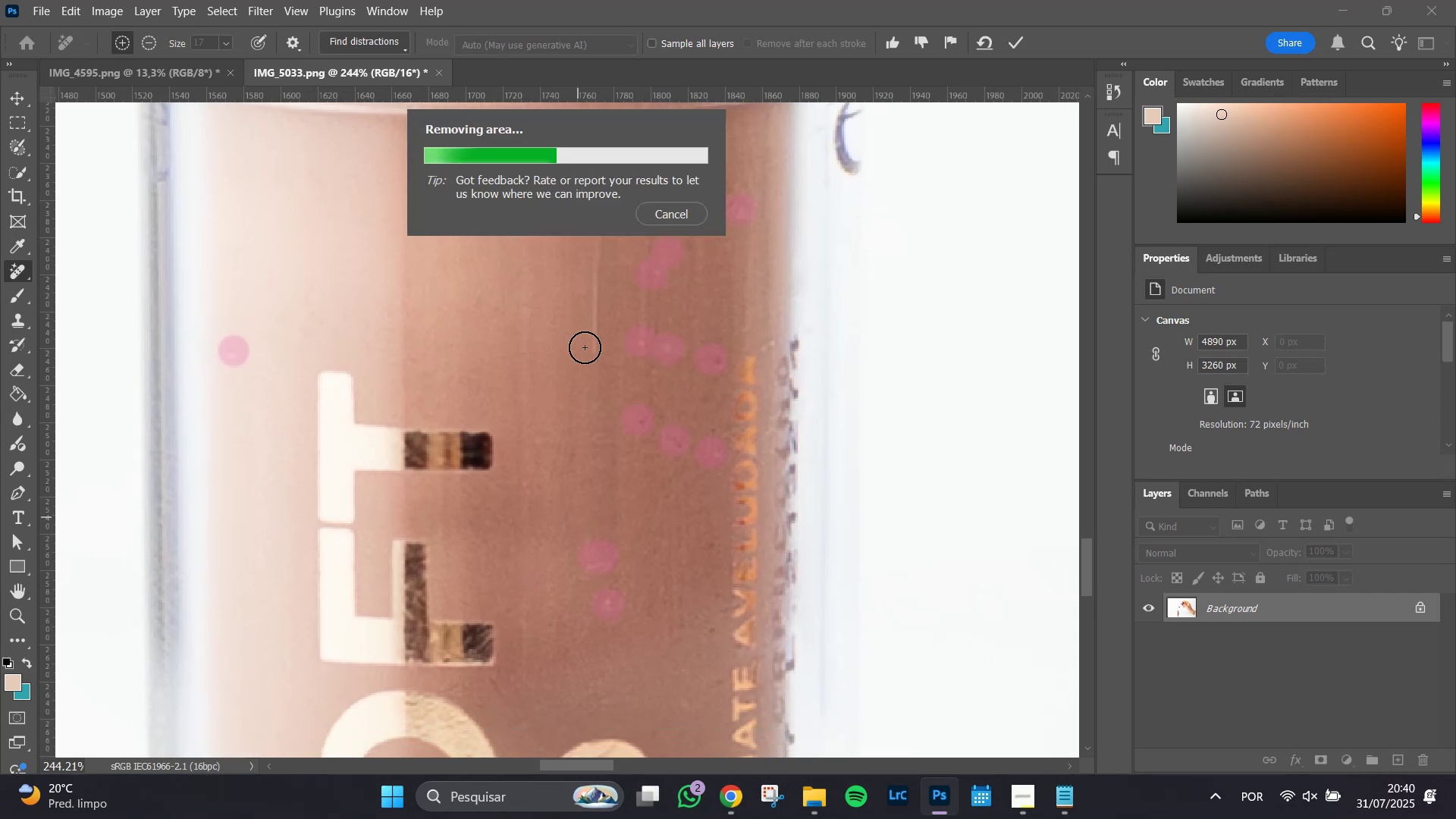 
left_click_drag(start_coordinate=[595, 352], to_coordinate=[598, 185])
 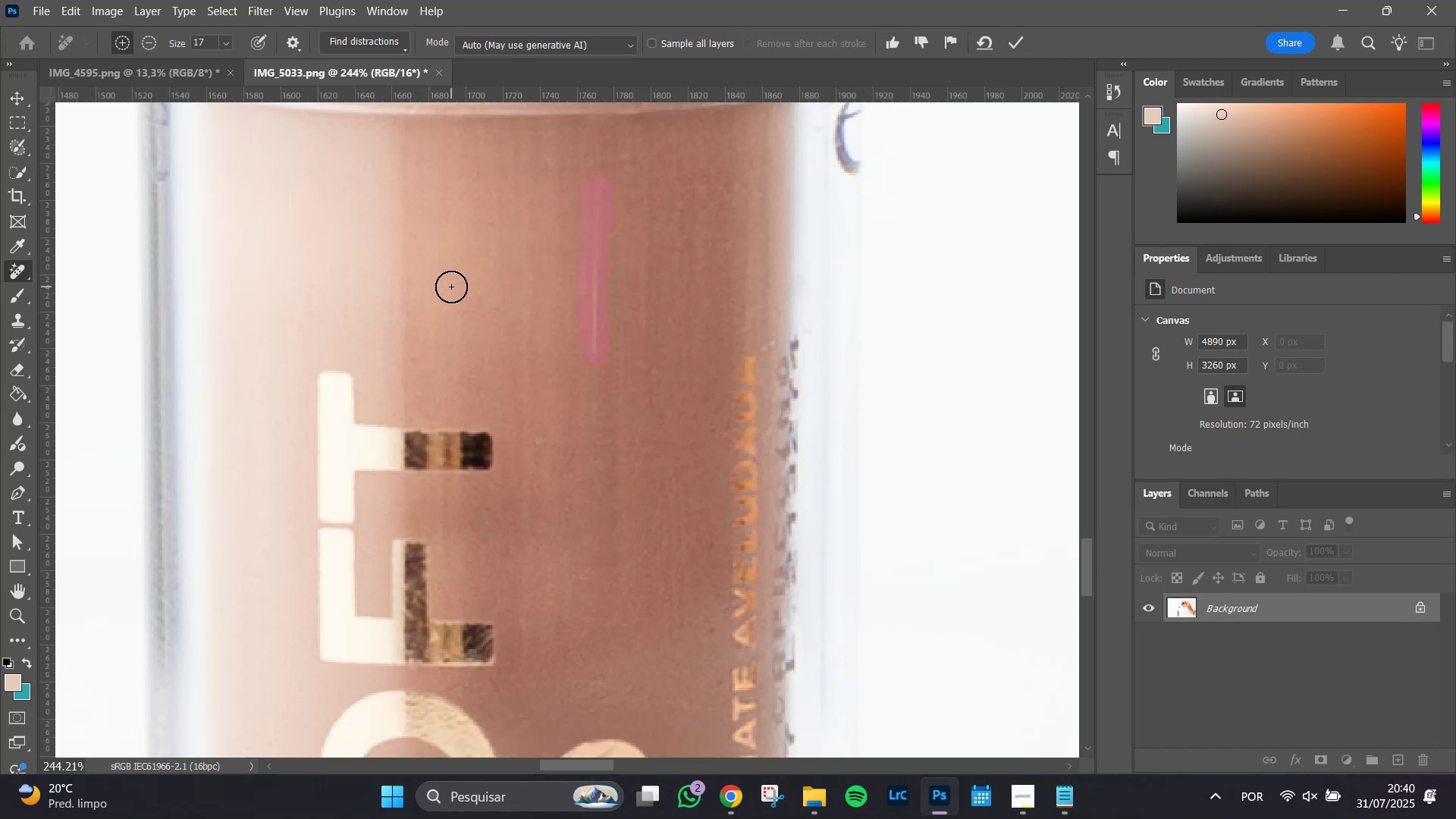 
key(Enter)
 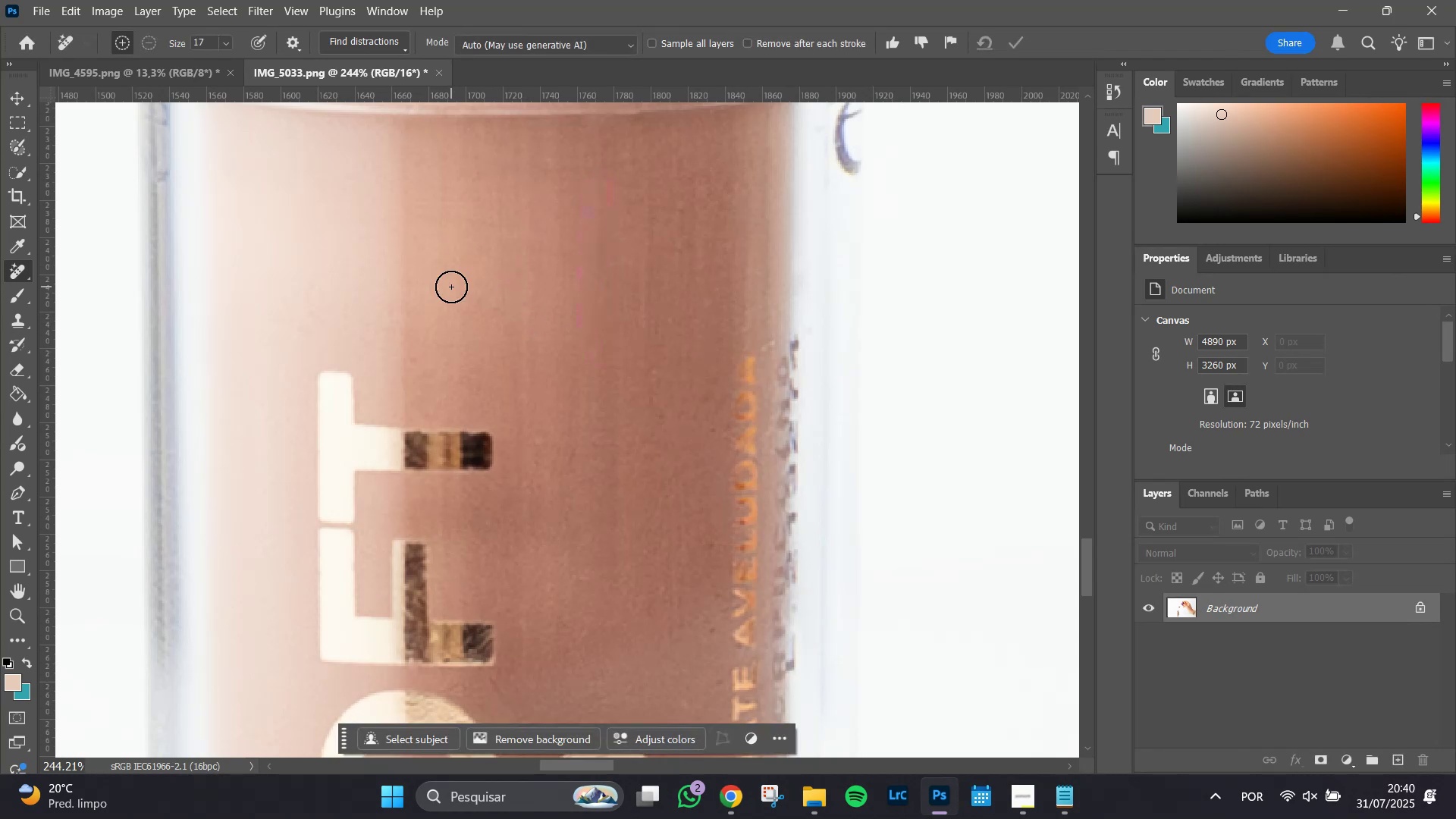 
hold_key(key=Space, duration=1.51)
 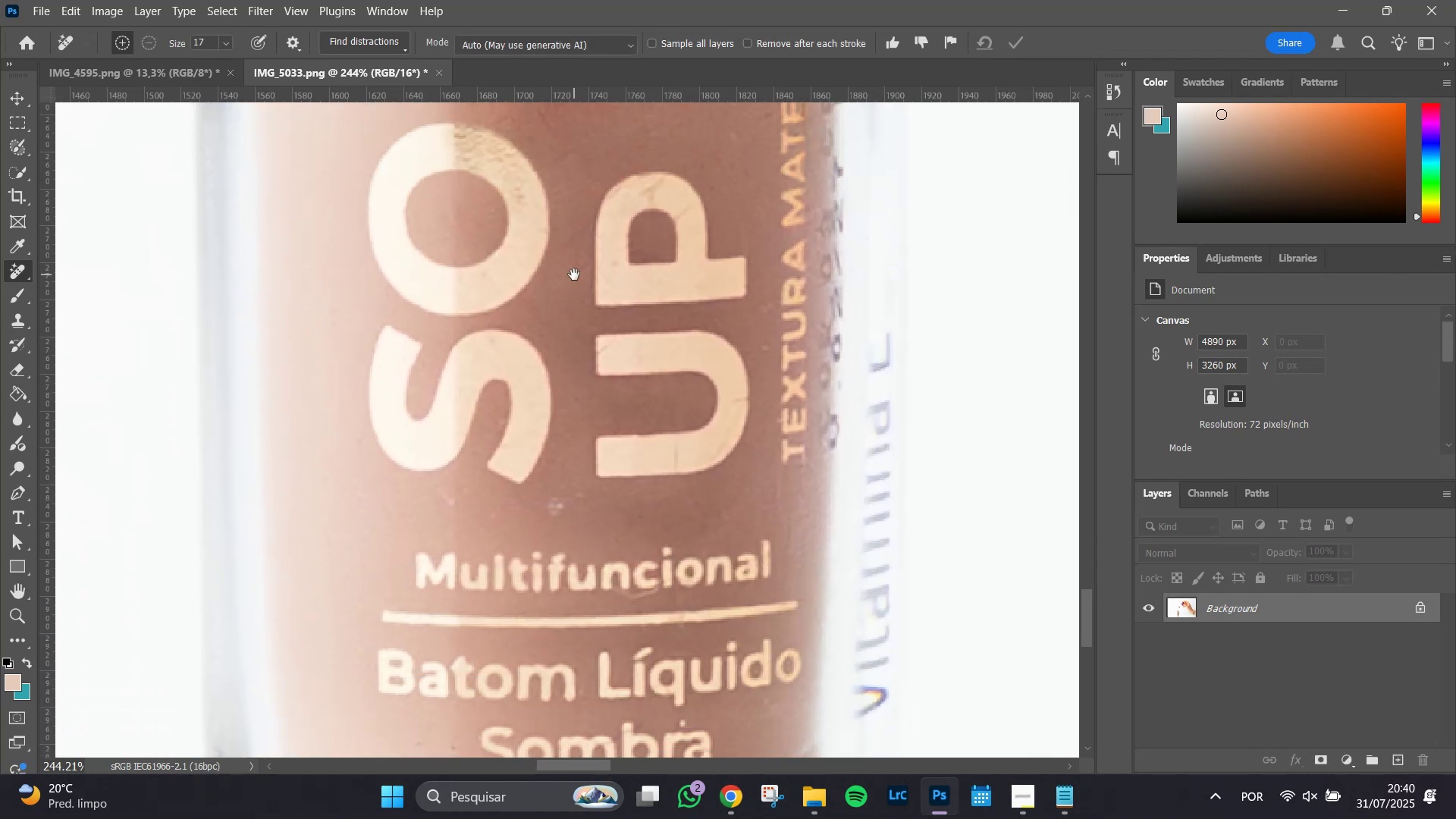 
left_click_drag(start_coordinate=[607, 579], to_coordinate=[662, 213])
 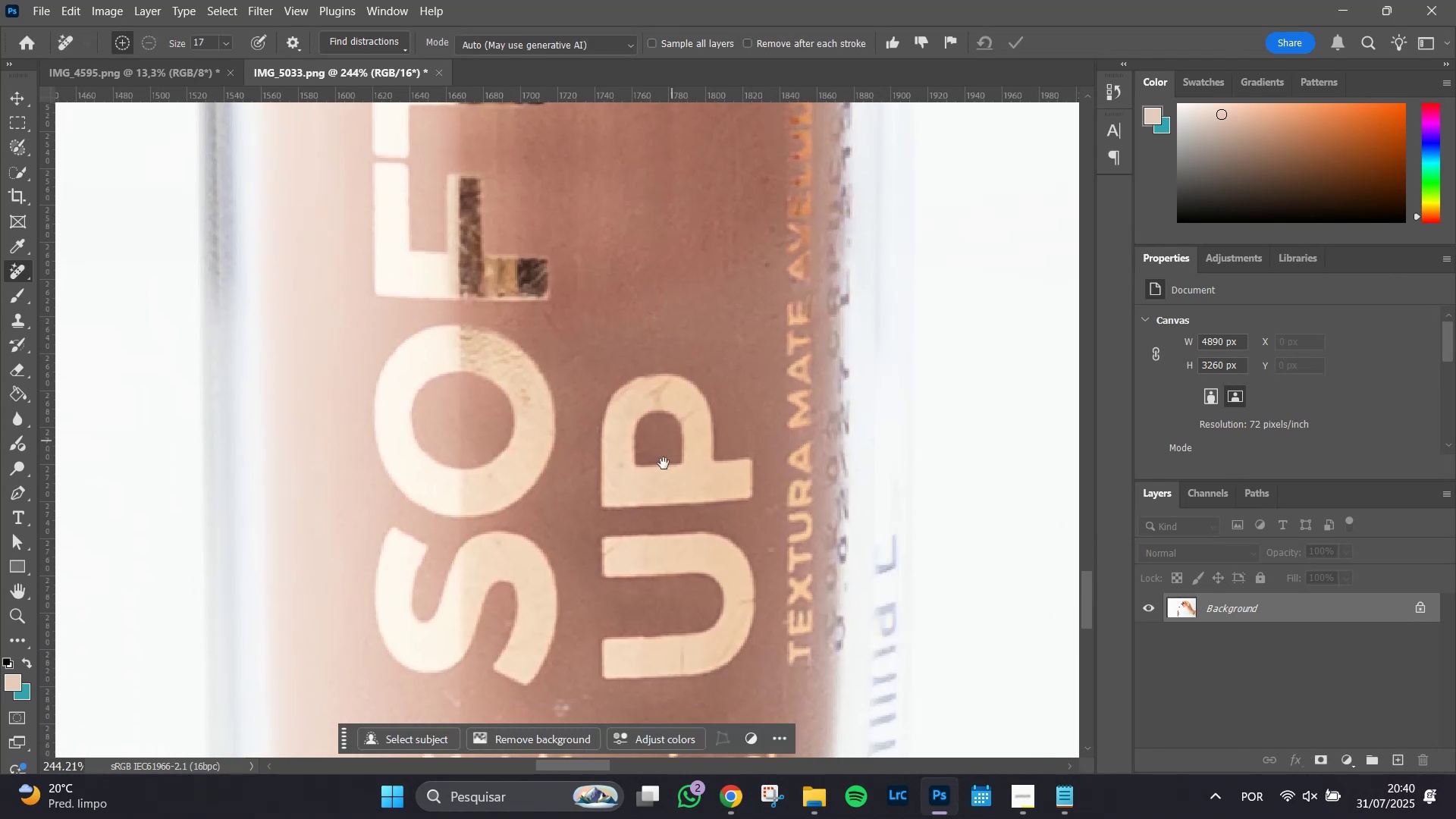 
hold_key(key=Space, duration=0.79)
 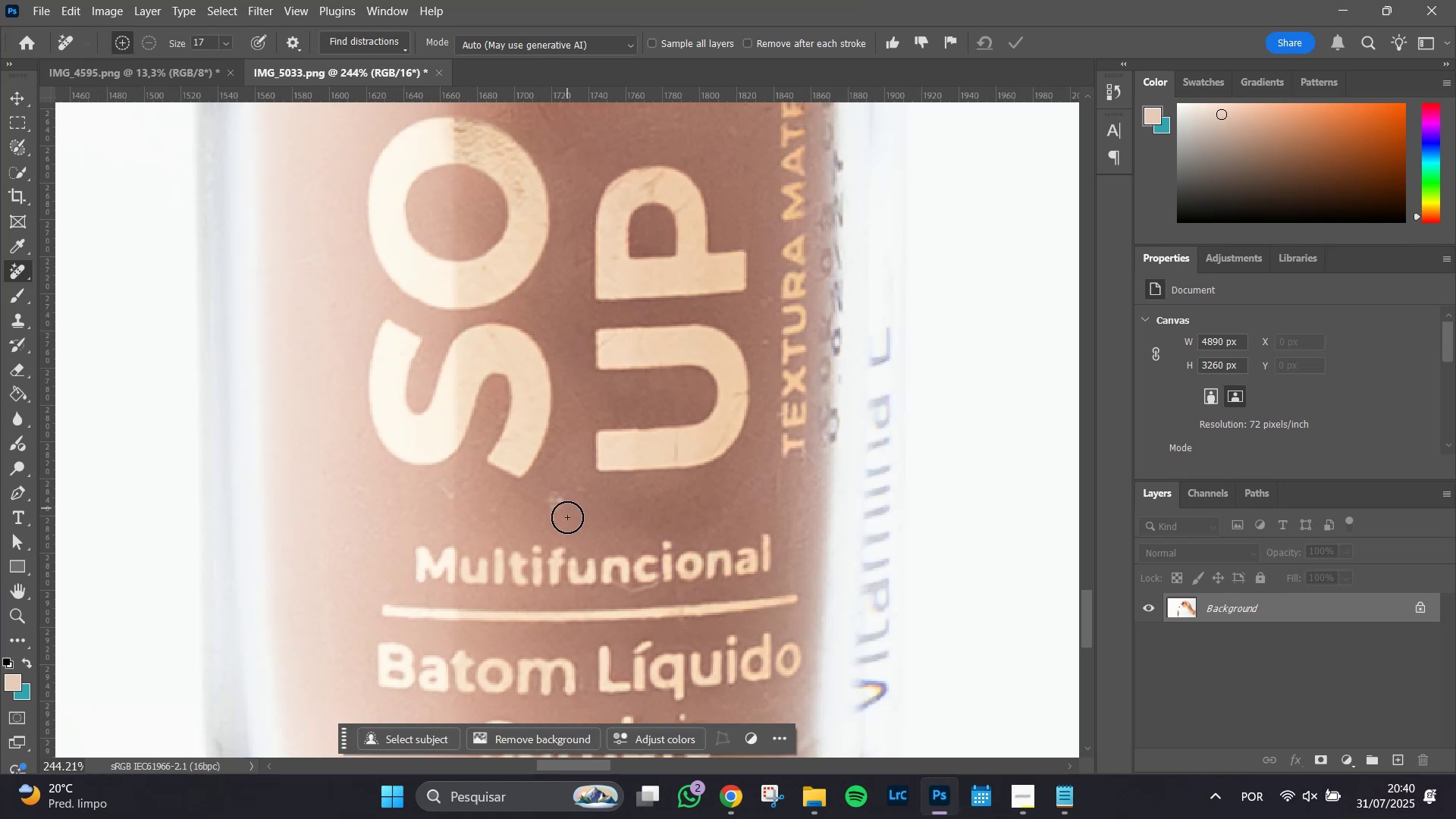 
left_click_drag(start_coordinate=[580, 482], to_coordinate=[574, 275])
 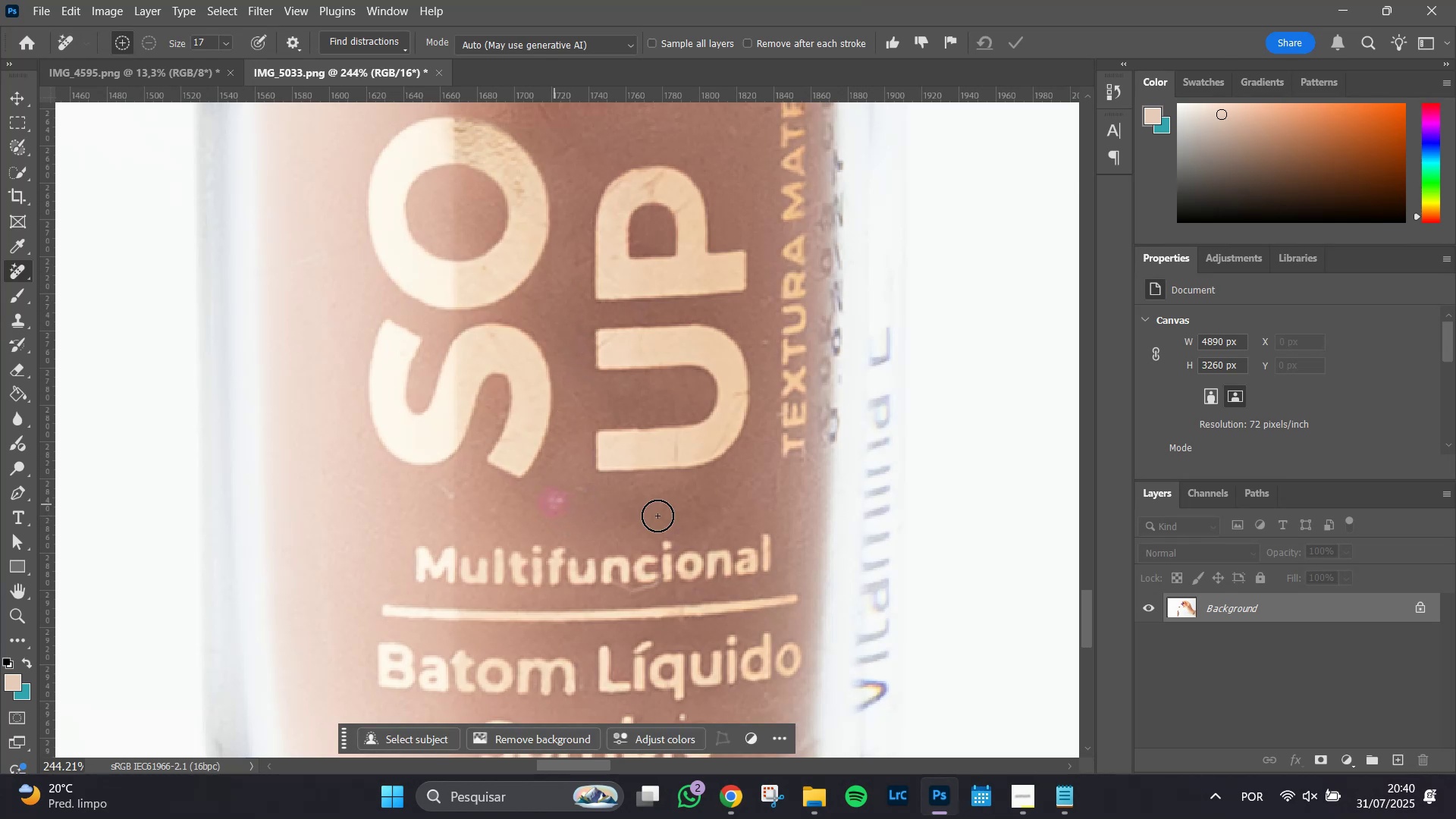 
wait(6.44)
 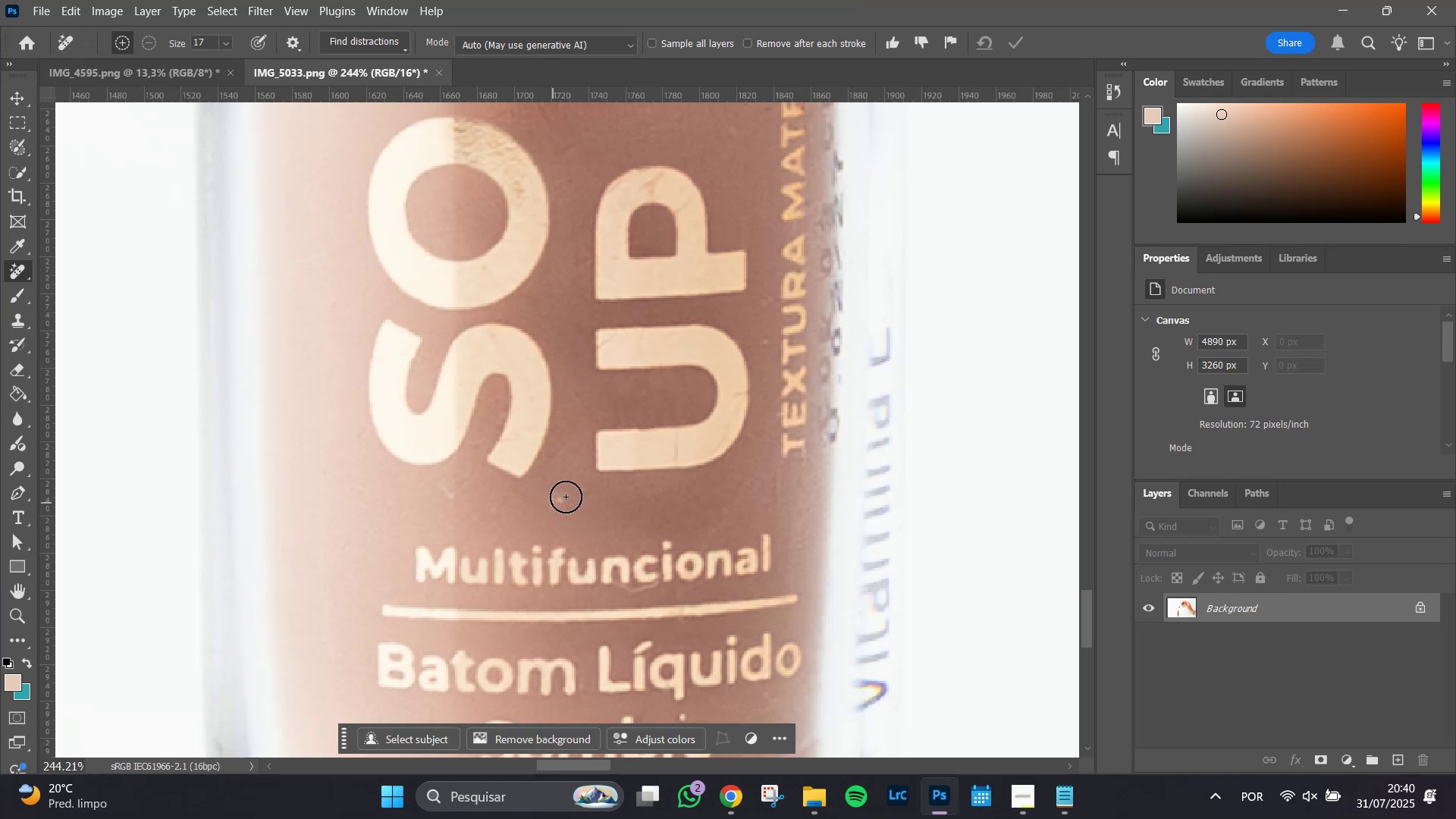 
left_click([576, 494])
 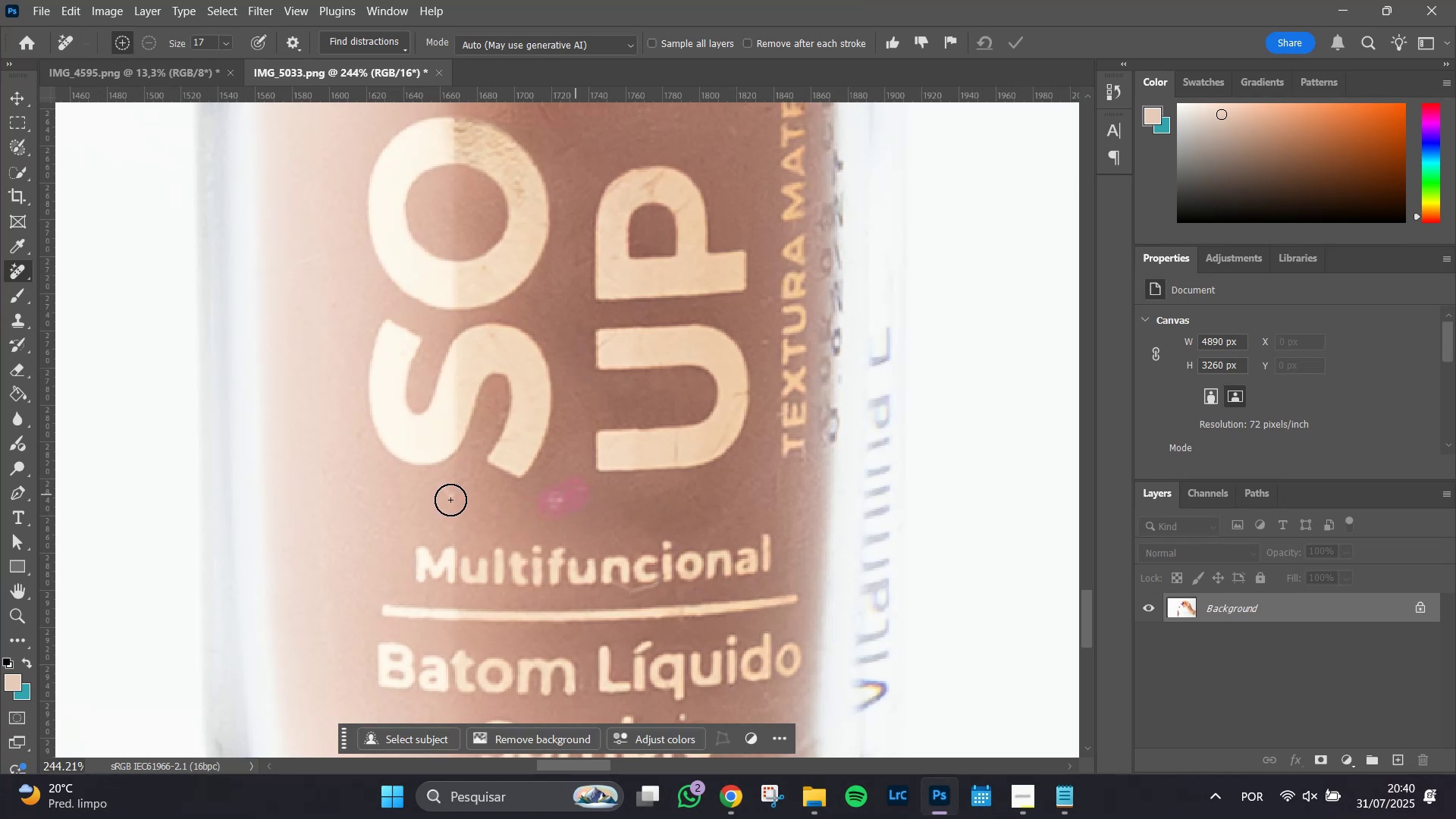 
left_click([447, 495])
 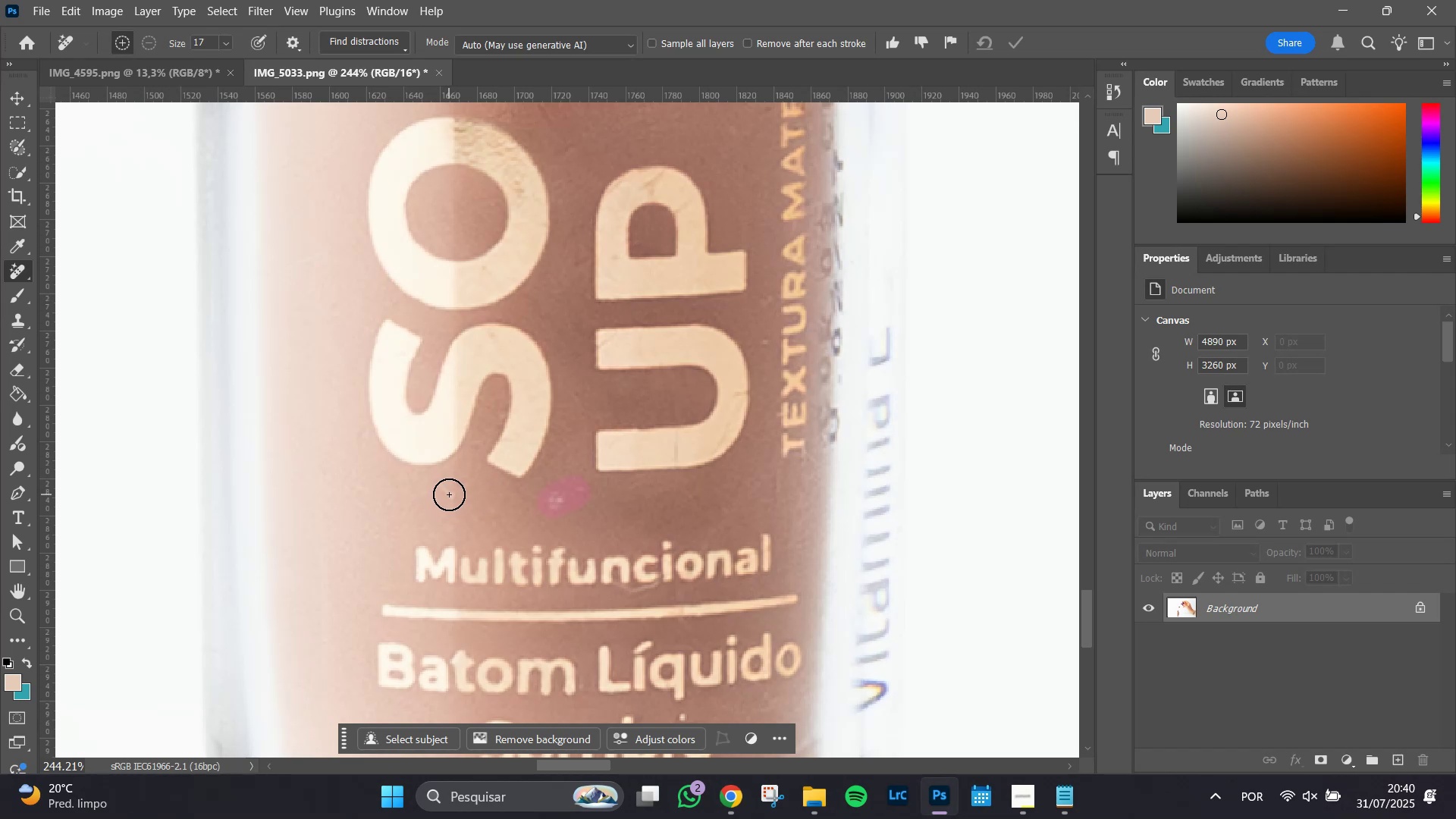 
wait(5.55)
 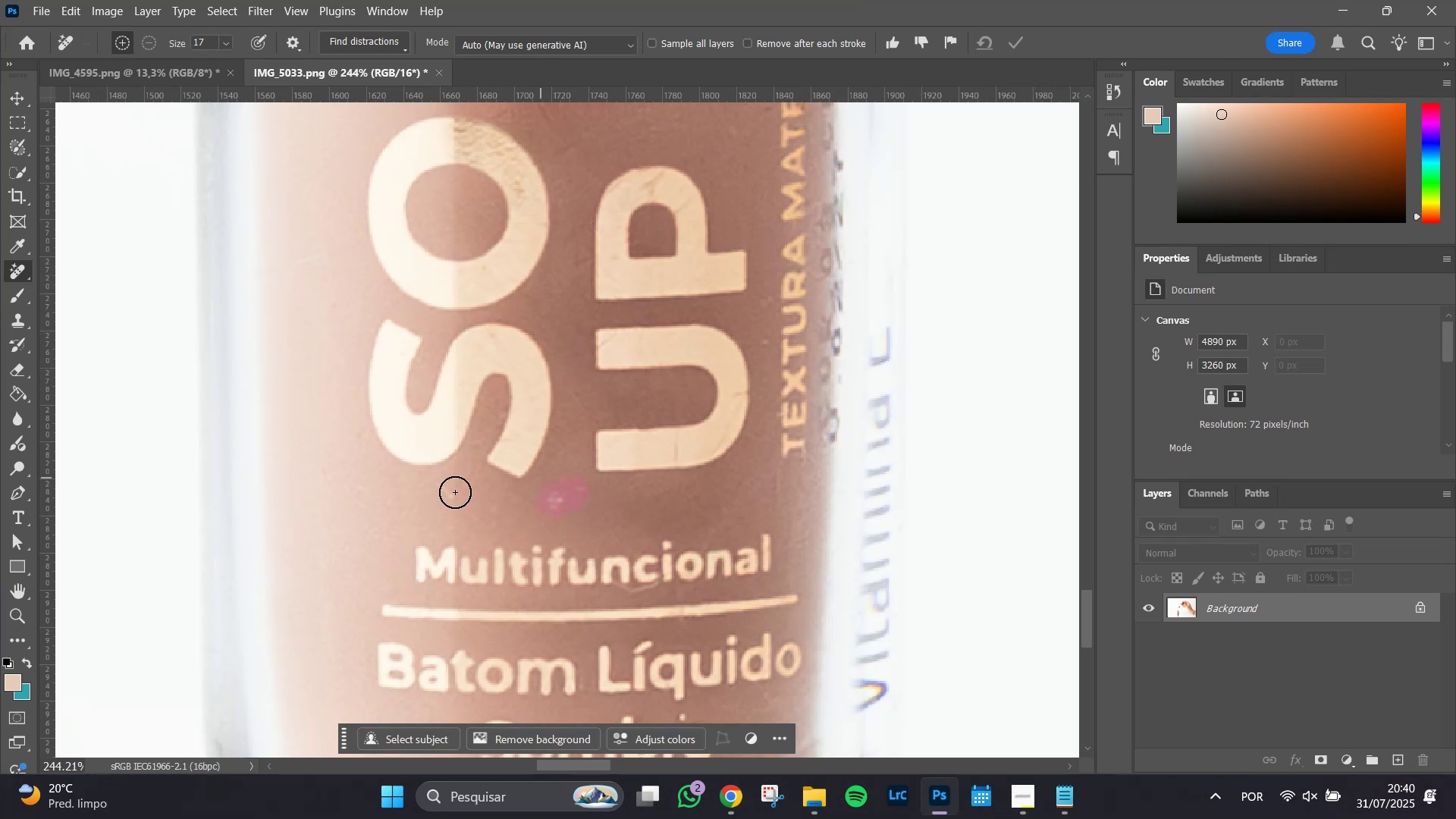 
double_click([446, 491])
 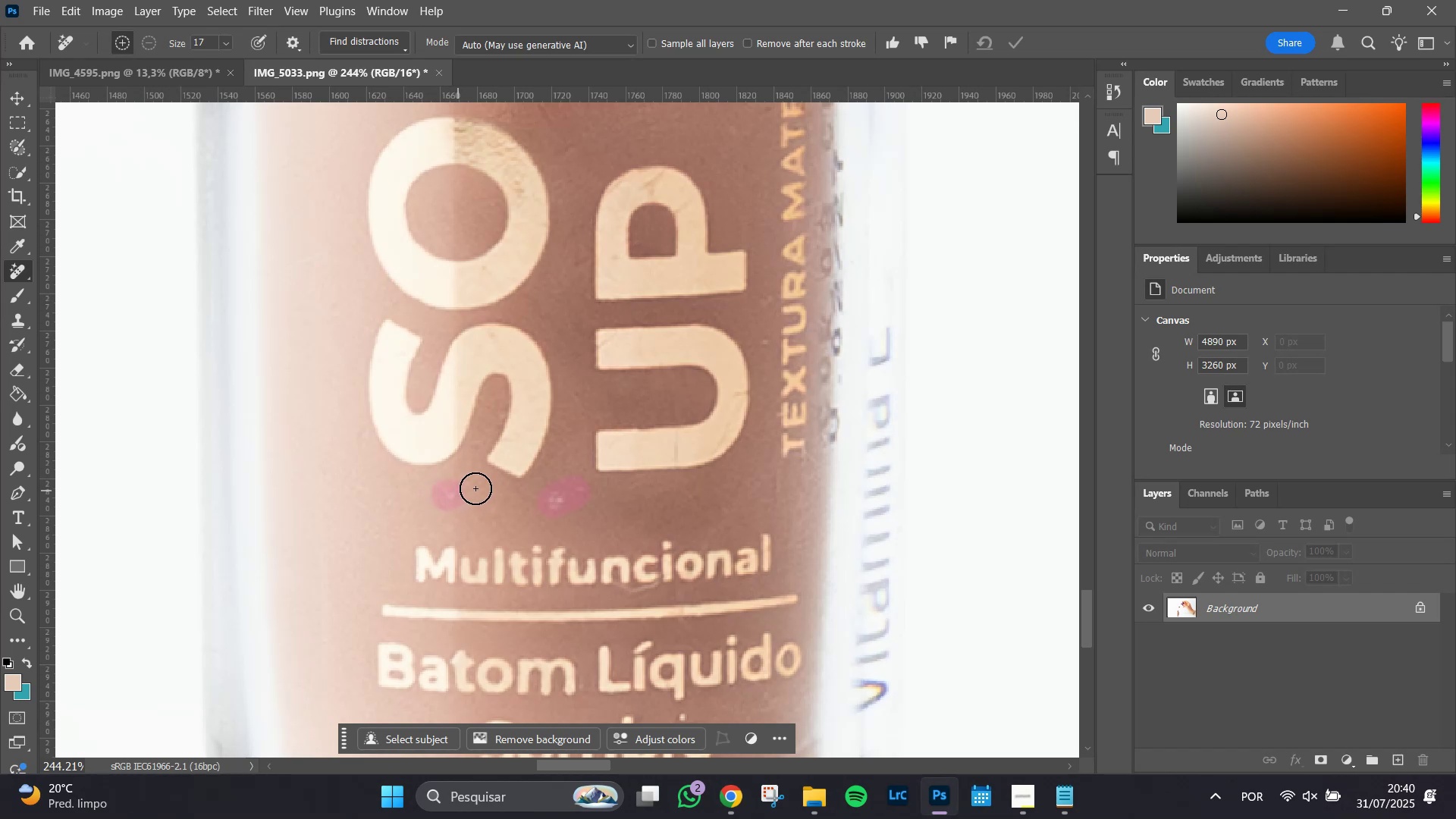 
wait(6.19)
 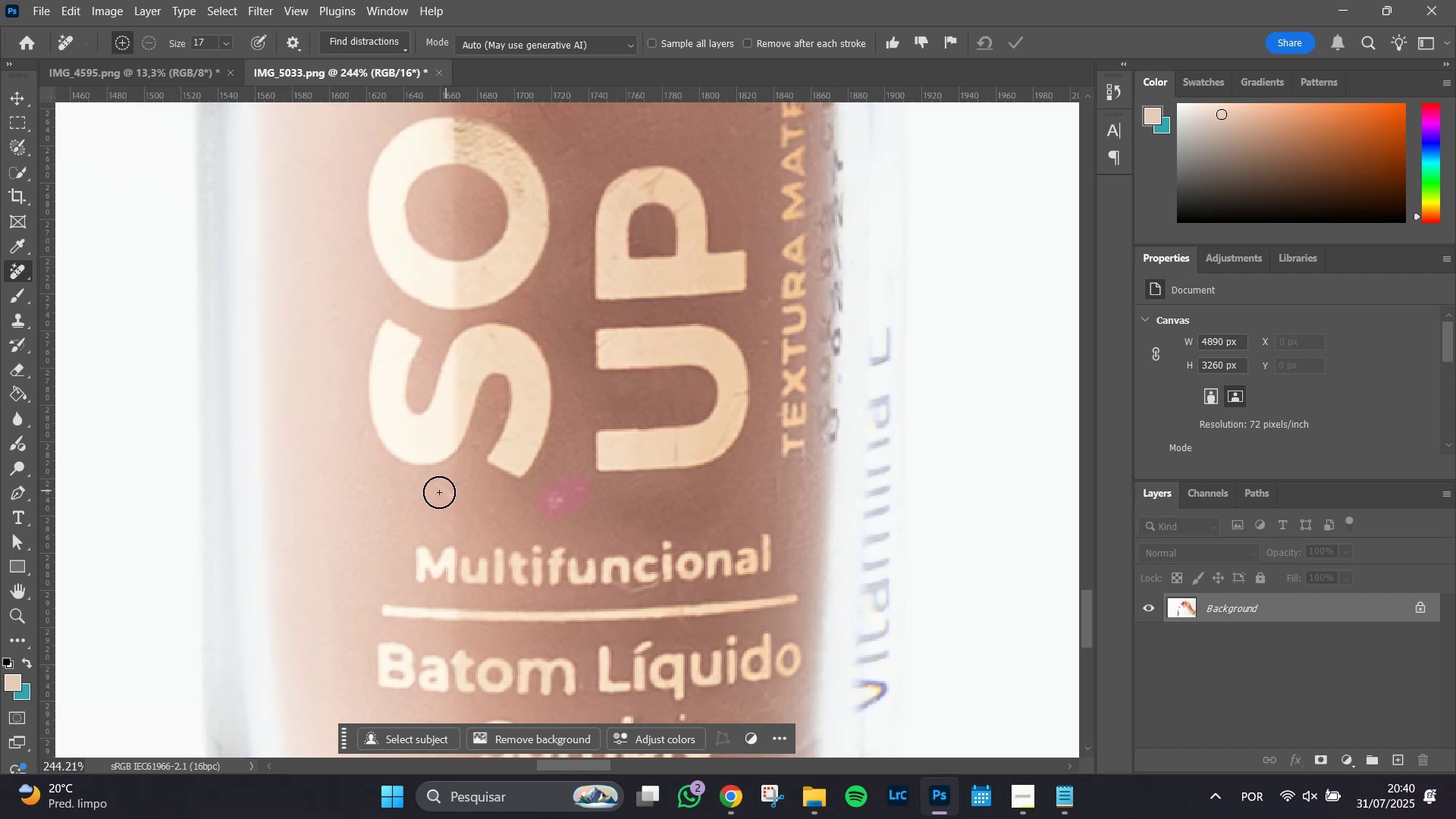 
left_click([460, 488])
 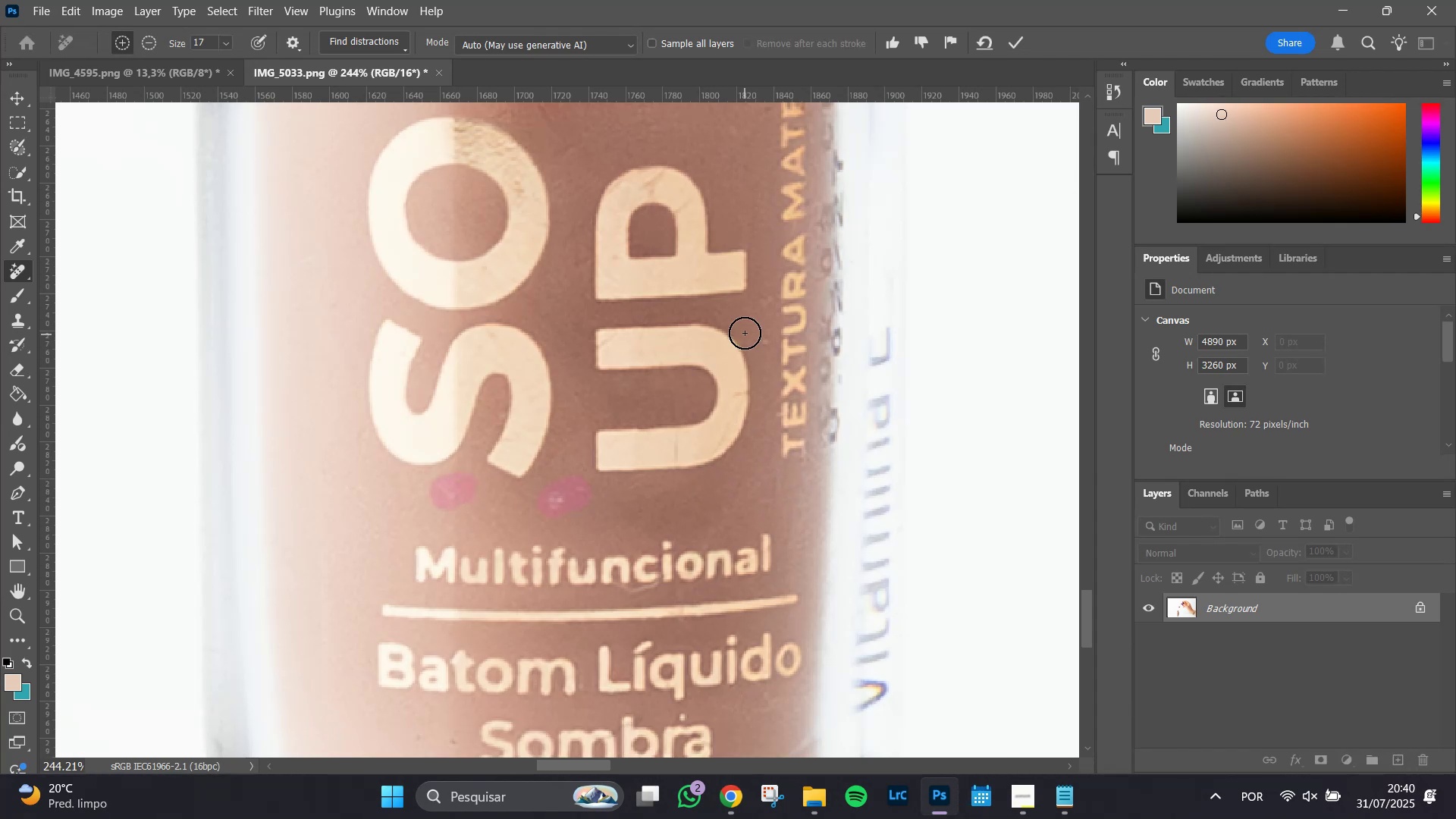 
wait(6.11)
 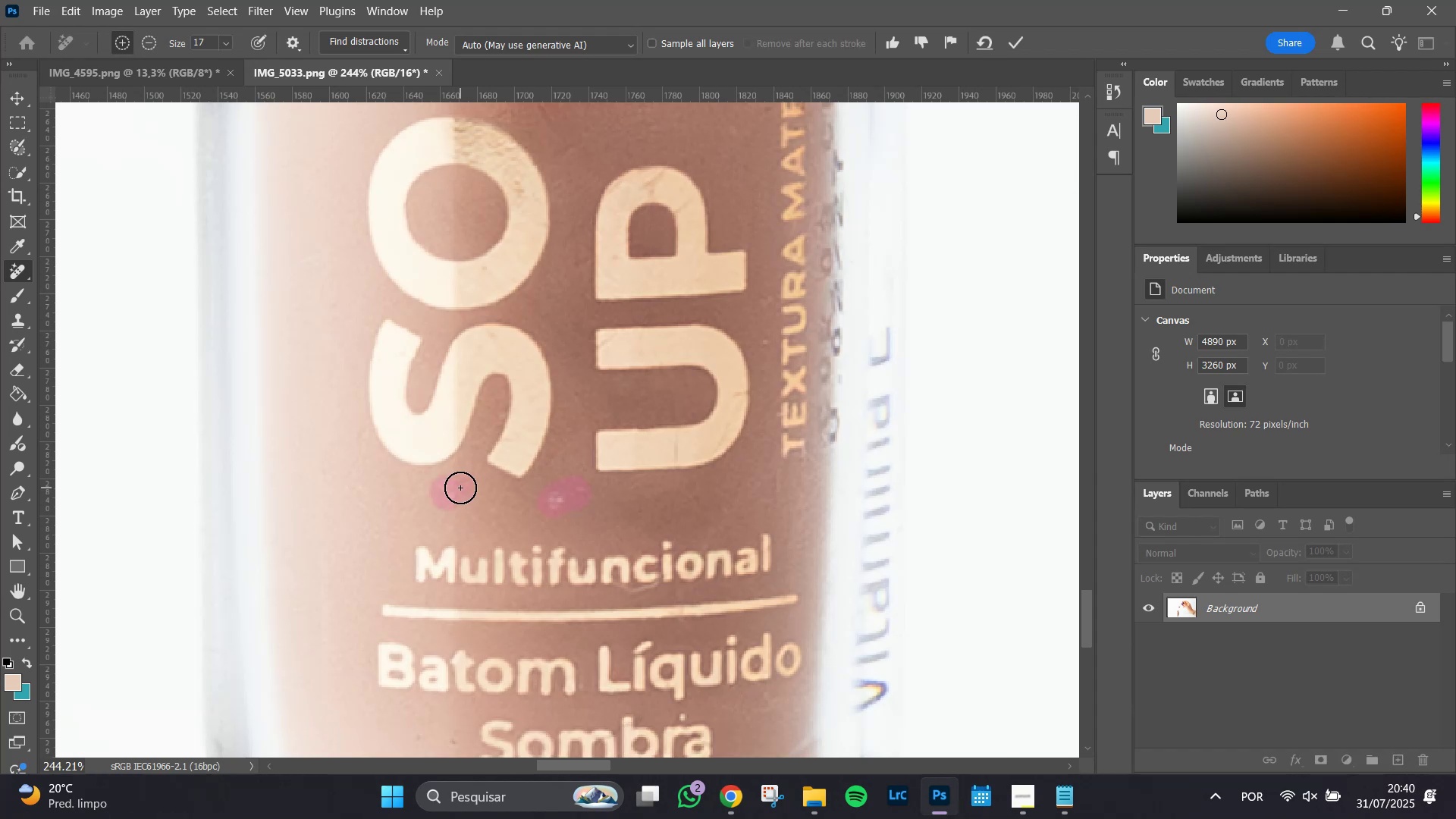 
hold_key(key=AltLeft, duration=1.51)
scroll: coordinate [758, 331], scroll_direction: up, amount: 6.0
 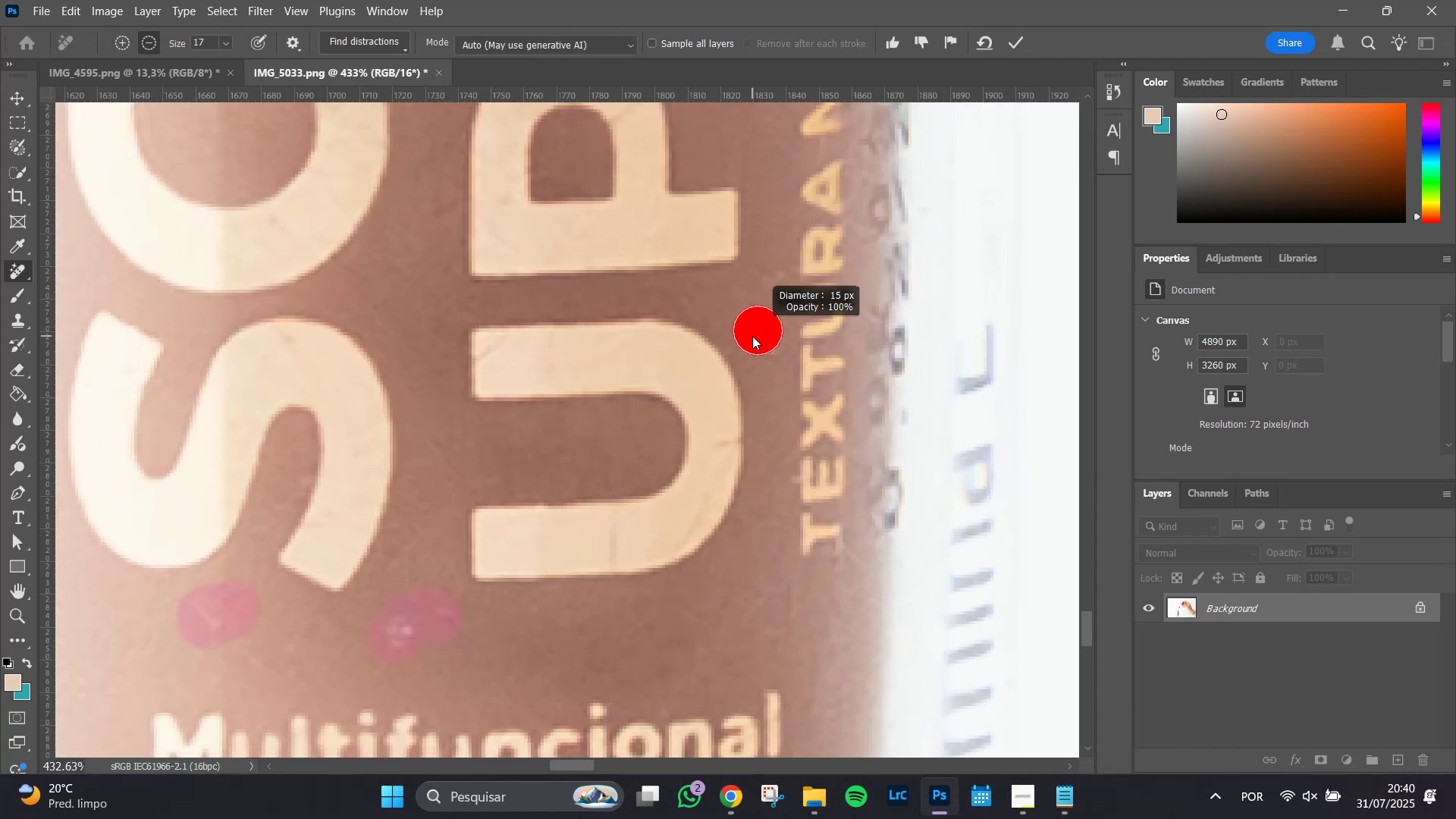 
key(Alt+AltLeft)
 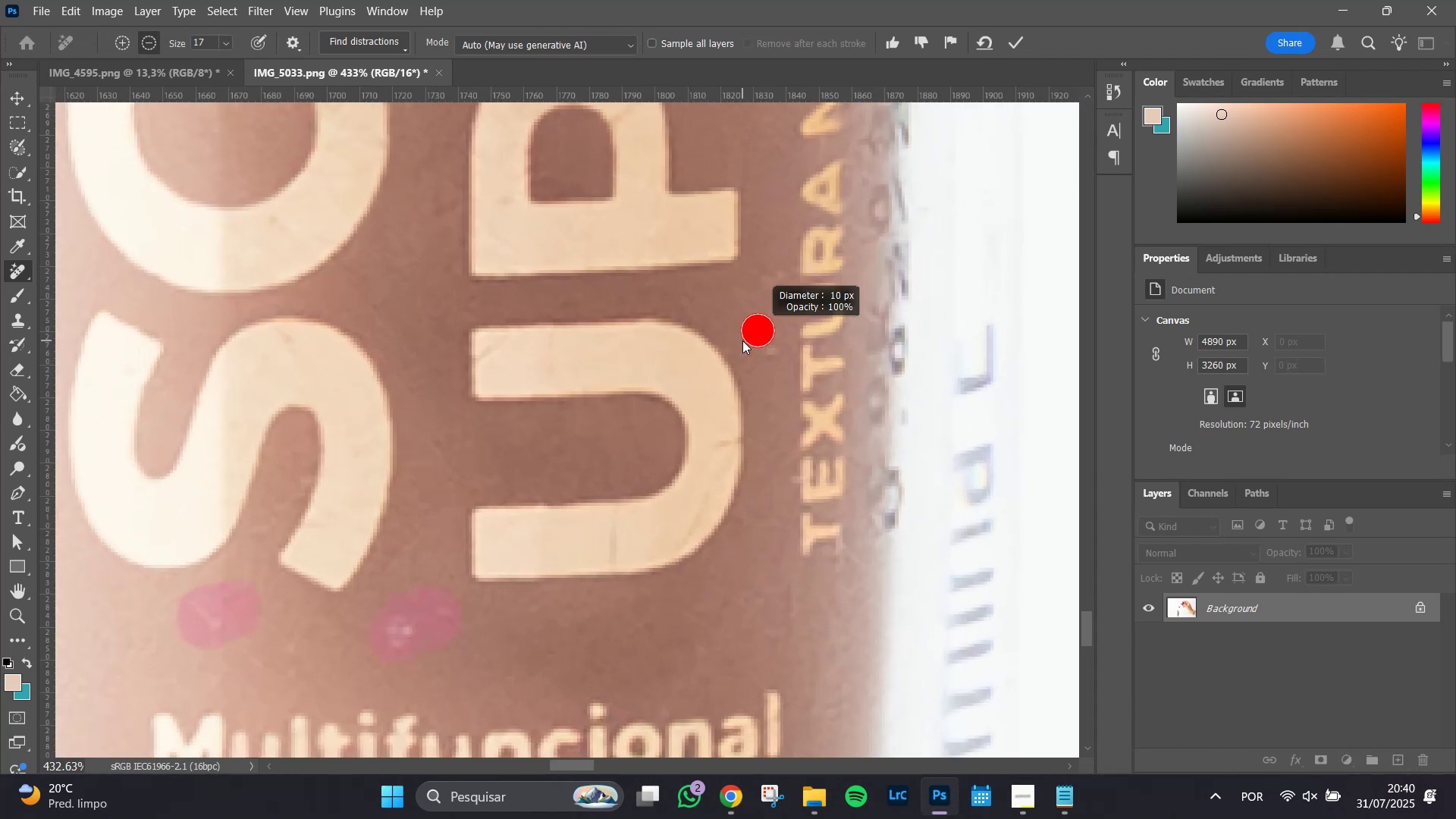 
key(Alt+AltLeft)
 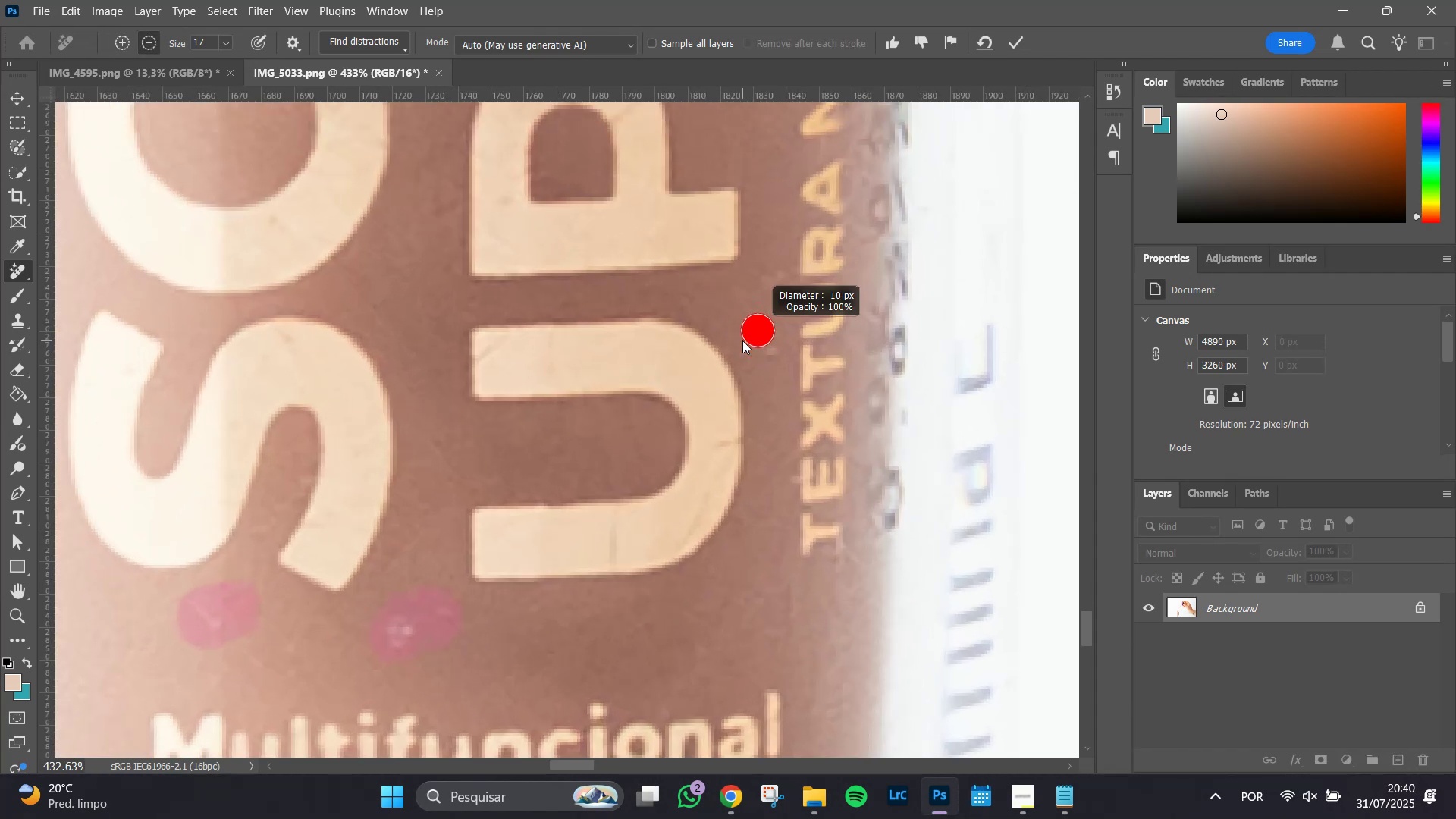 
key(Alt+AltLeft)
 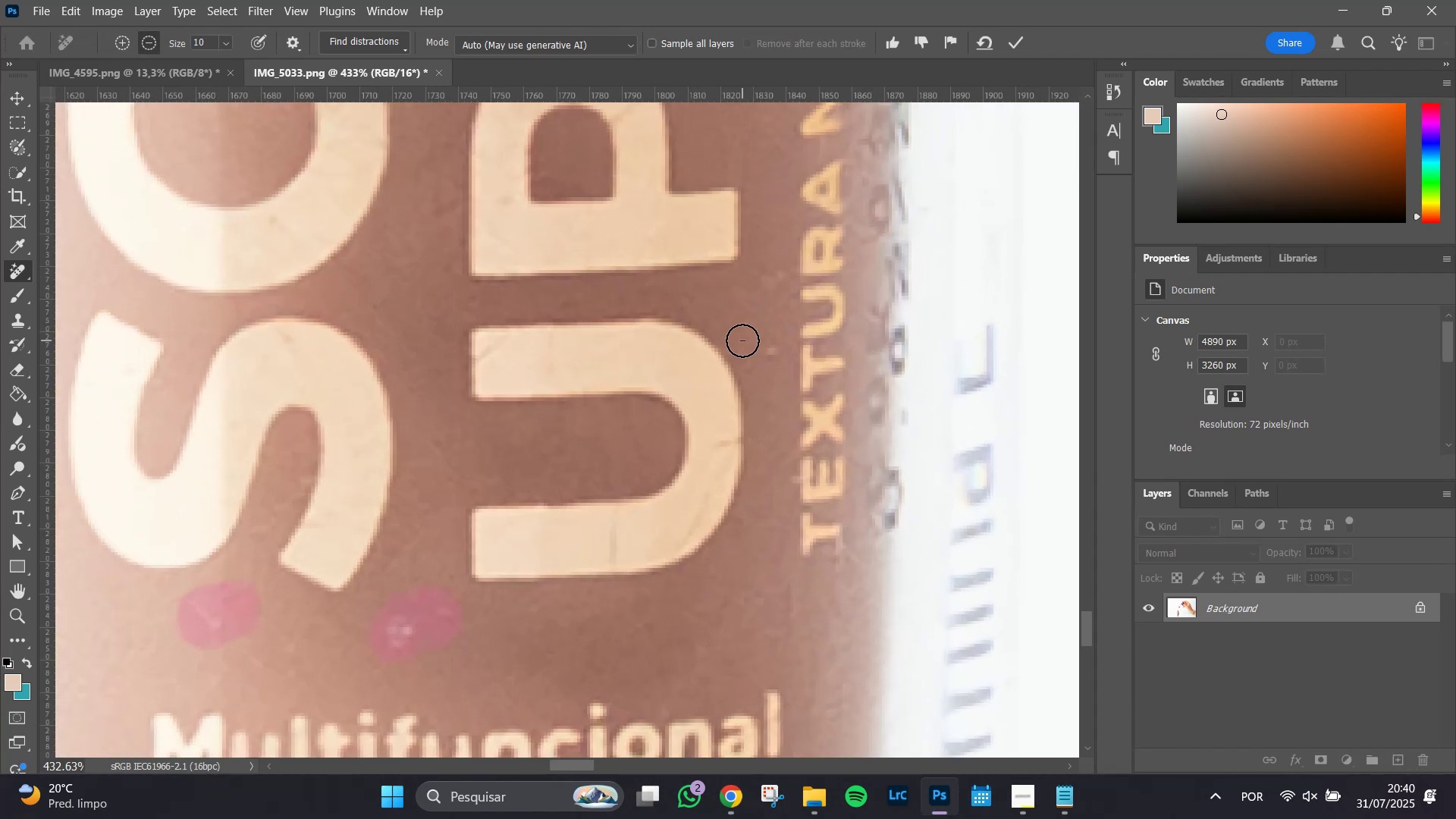 
key(Alt+AltLeft)
 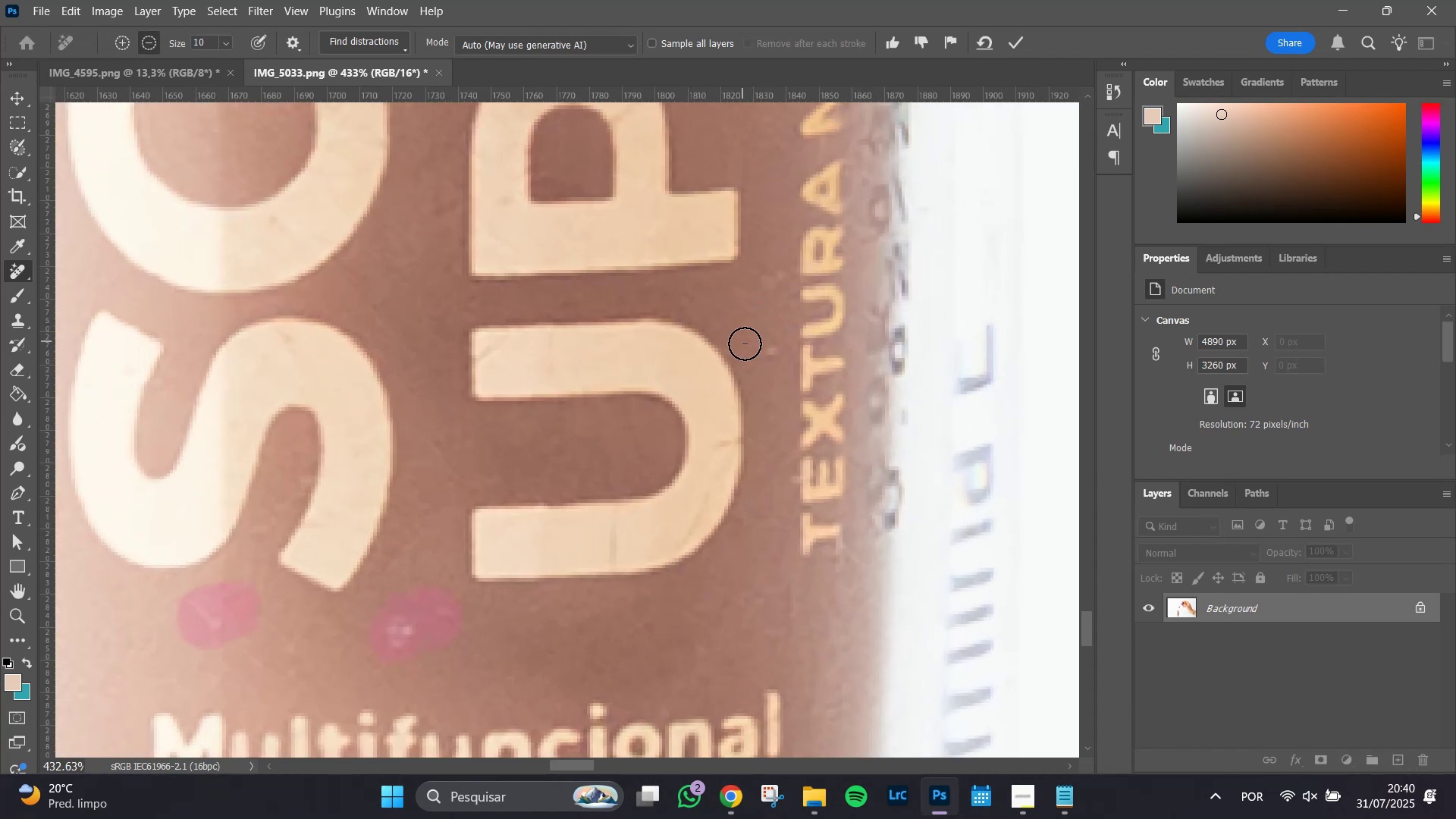 
key(Alt+AltLeft)
 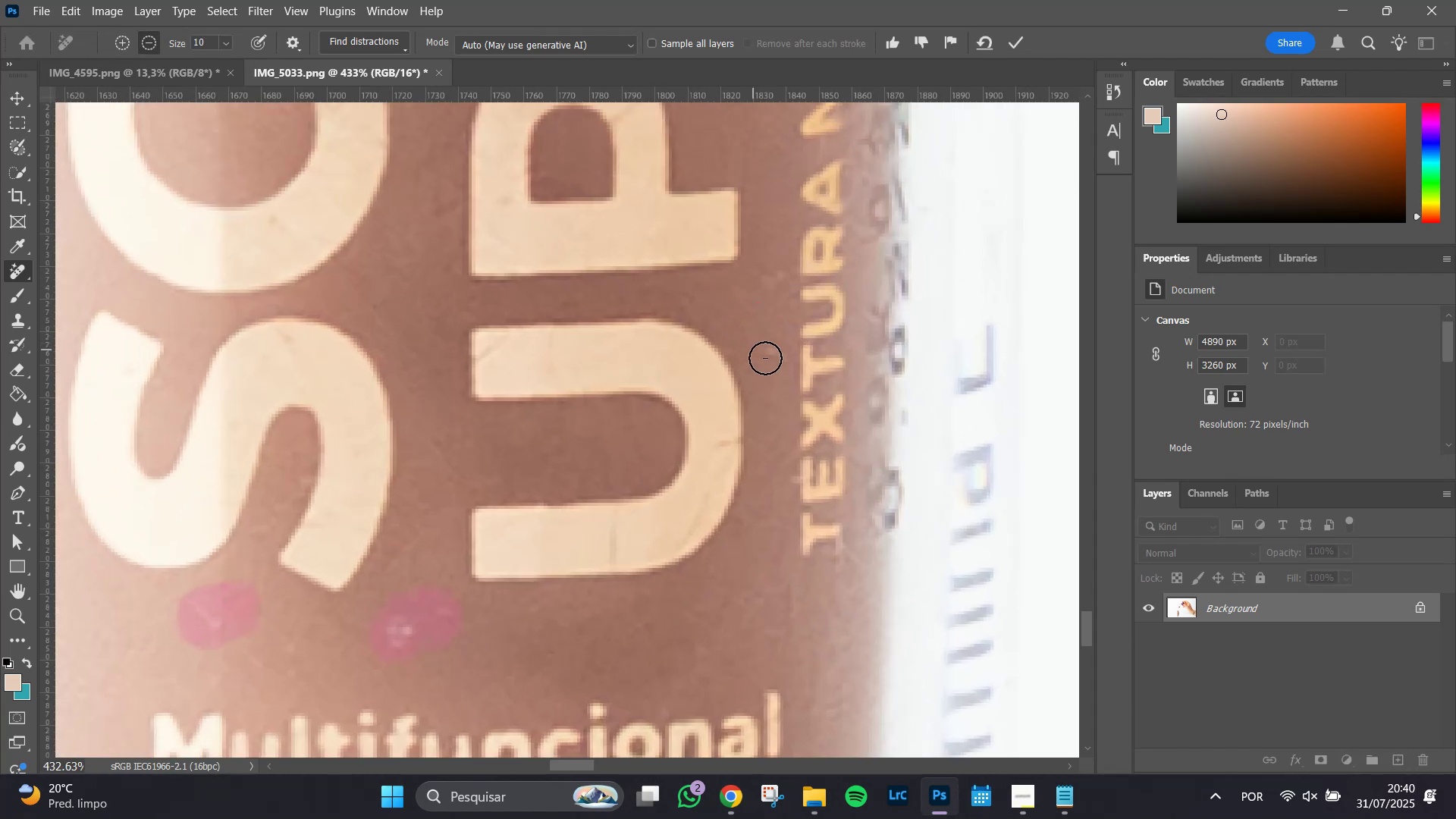 
key(Alt+AltLeft)
 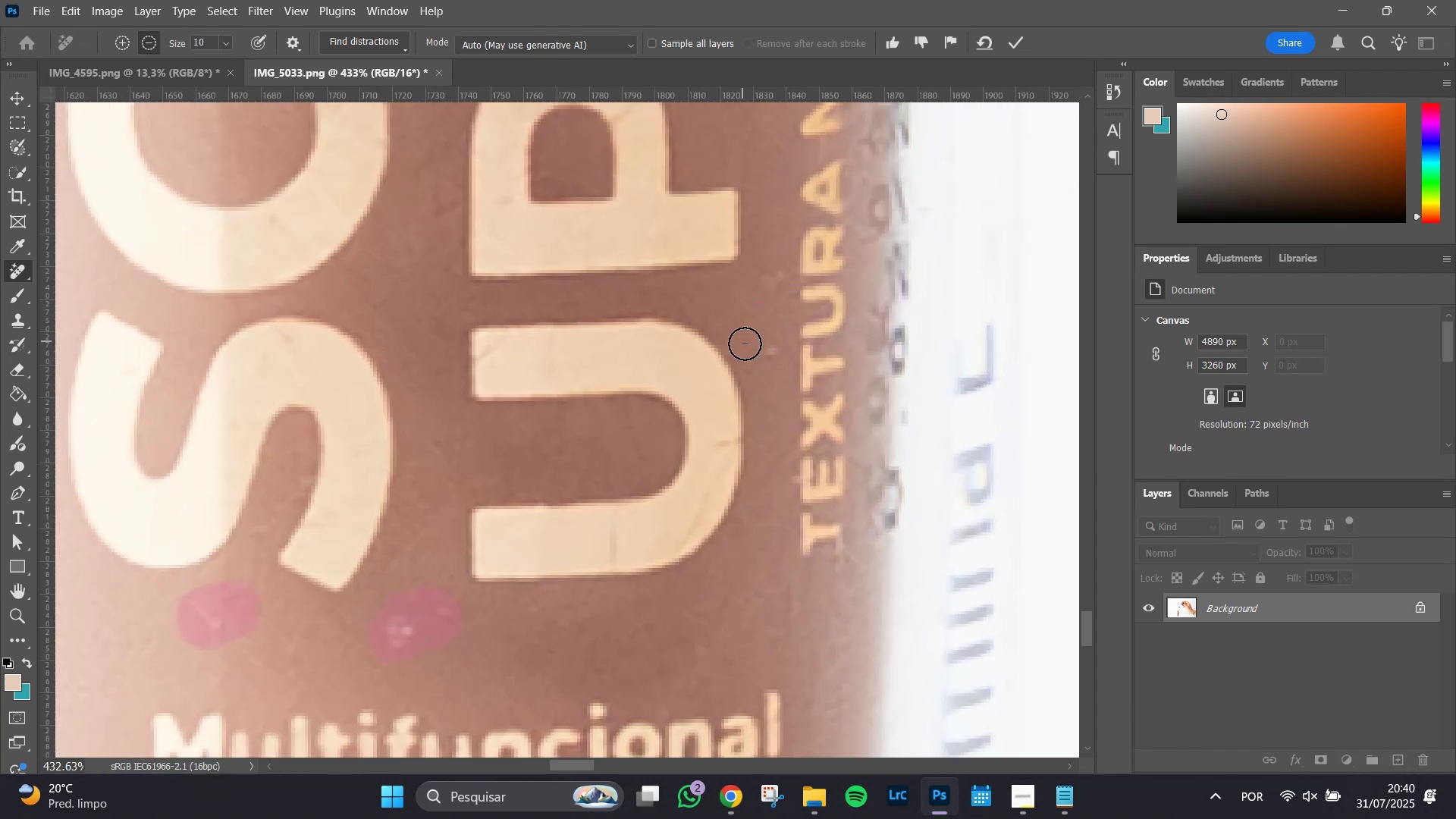 
key(Alt+AltLeft)
 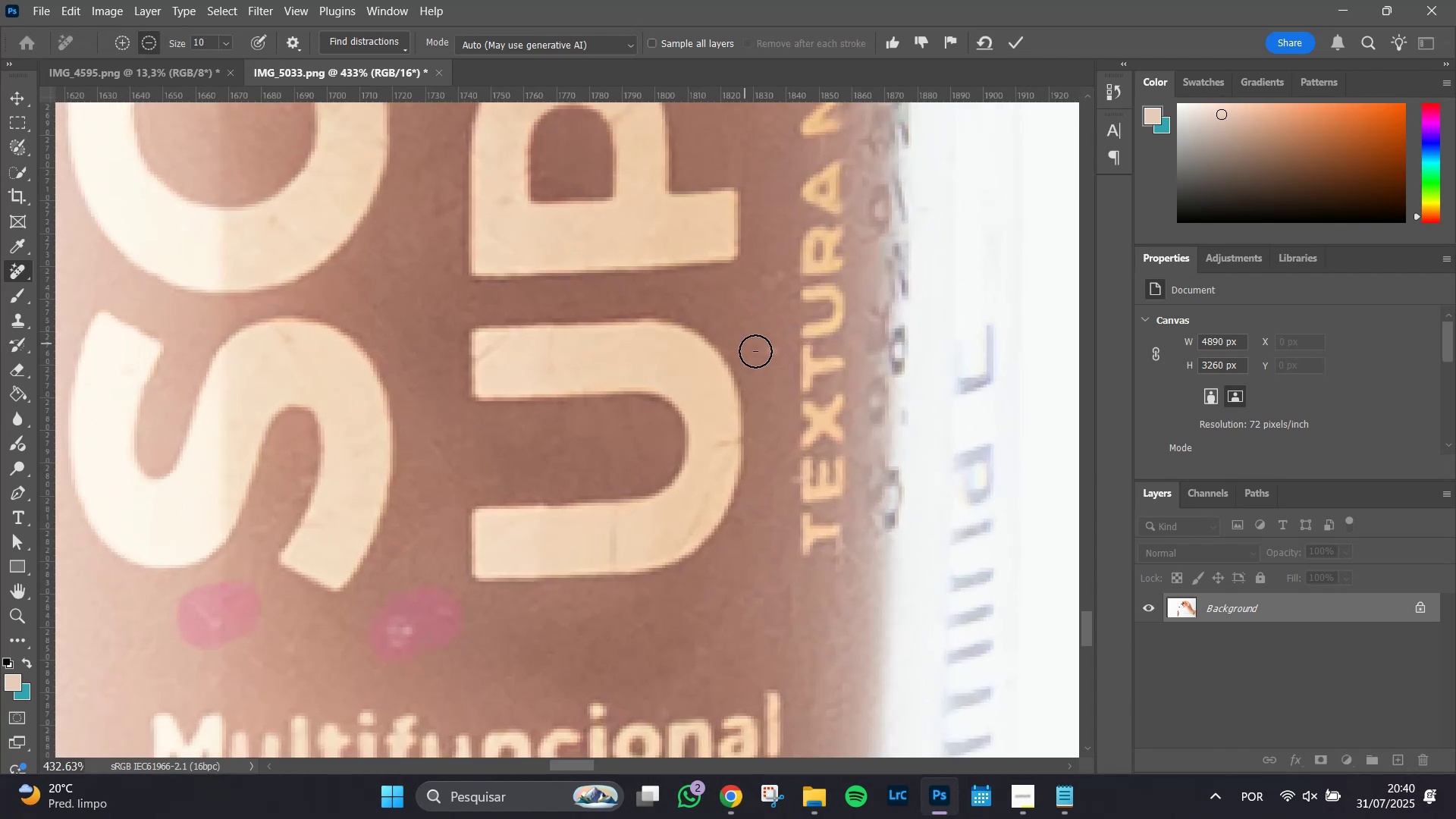 
key(Alt+AltLeft)
 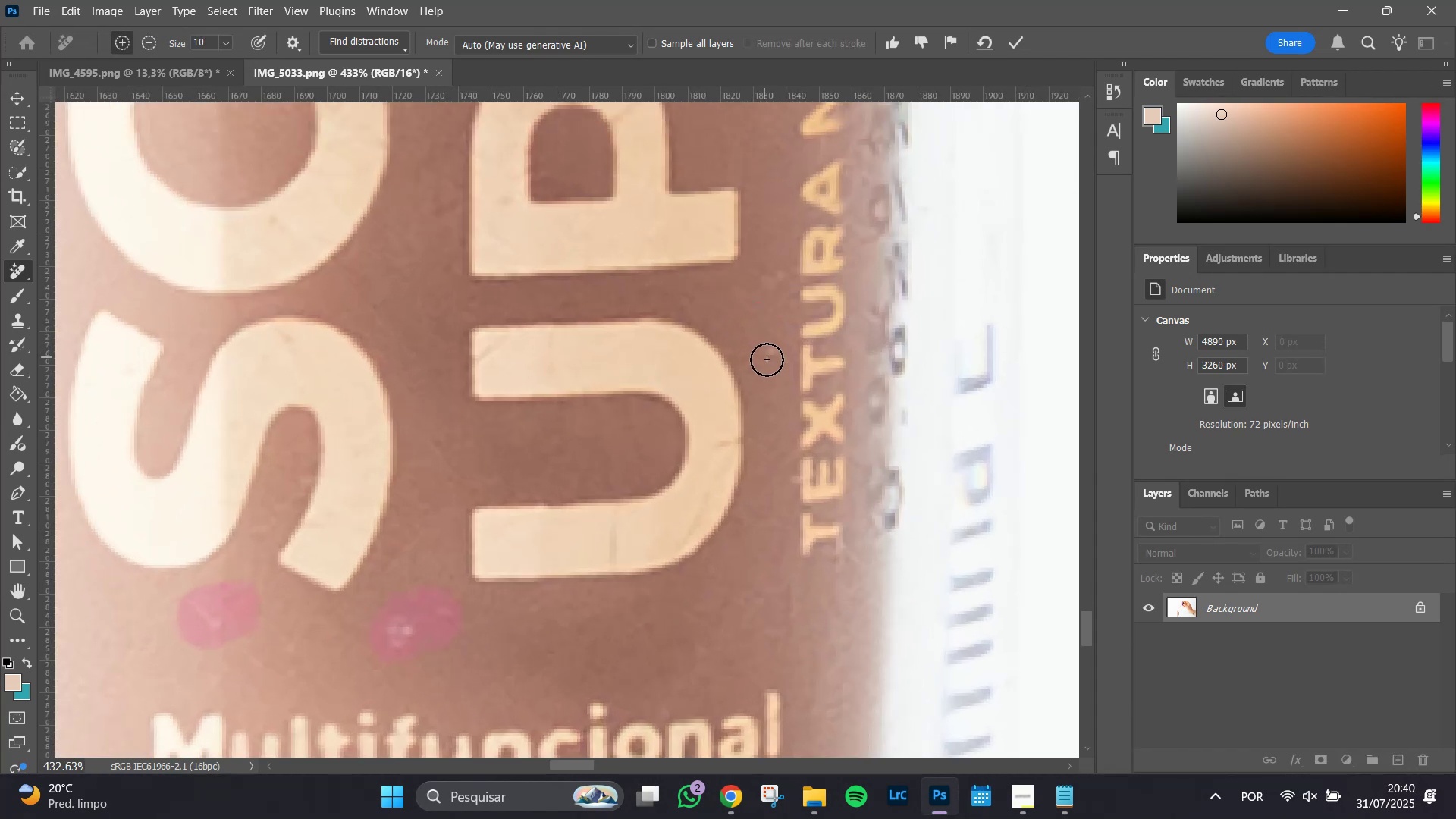 
key(Alt+AltLeft)
 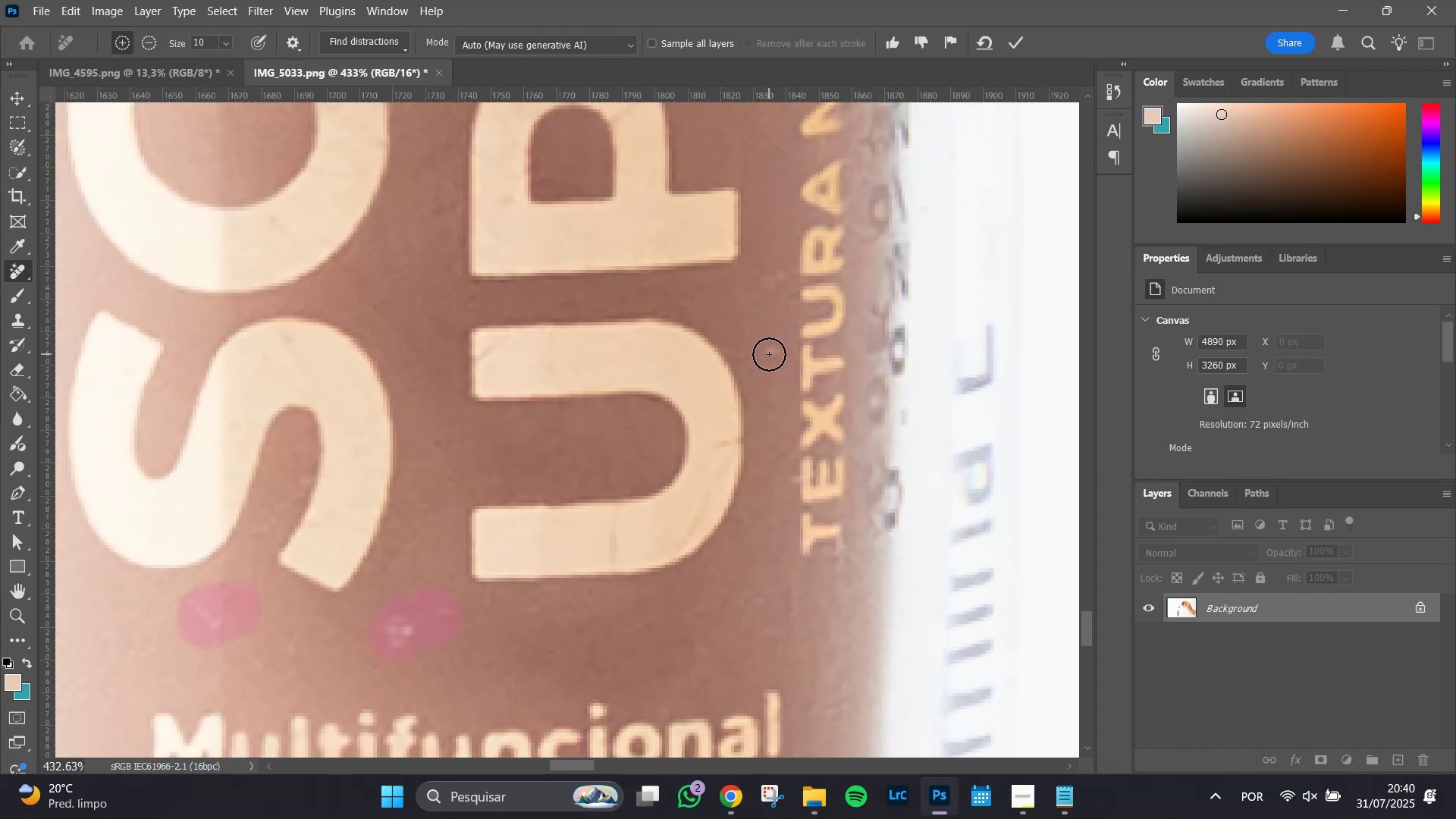 
left_click([769, 354])
 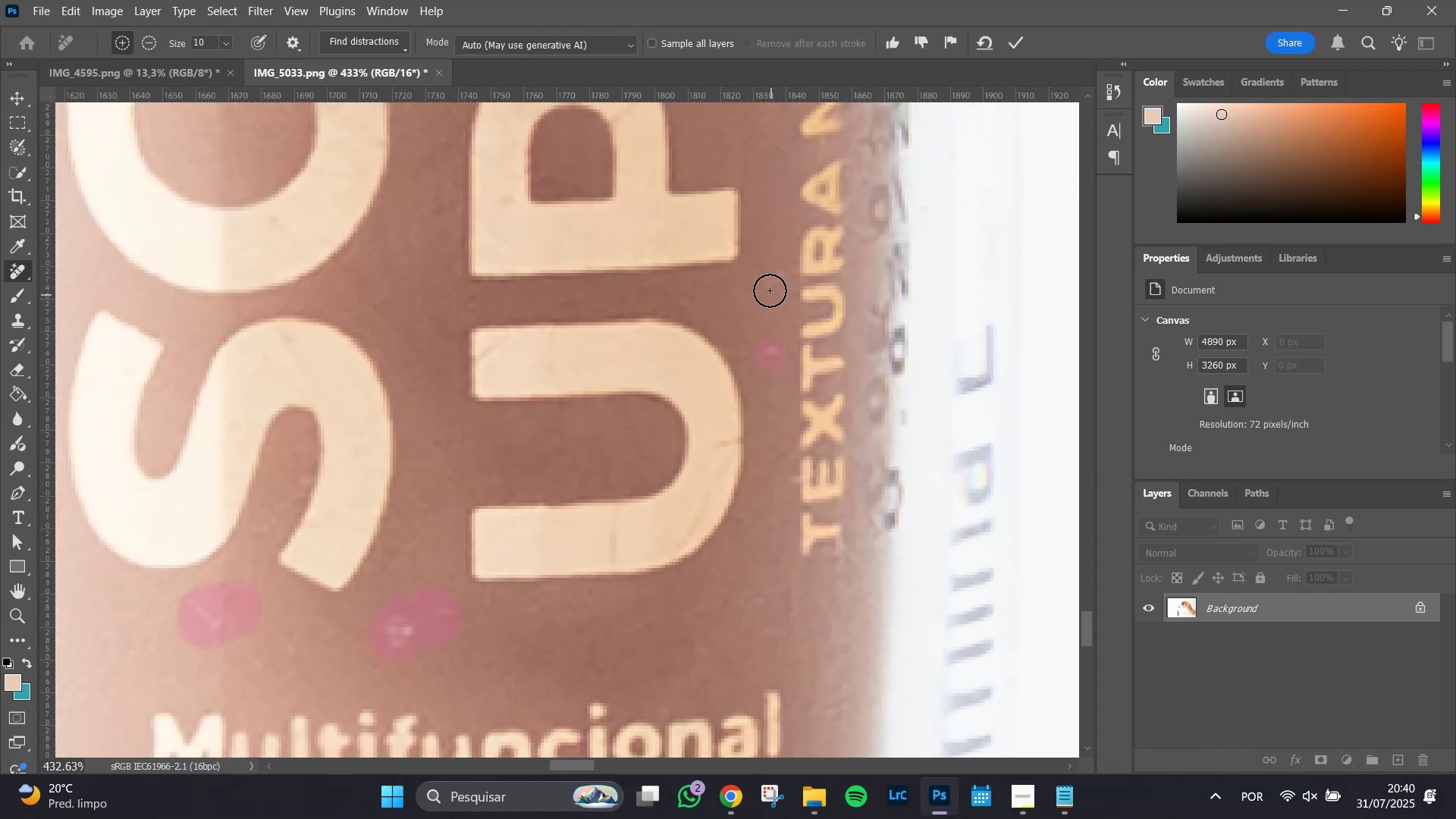 
left_click_drag(start_coordinate=[767, 282], to_coordinate=[776, 278])
 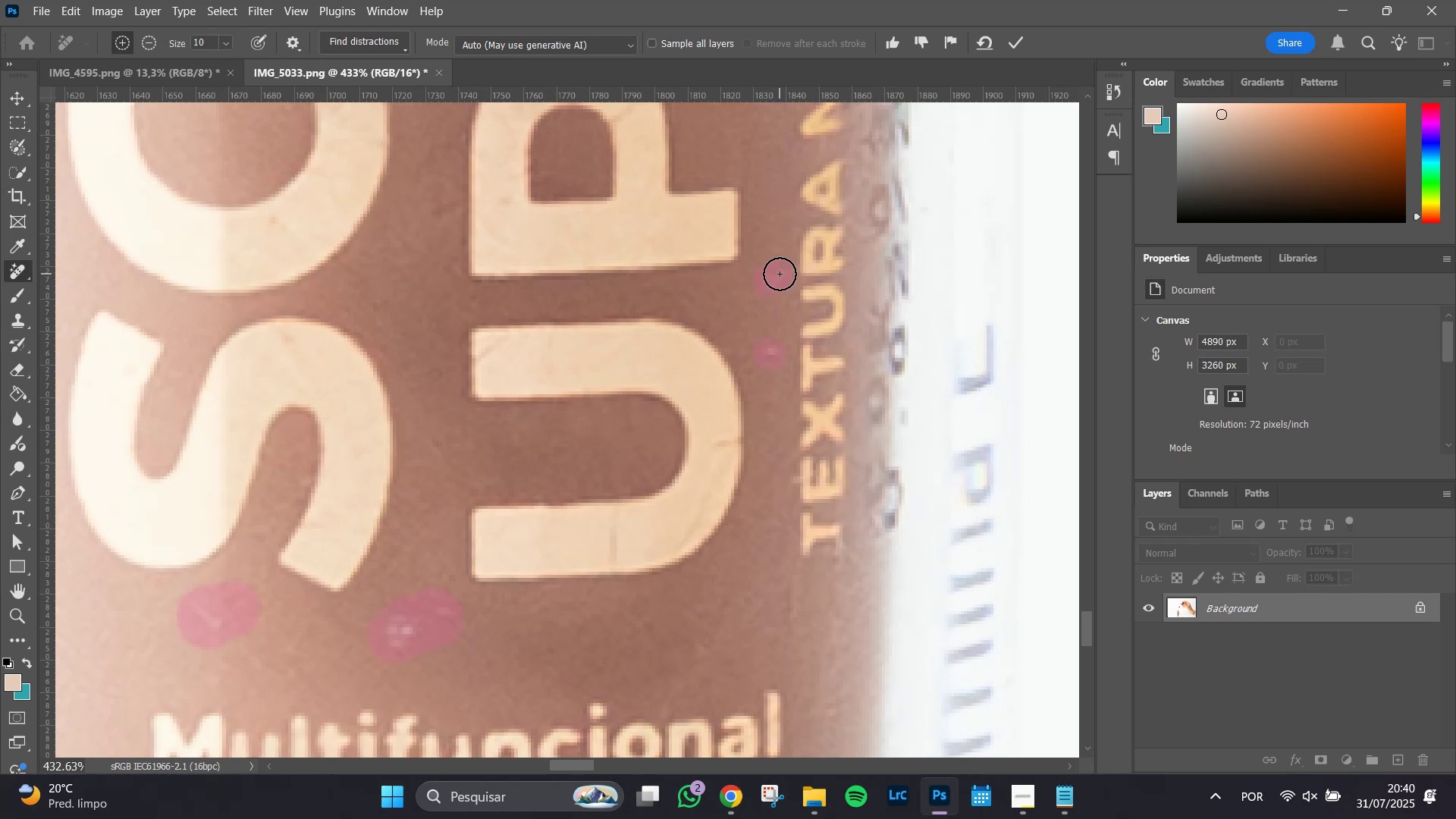 
hold_key(key=Space, duration=1.46)
 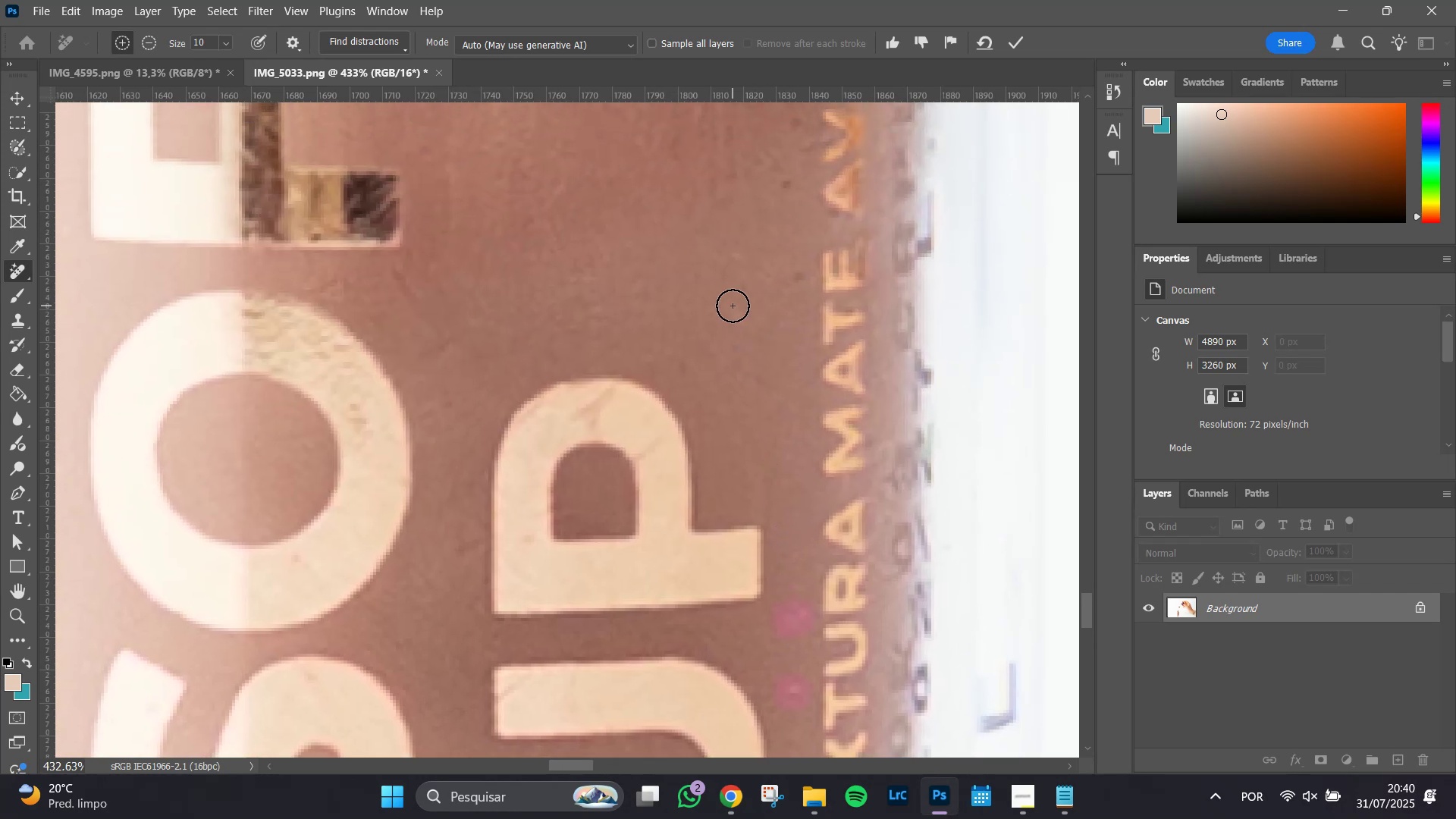 
left_click_drag(start_coordinate=[759, 196], to_coordinate=[780, 522])
 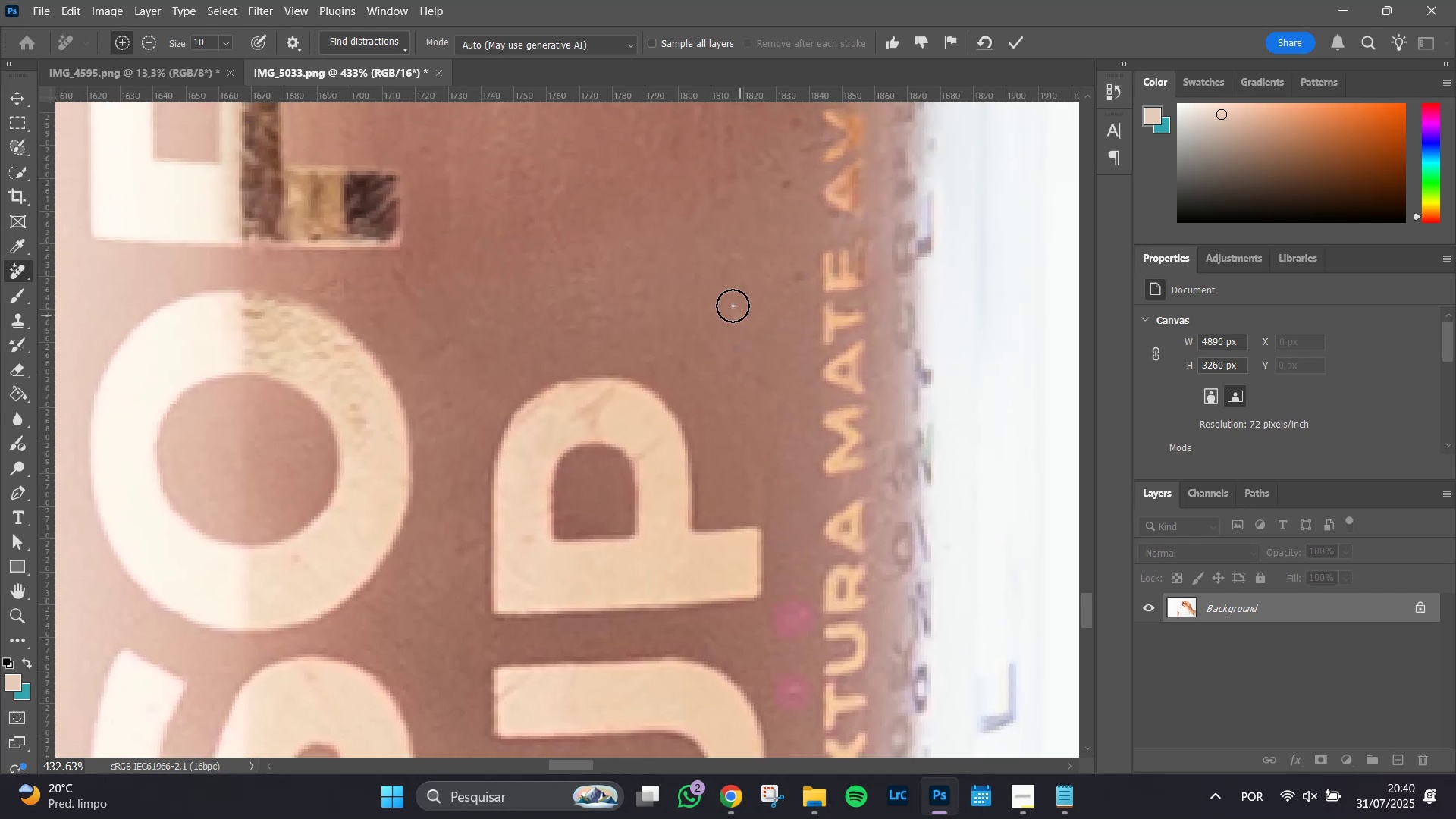 
left_click_drag(start_coordinate=[733, 306], to_coordinate=[742, 322])
 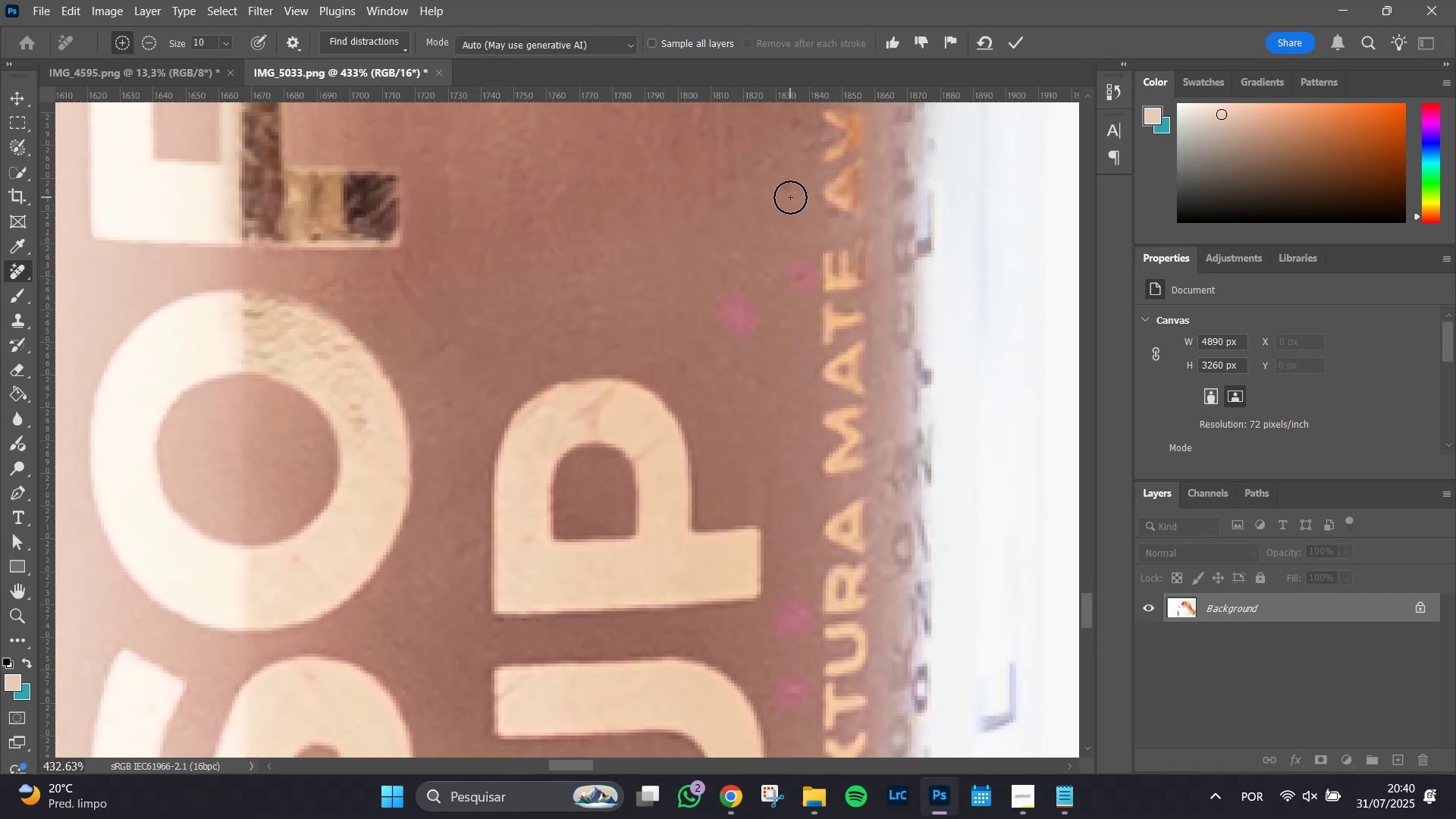 
left_click([786, 188])
 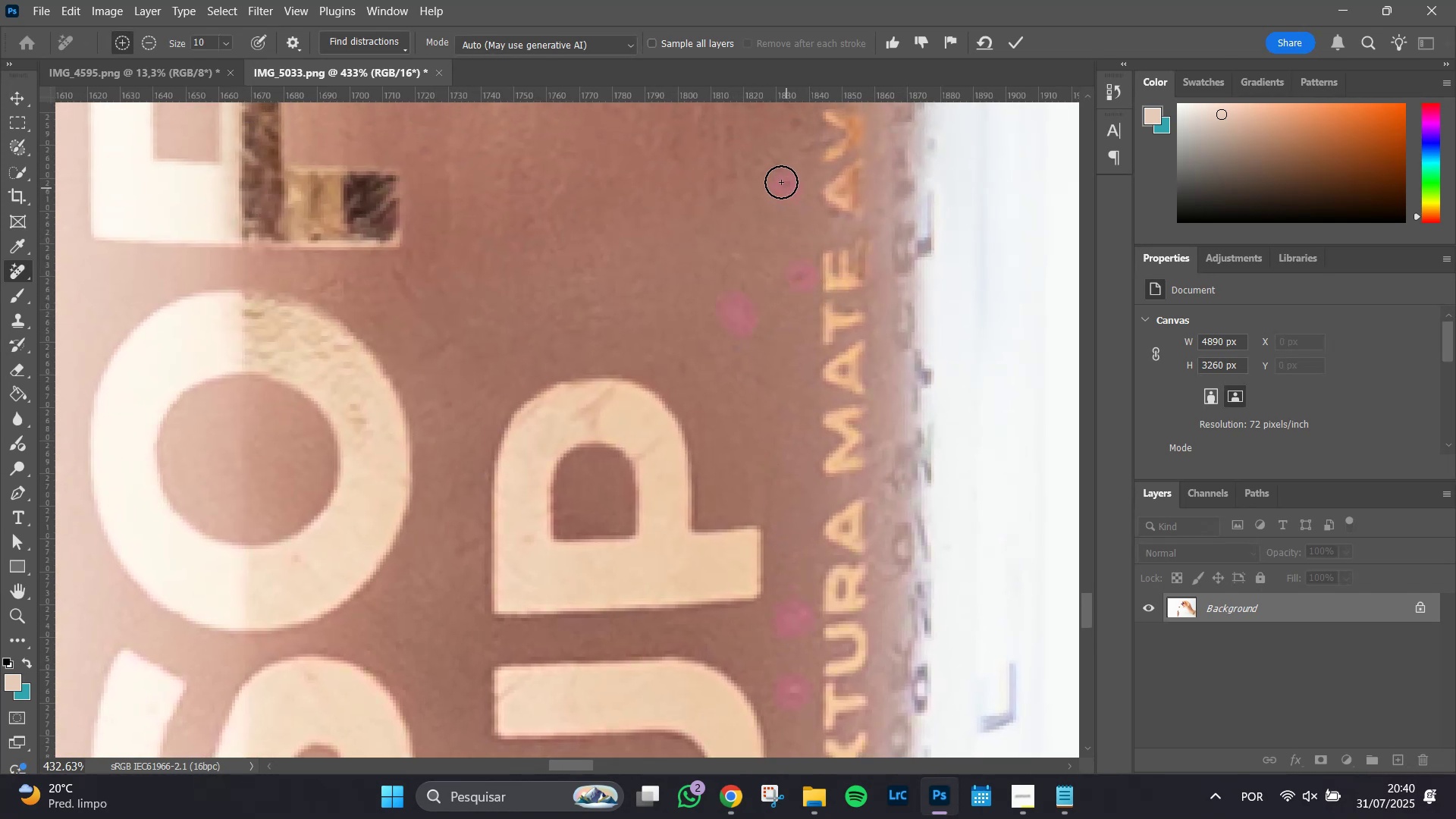 
hold_key(key=Space, duration=1.07)
 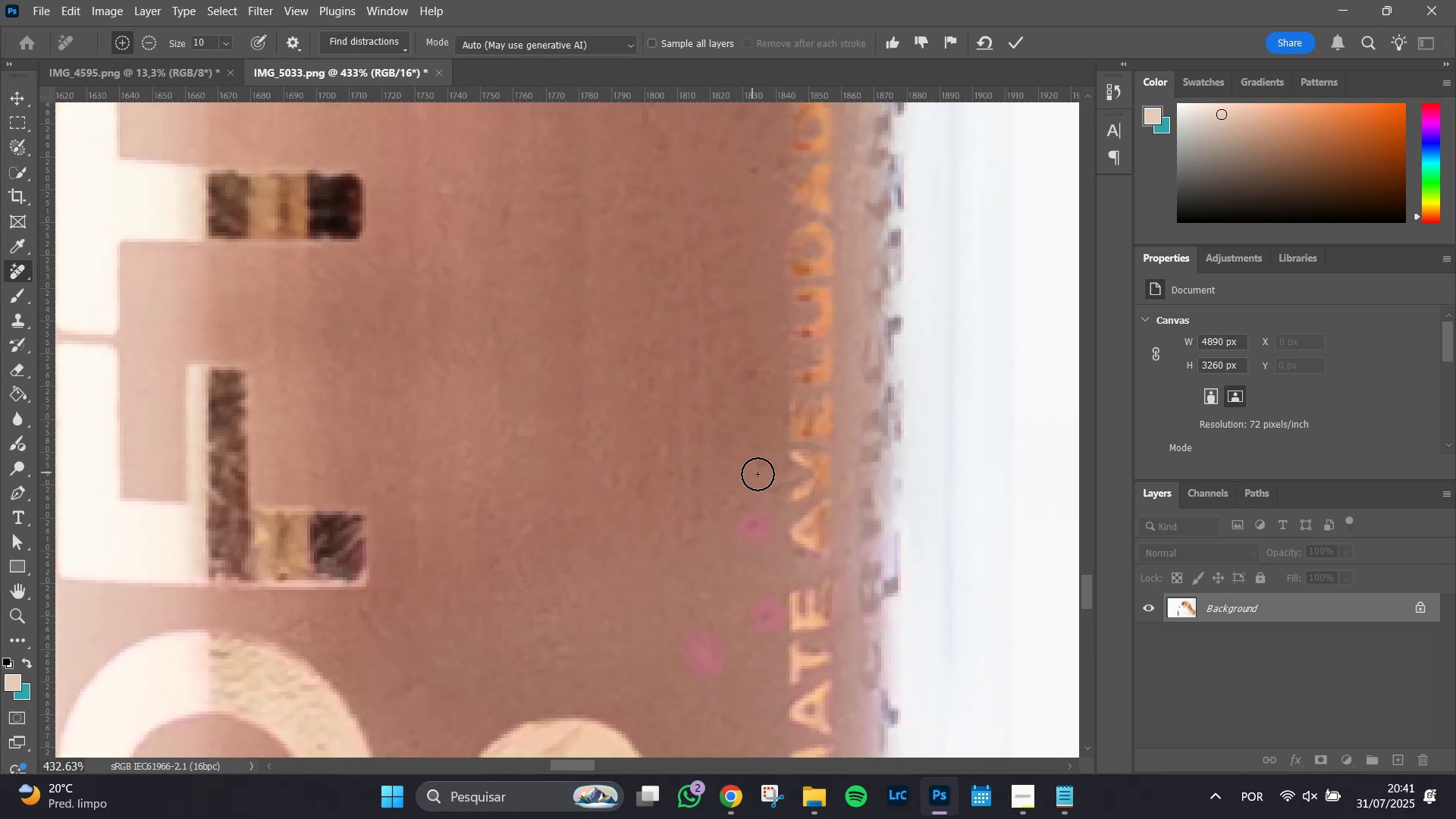 
left_click_drag(start_coordinate=[737, 161], to_coordinate=[704, 500])
 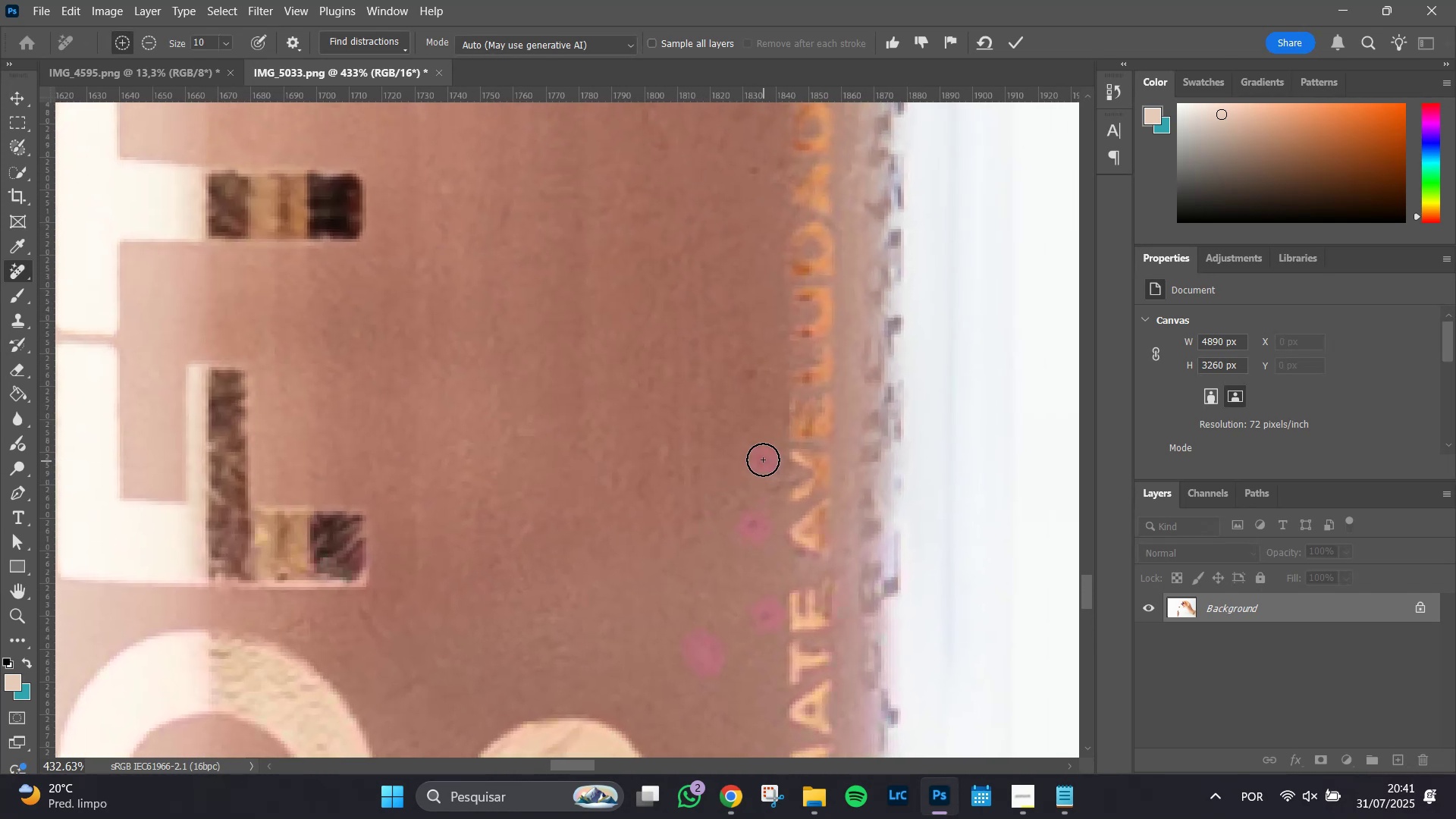 
left_click_drag(start_coordinate=[743, 372], to_coordinate=[747, 377])
 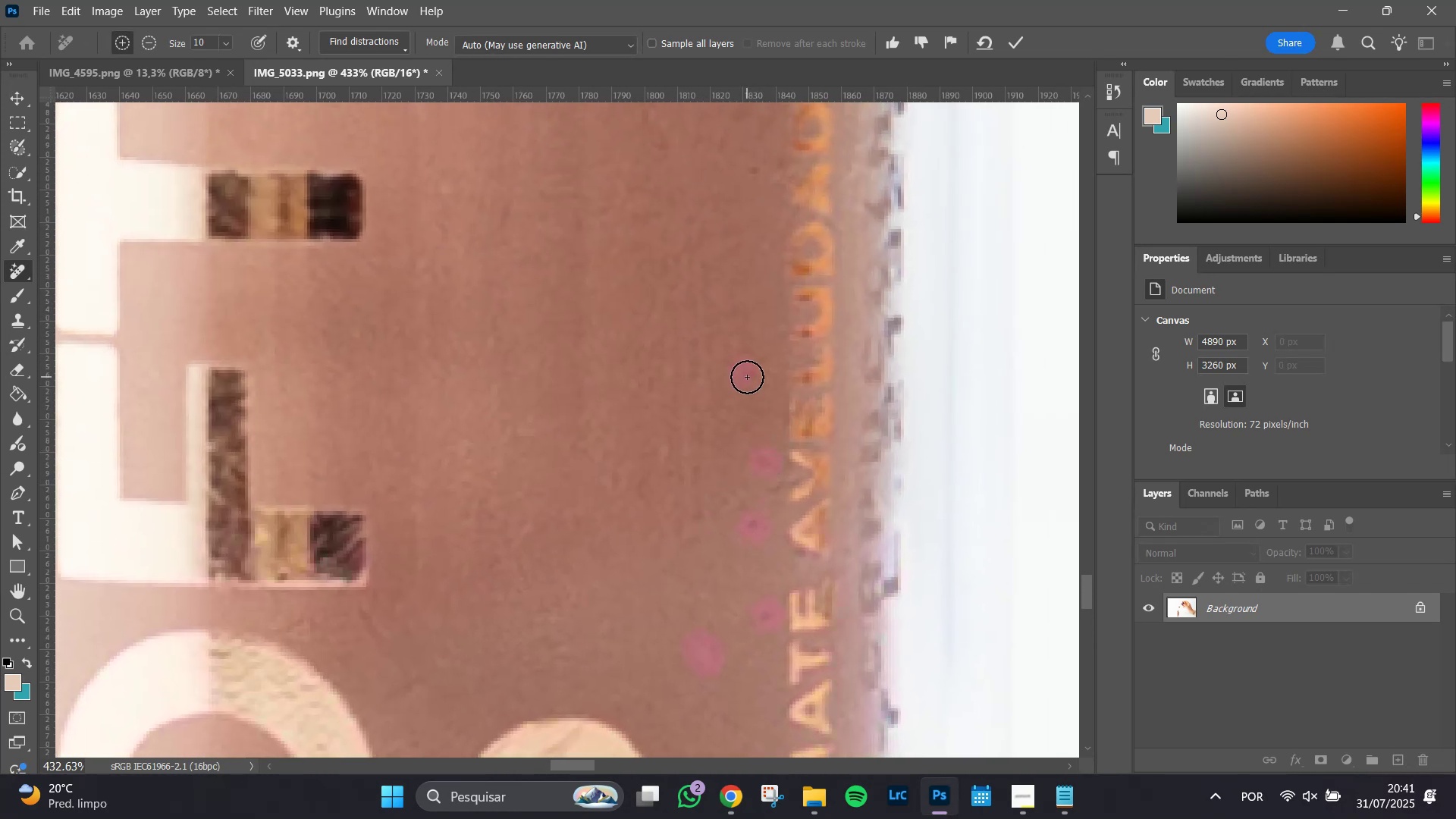 
hold_key(key=Space, duration=1.16)
 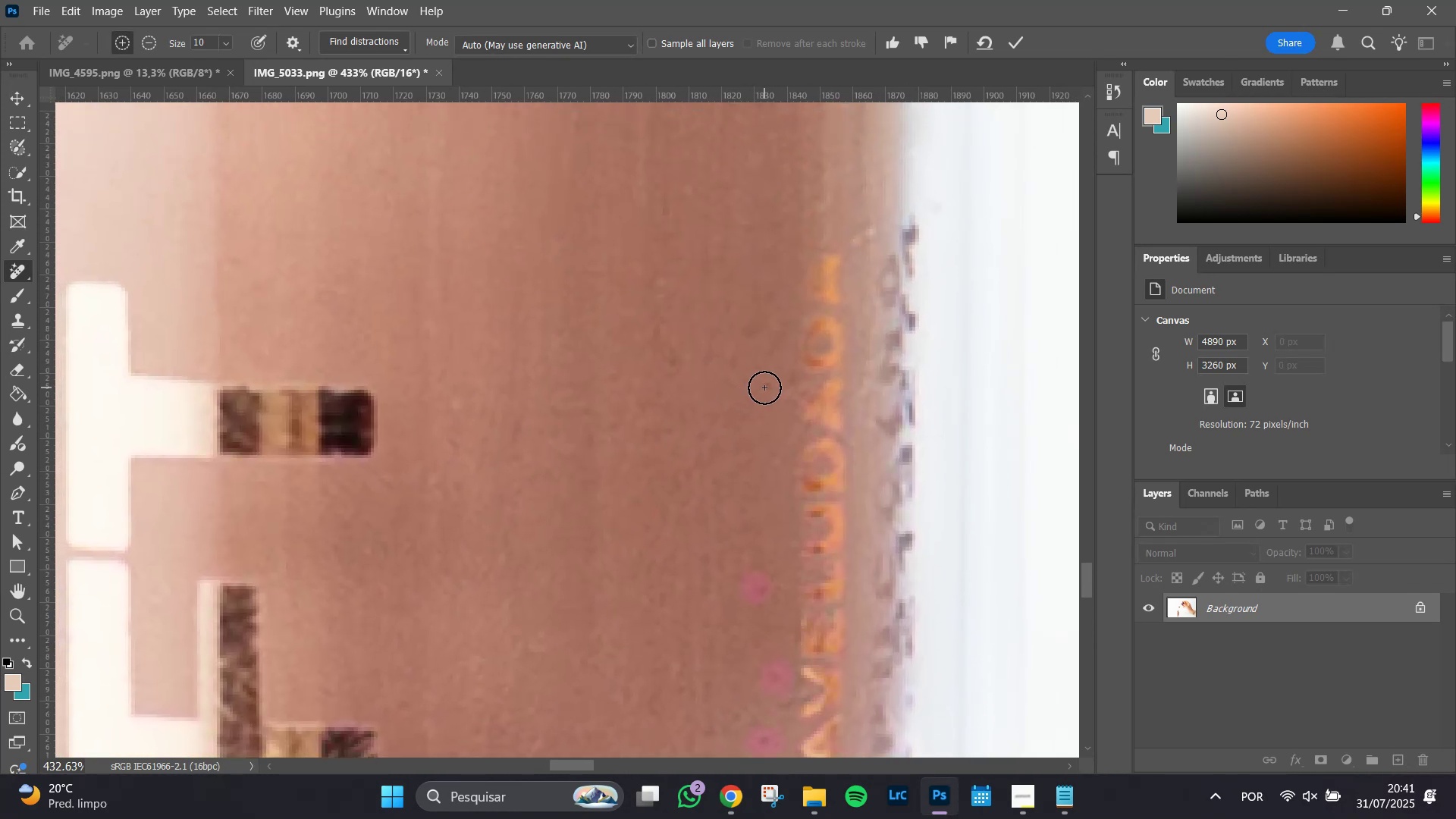 
left_click_drag(start_coordinate=[644, 233], to_coordinate=[655, 449])
 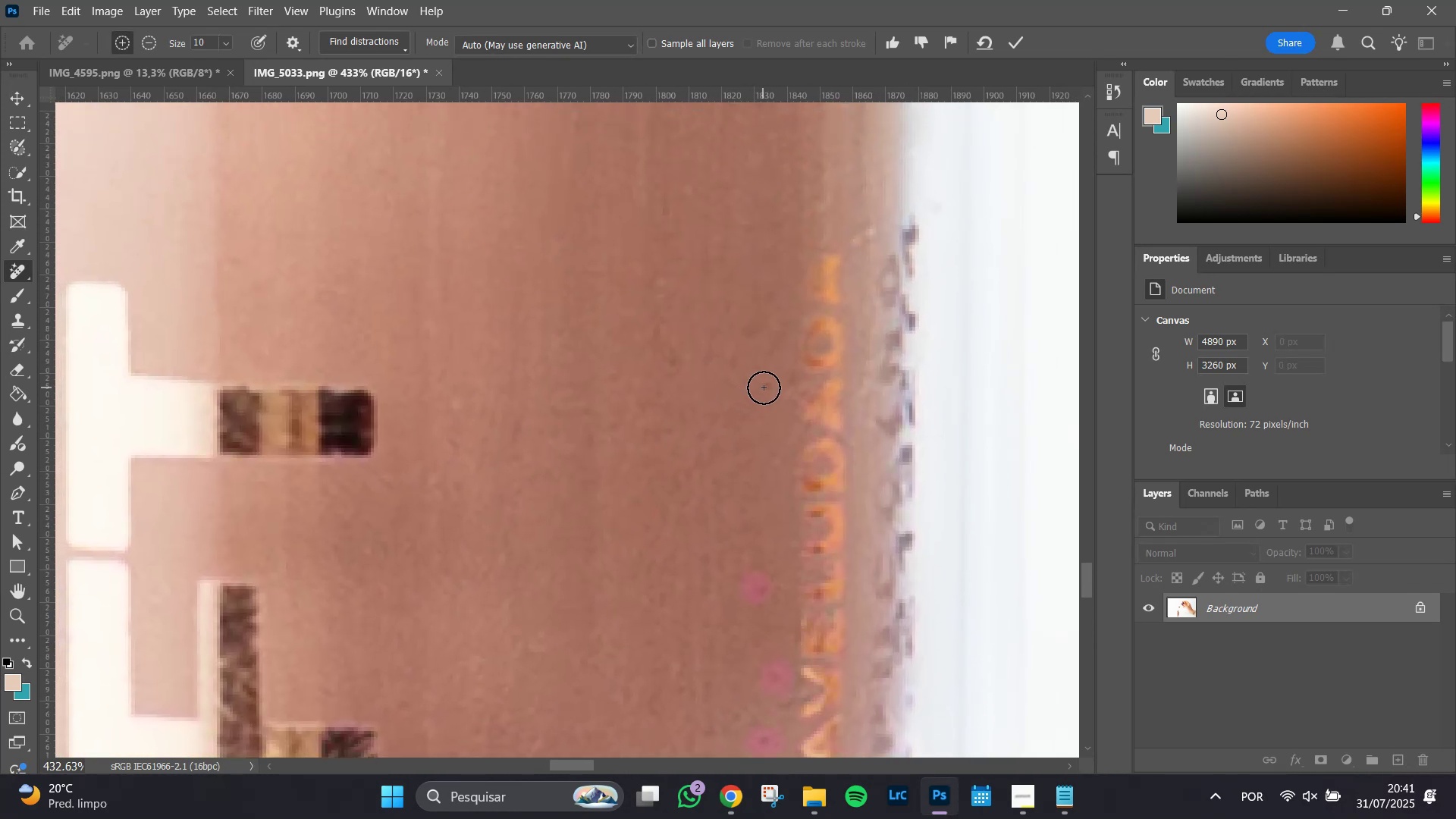 
left_click([764, 388])
 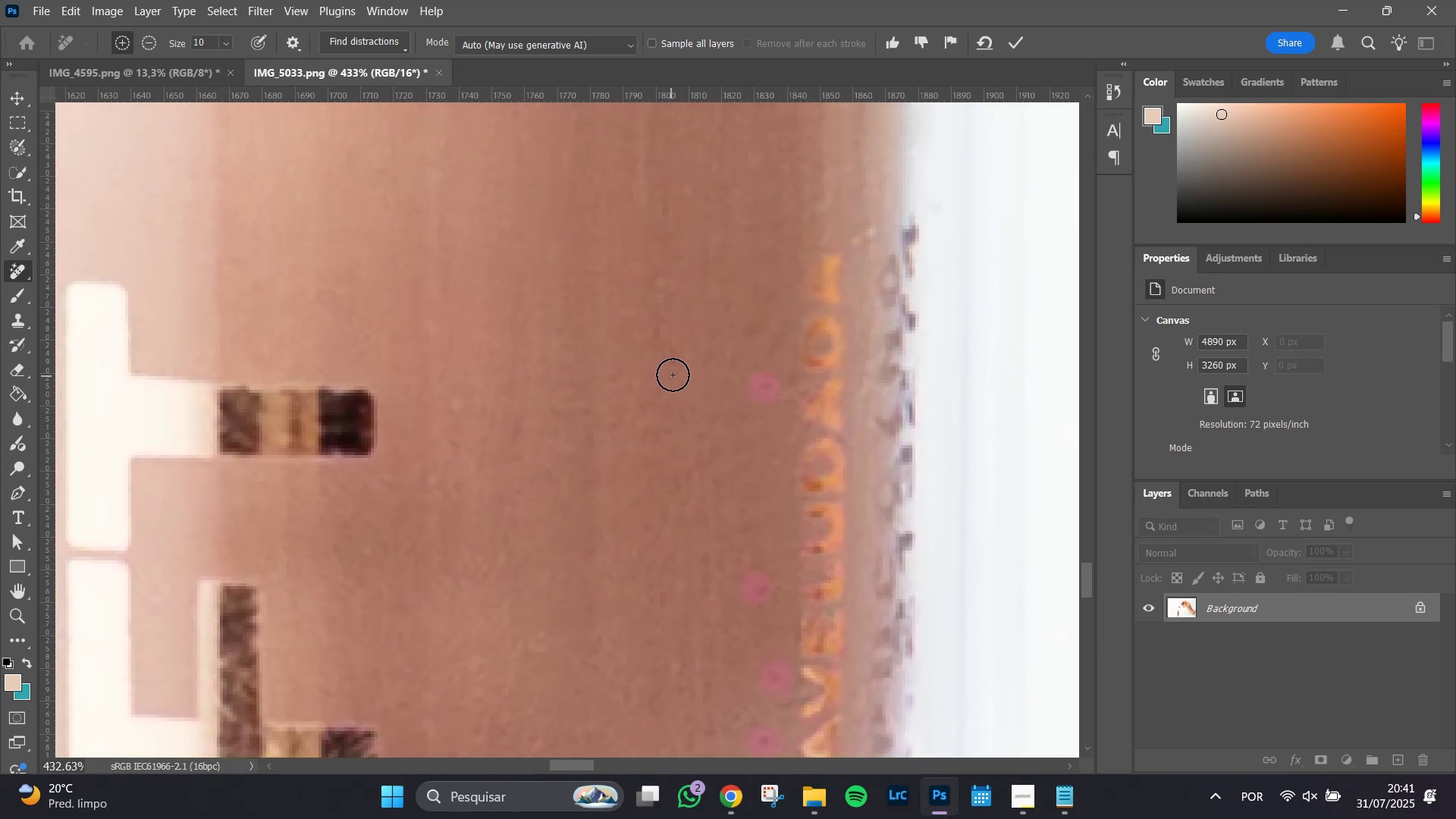 
left_click_drag(start_coordinate=[675, 368], to_coordinate=[655, 325])
 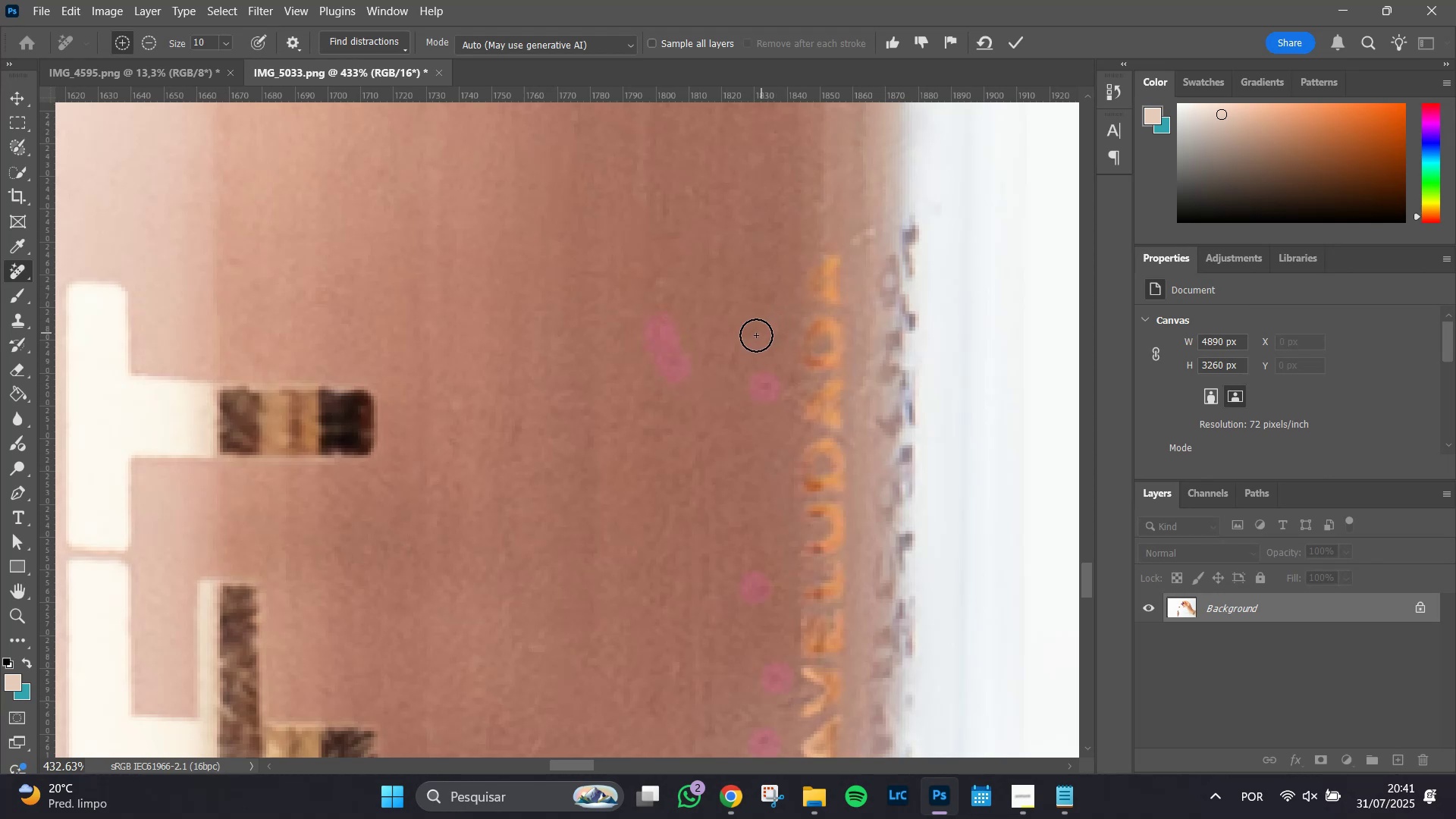 
left_click([756, 335])
 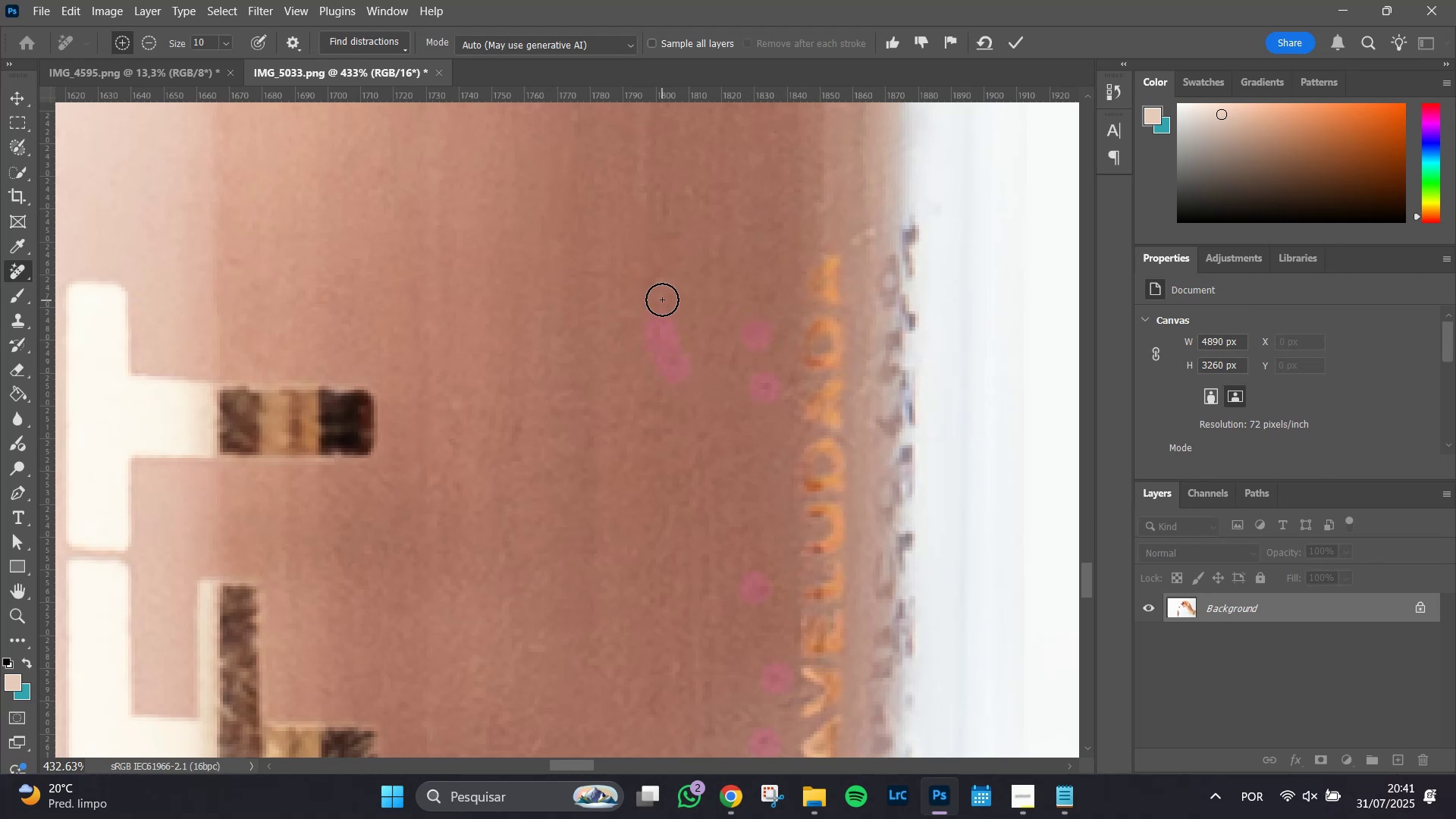 
left_click_drag(start_coordinate=[662, 296], to_coordinate=[659, 272])
 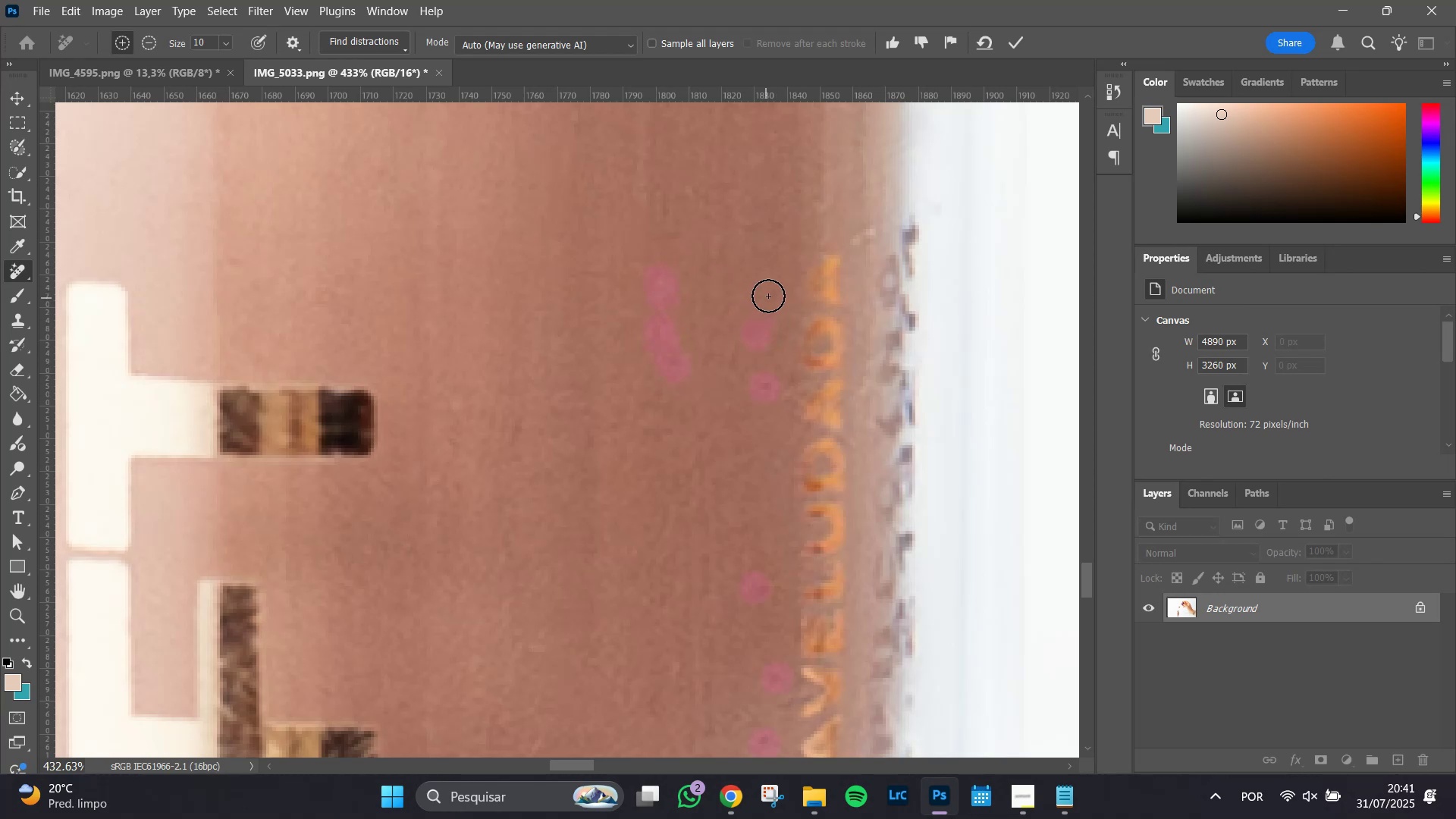 
left_click([768, 296])
 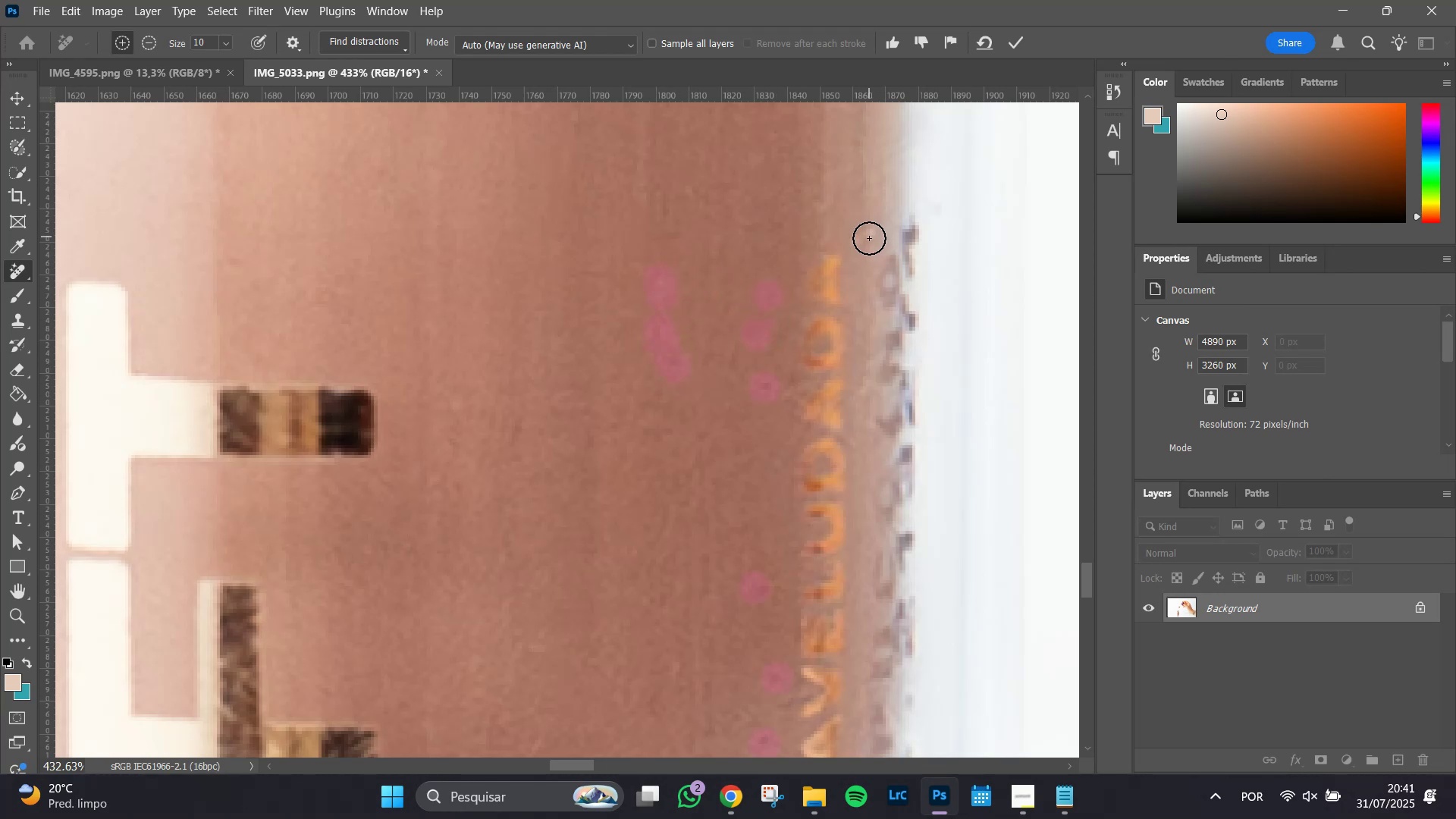 
left_click_drag(start_coordinate=[861, 240], to_coordinate=[874, 230])
 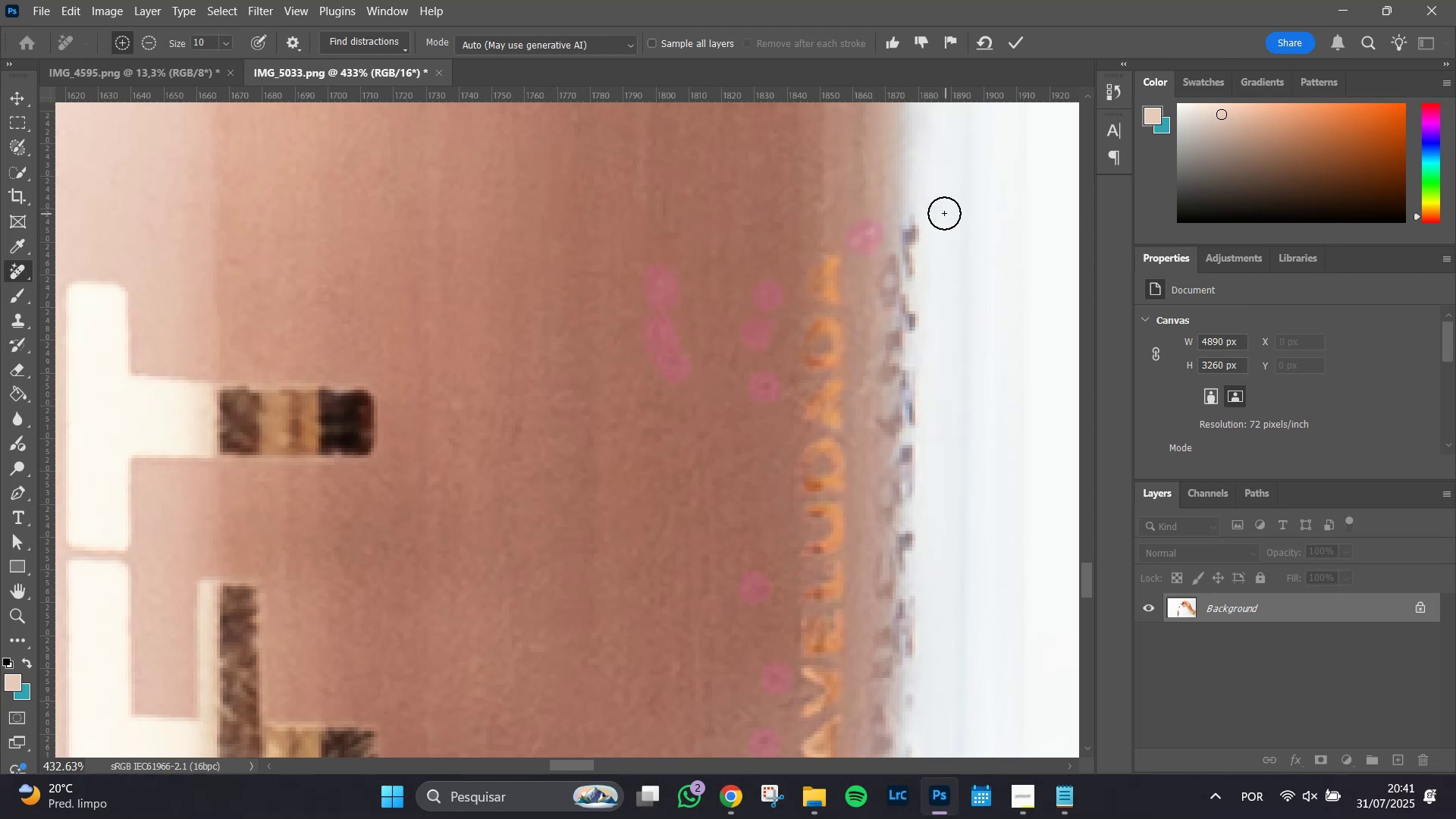 
left_click([943, 209])
 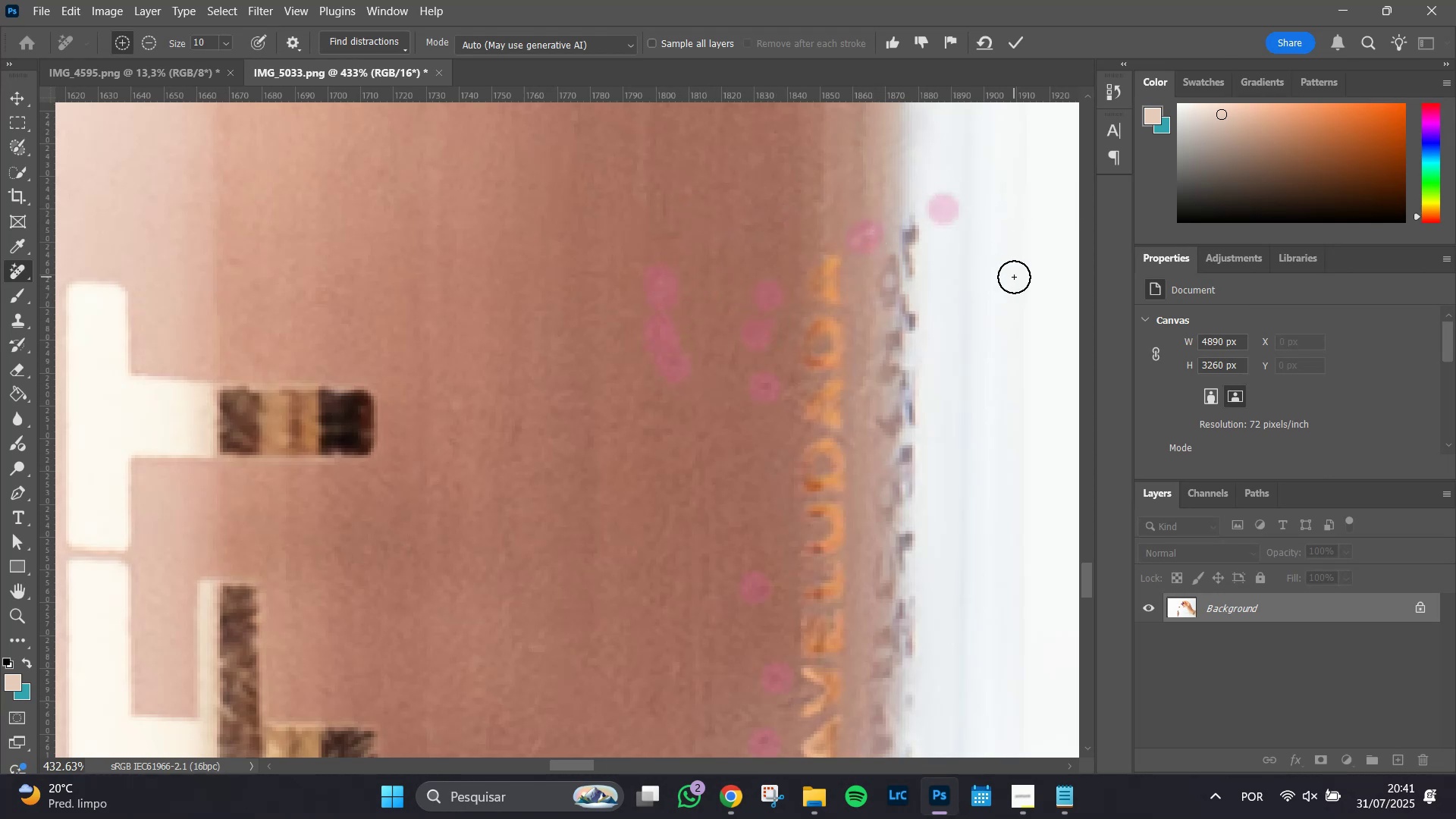 
key(Enter)
 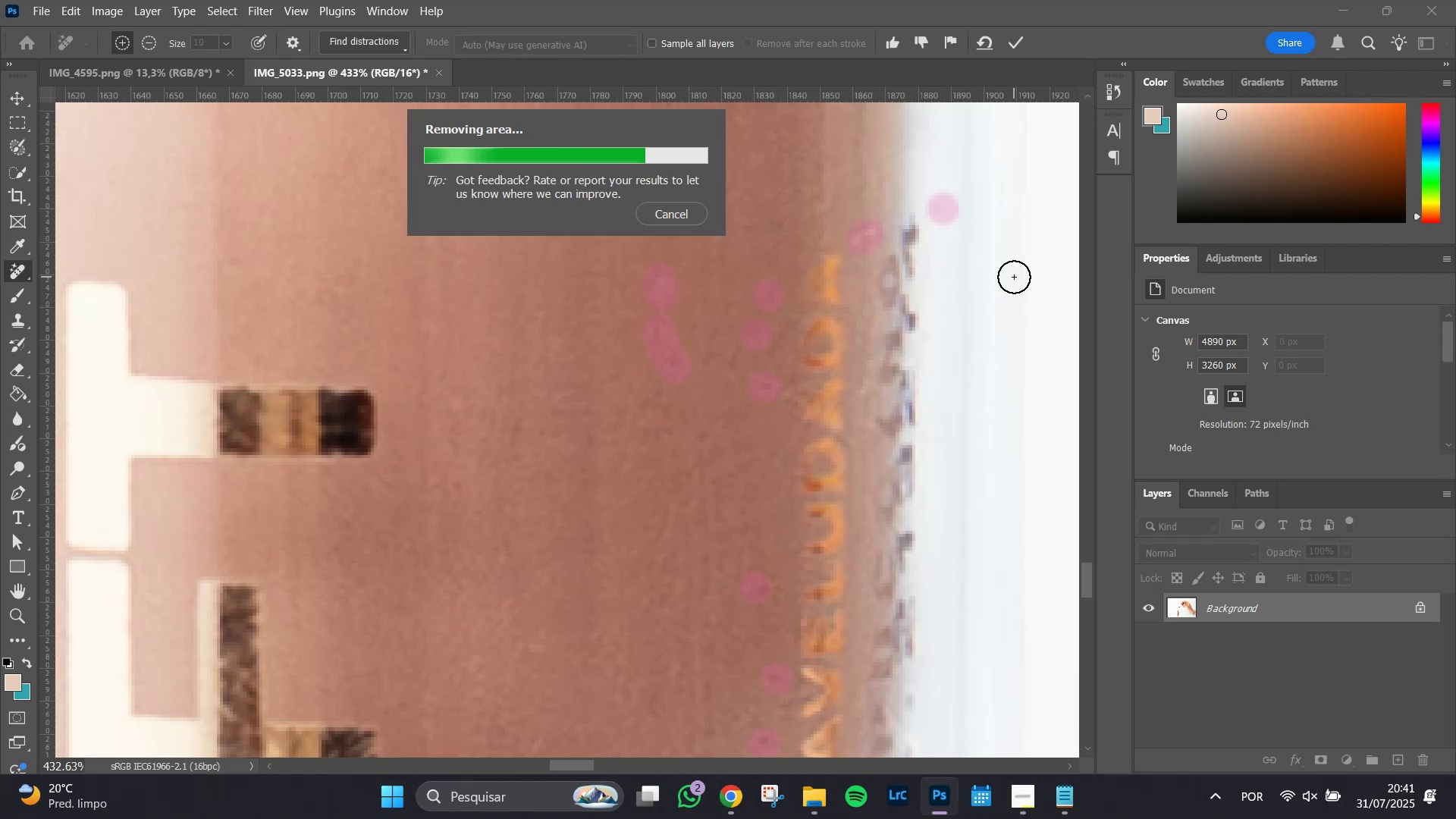 
wait(11.63)
 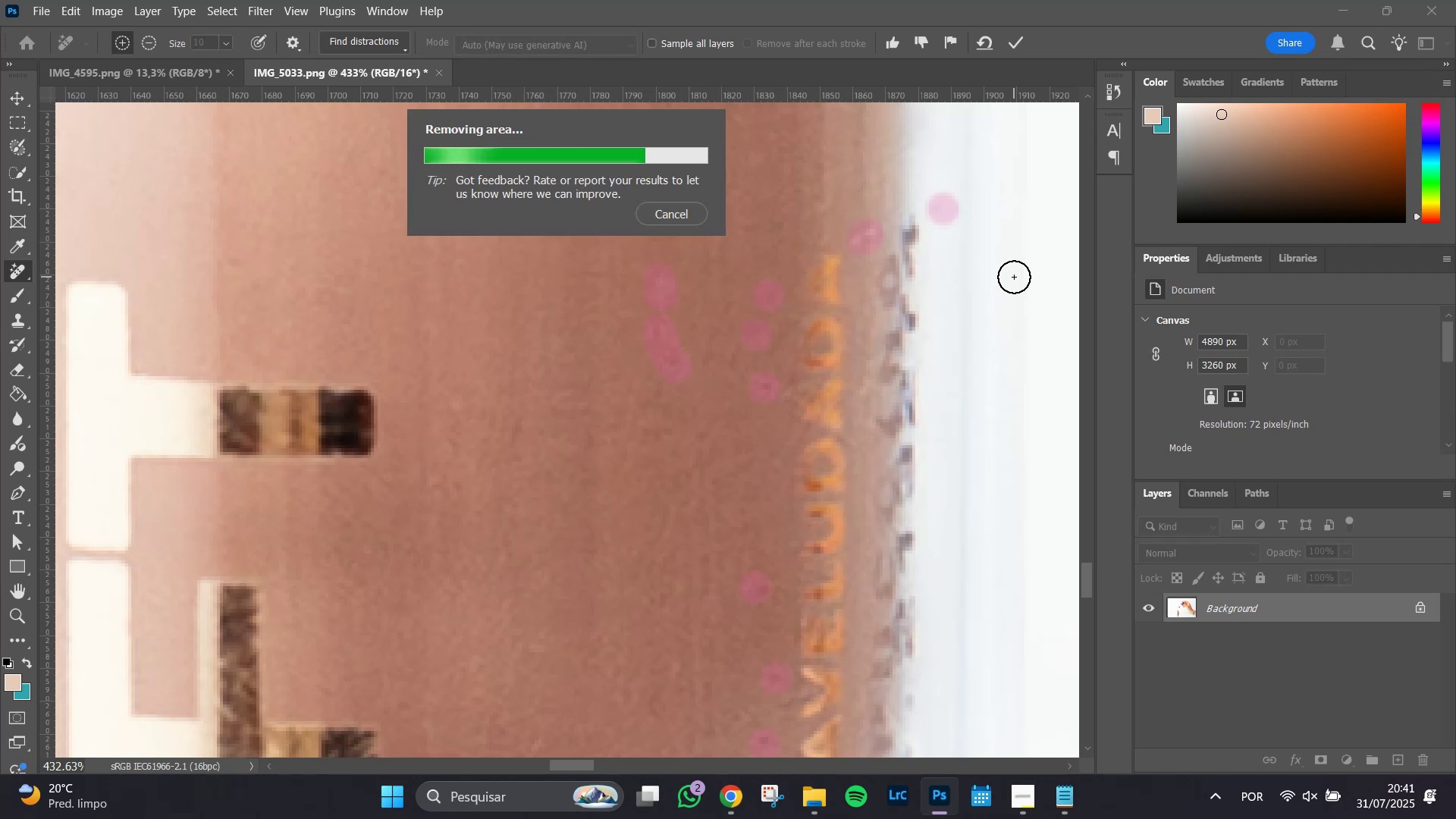 
hold_key(key=Space, duration=1.51)
 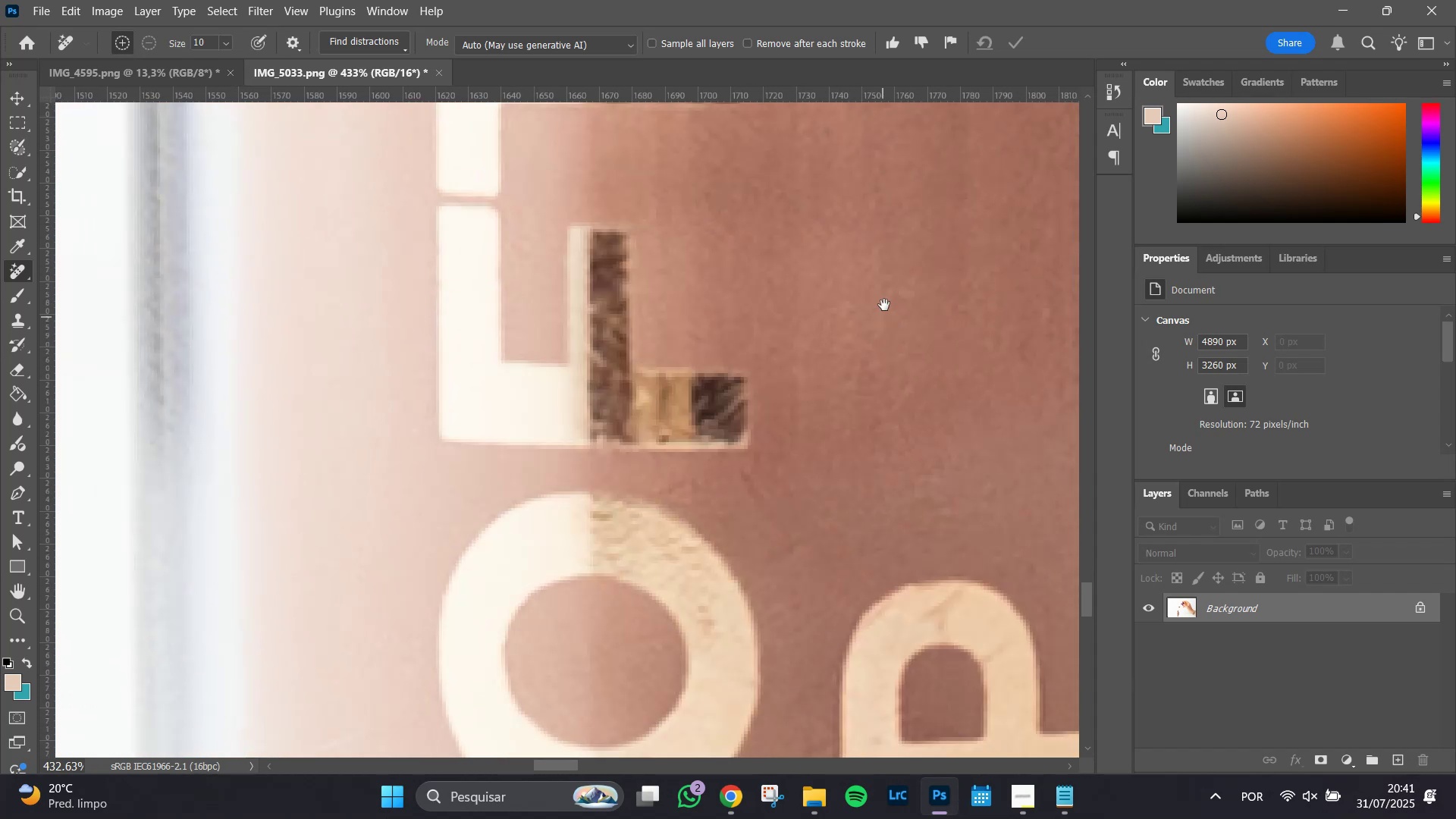 
left_click_drag(start_coordinate=[510, 532], to_coordinate=[862, 341])
 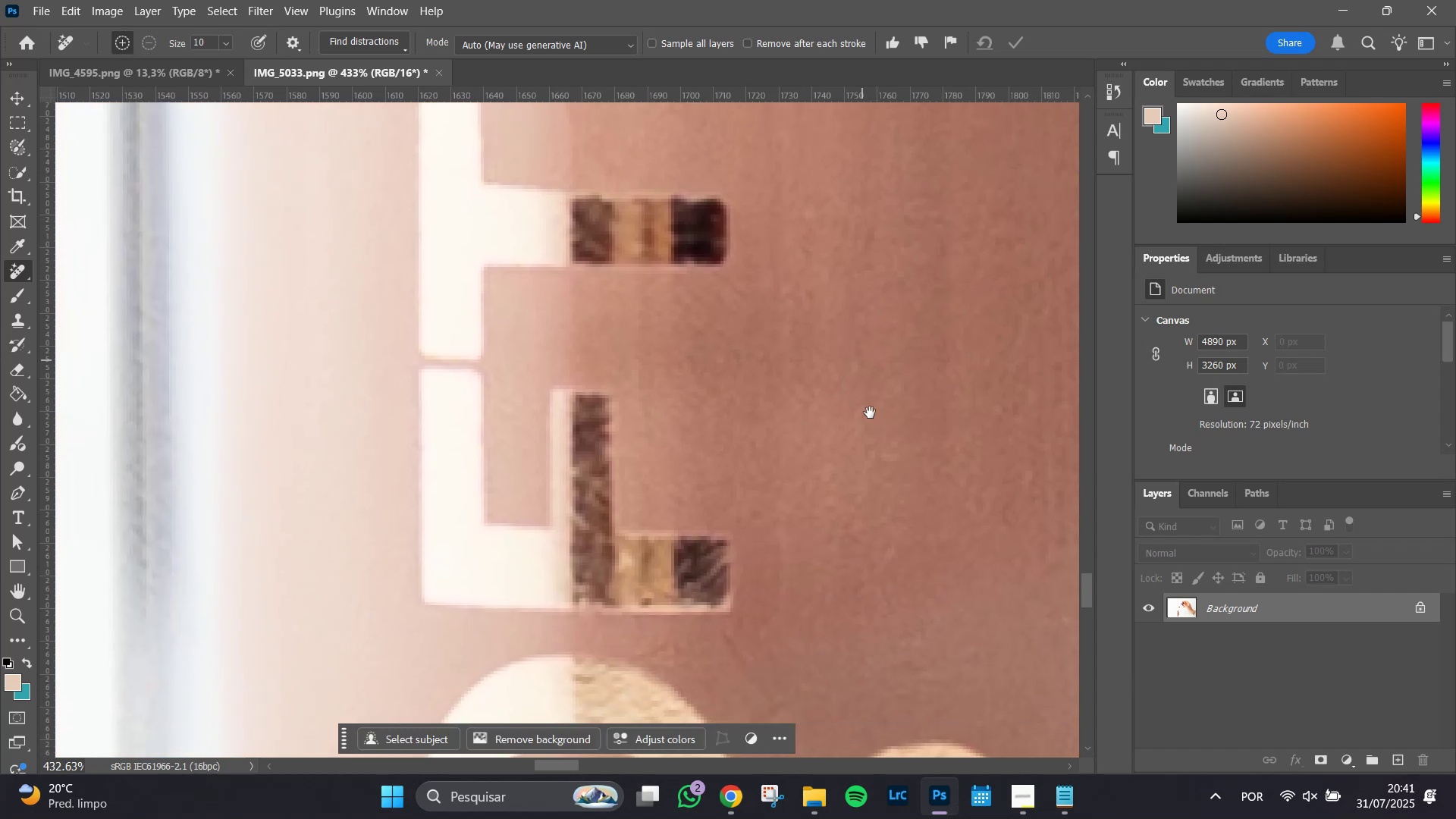 
hold_key(key=Space, duration=1.51)
 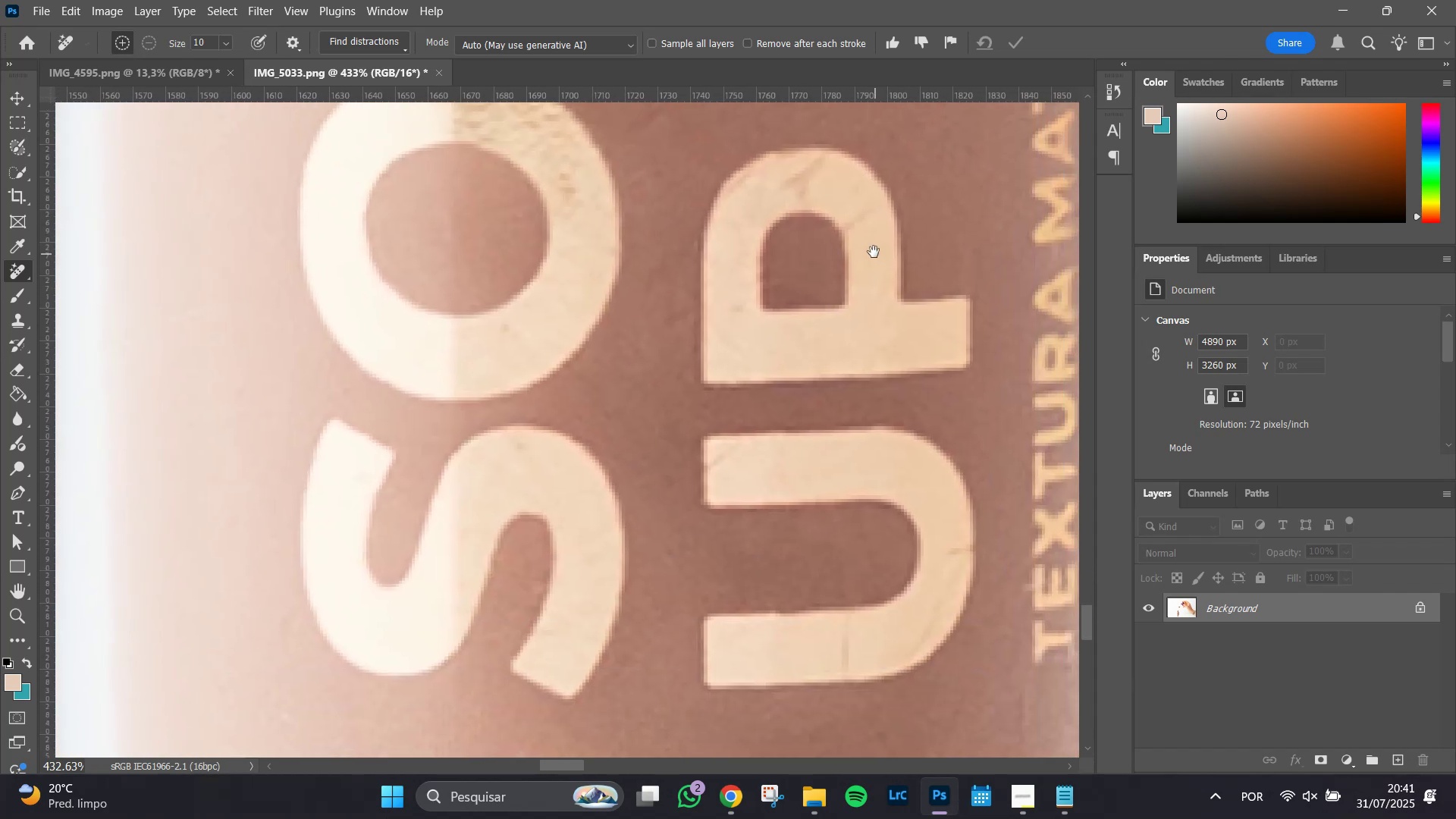 
left_click_drag(start_coordinate=[857, 509], to_coordinate=[884, 300])
 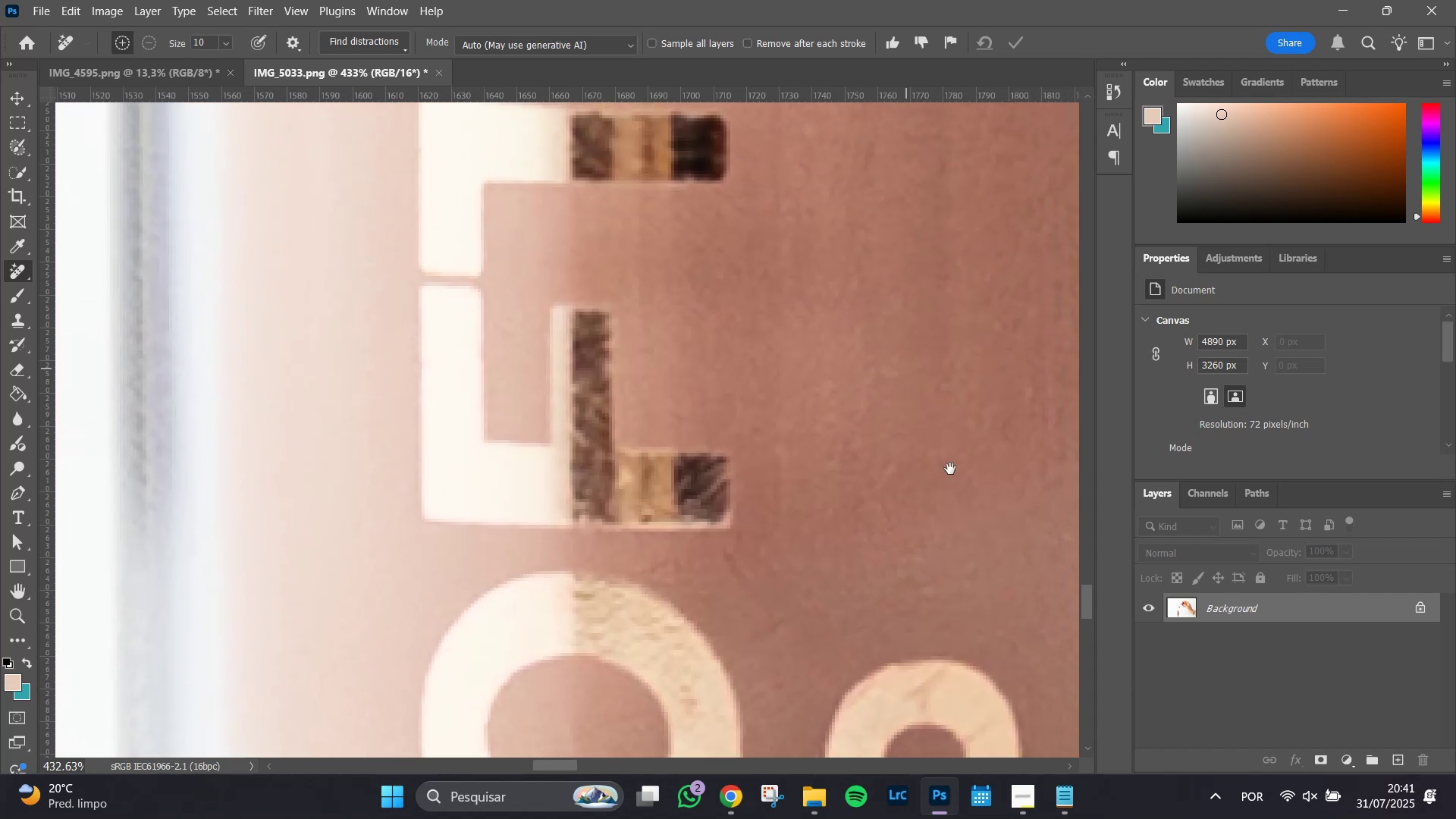 
left_click_drag(start_coordinate=[970, 548], to_coordinate=[946, 265])
 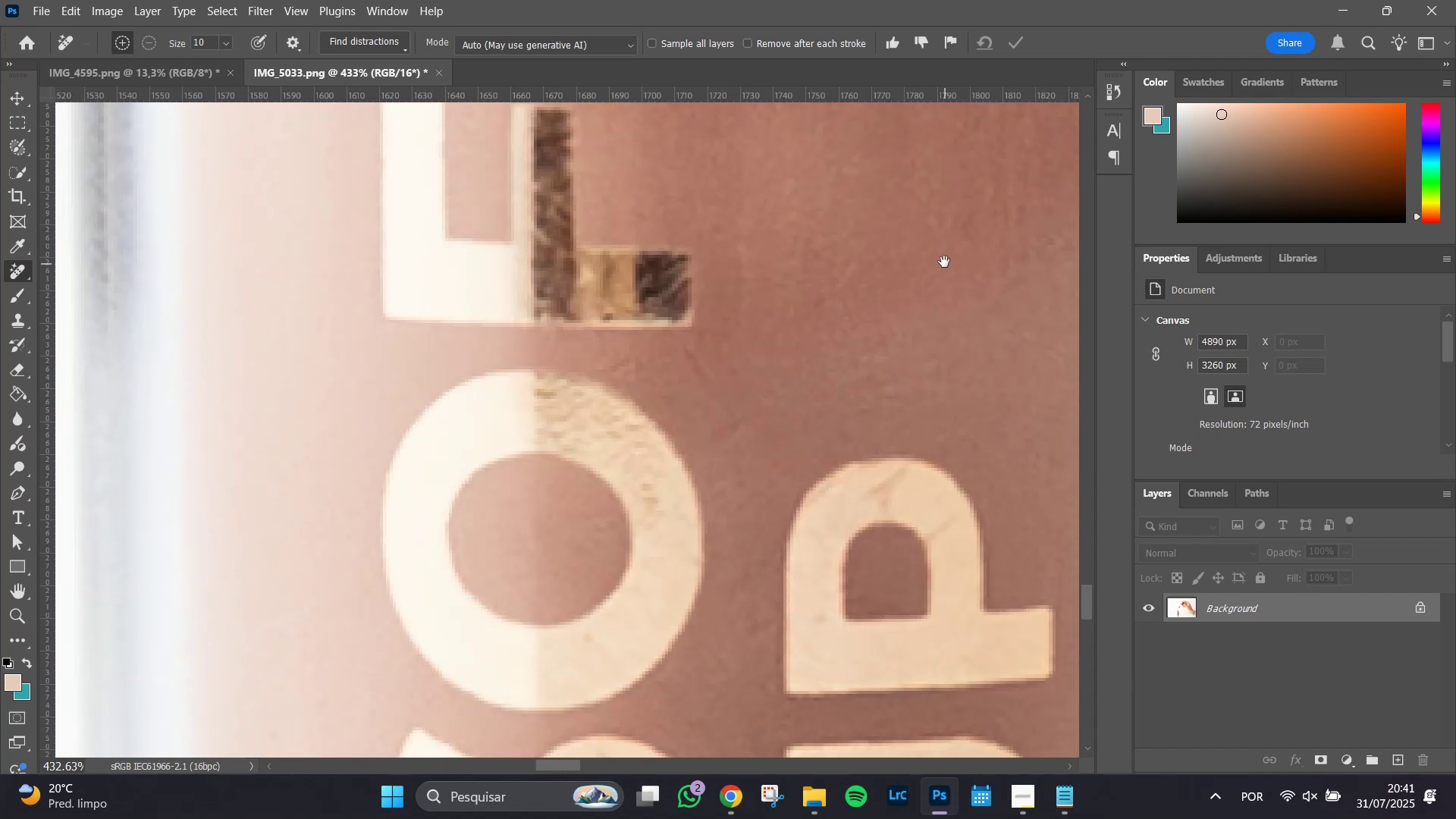 
hold_key(key=Space, duration=1.51)
 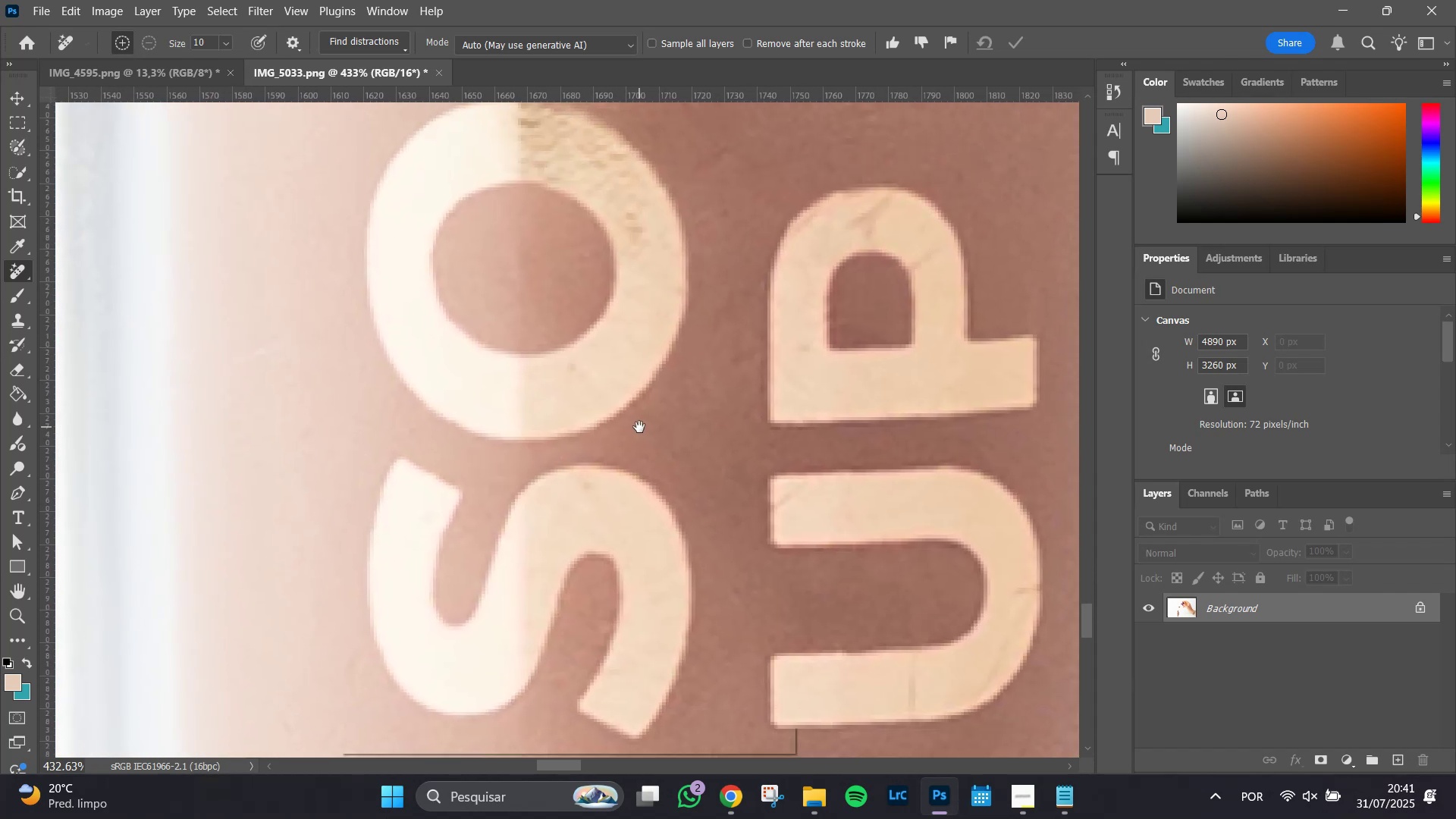 
left_click_drag(start_coordinate=[944, 262], to_coordinate=[873, 252])
 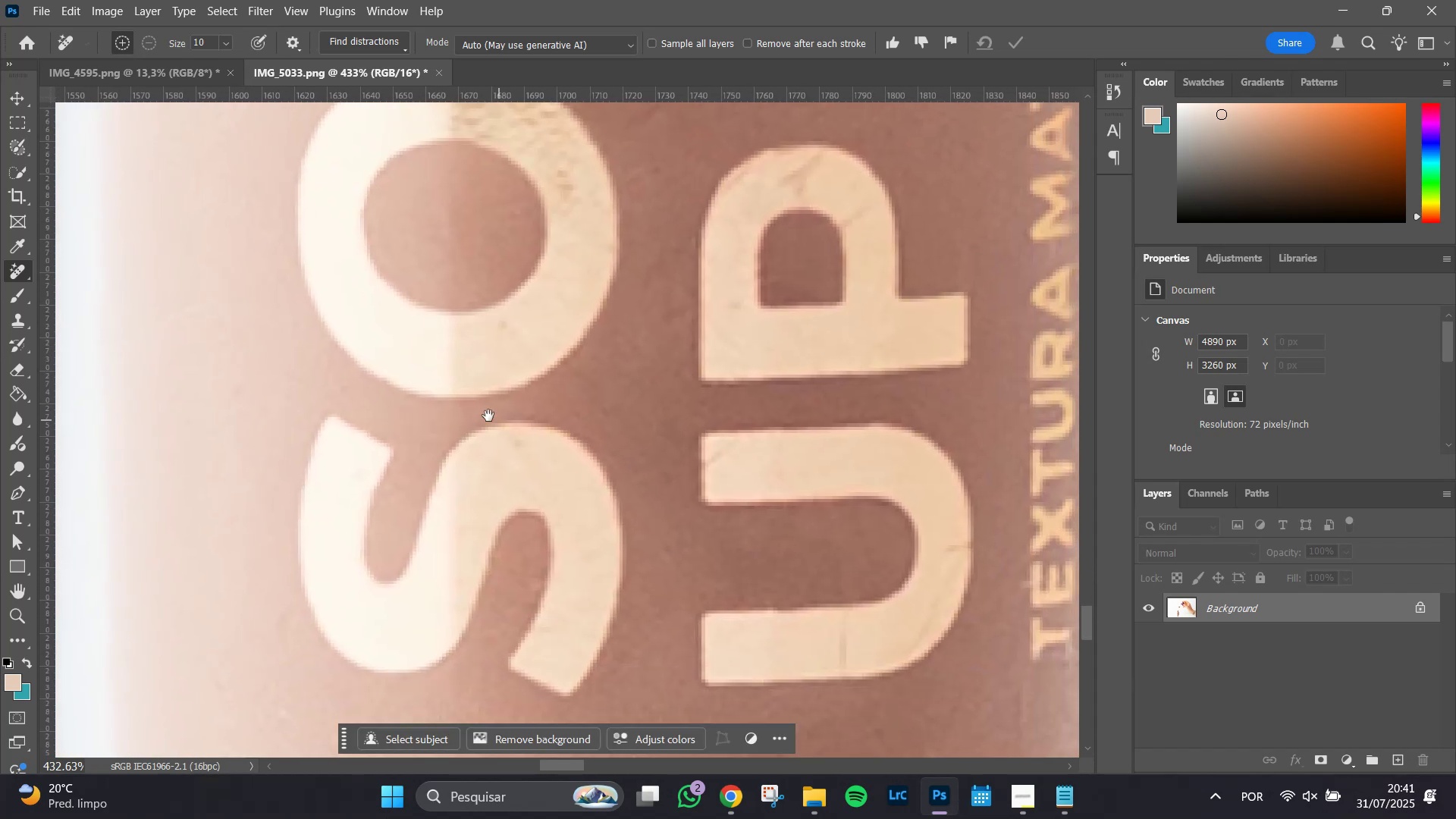 
left_click_drag(start_coordinate=[570, 384], to_coordinate=[639, 427])
 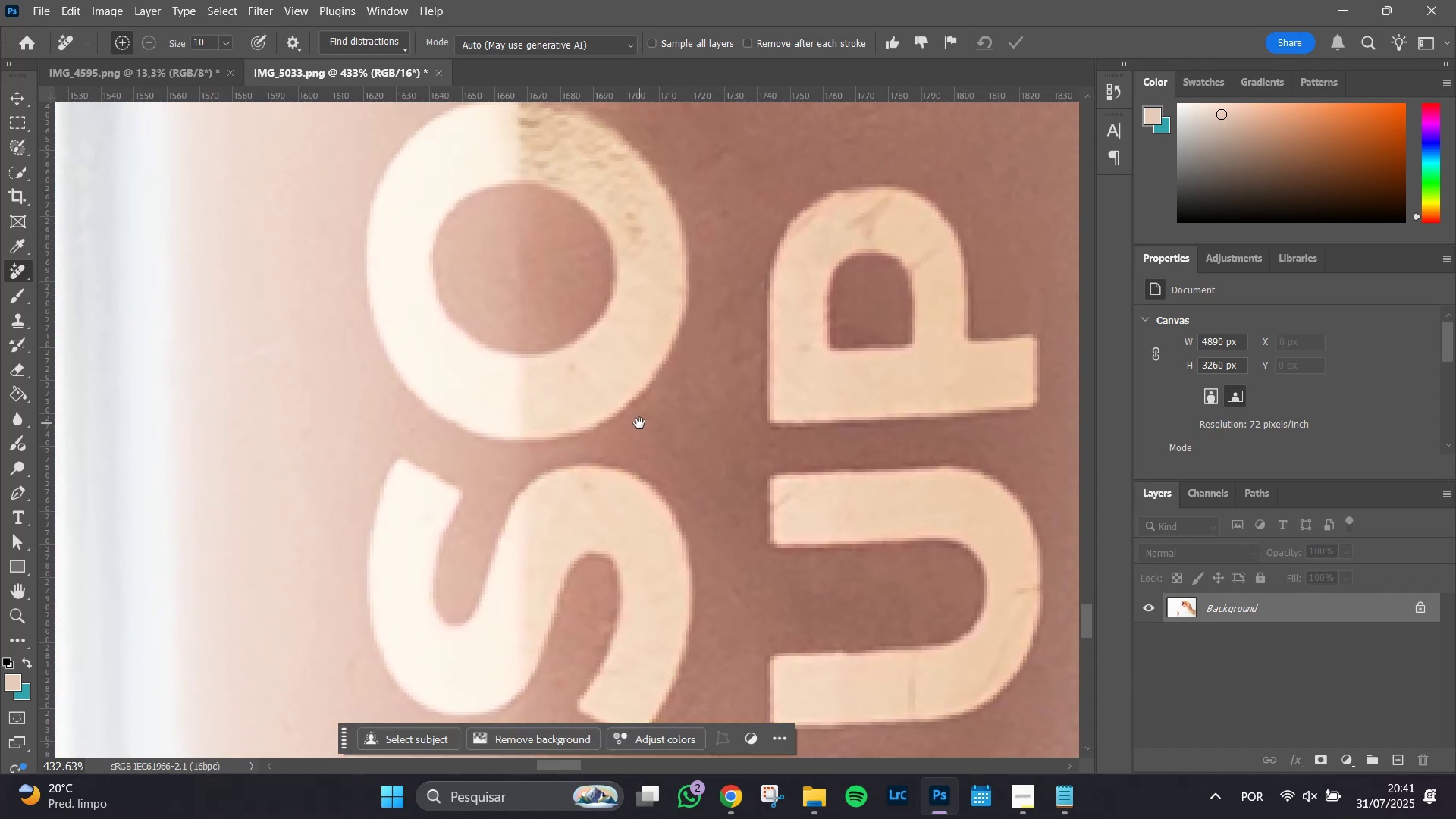 
hold_key(key=Space, duration=0.93)
 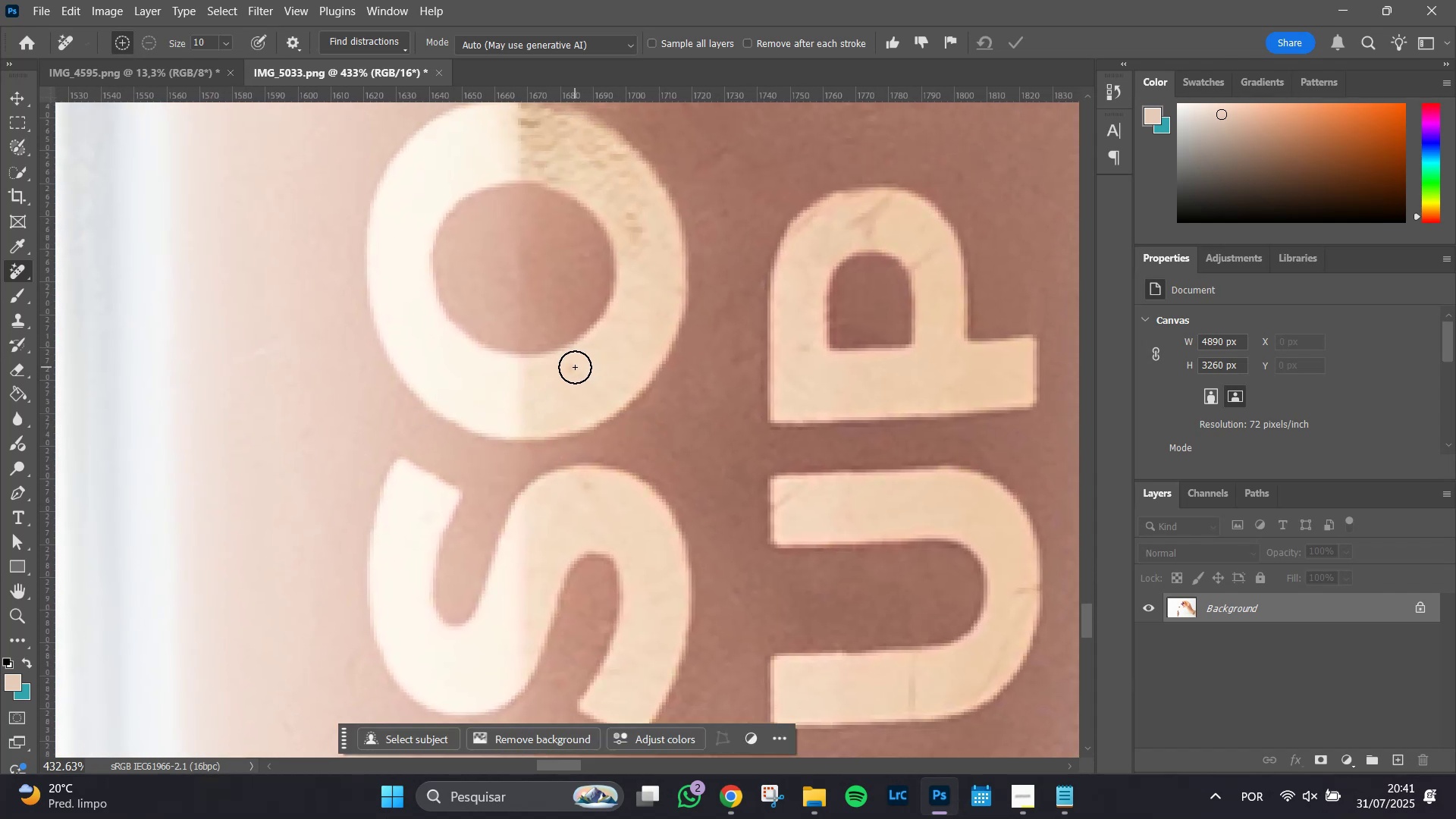 
left_click([575, 369])
 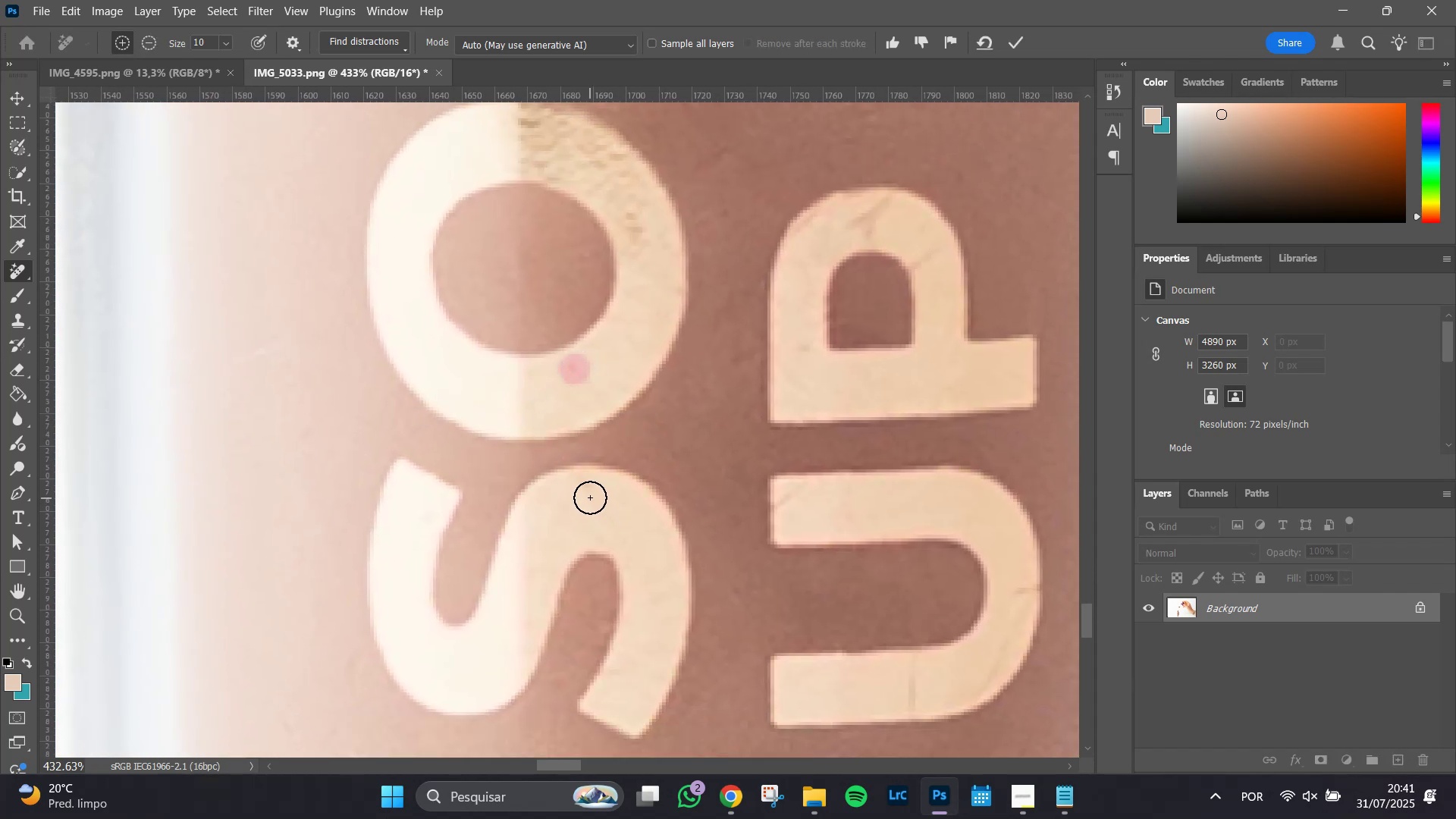 
left_click([586, 492])
 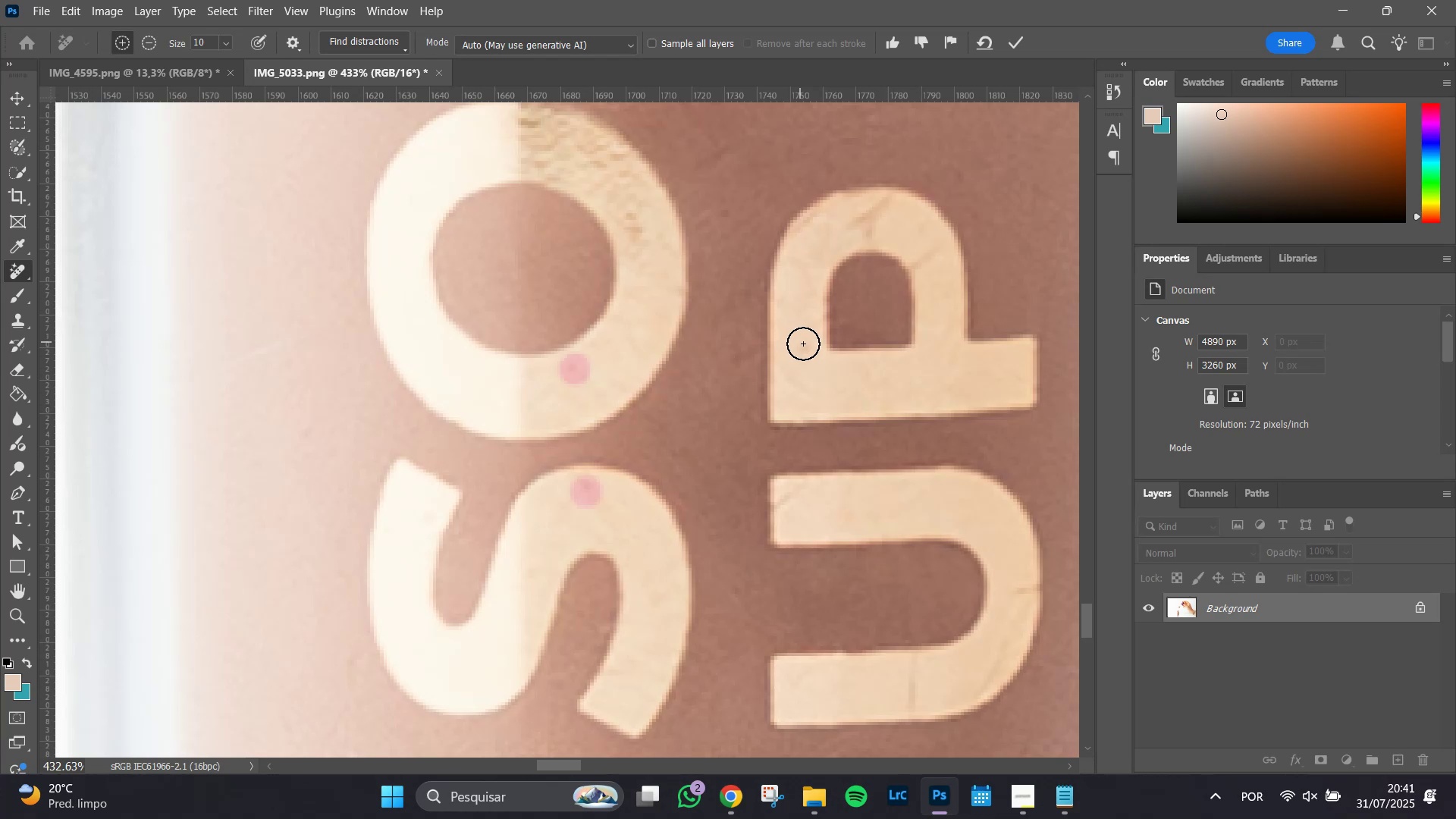 
left_click([803, 345])
 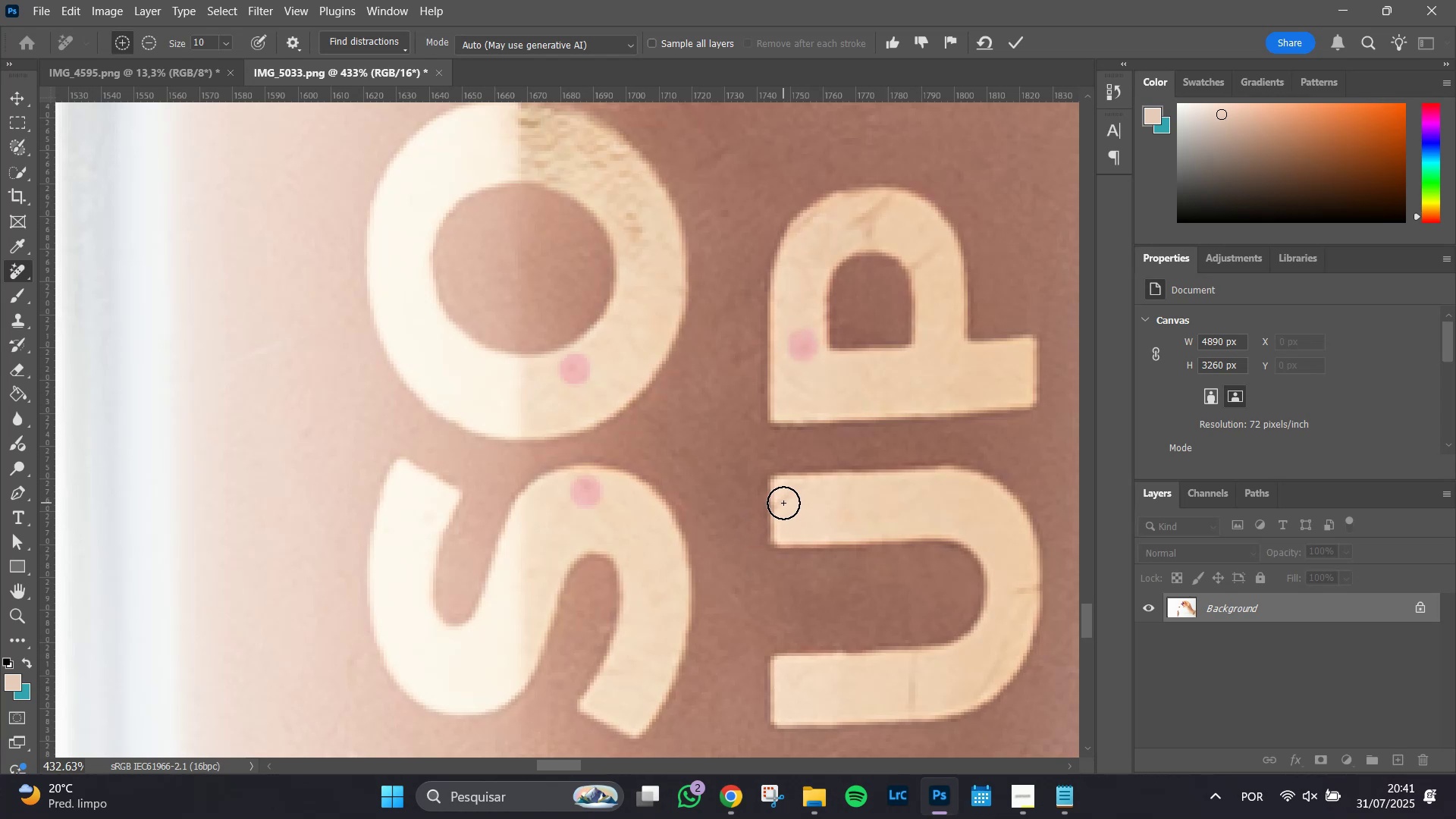 
left_click_drag(start_coordinate=[786, 504], to_coordinate=[796, 497])
 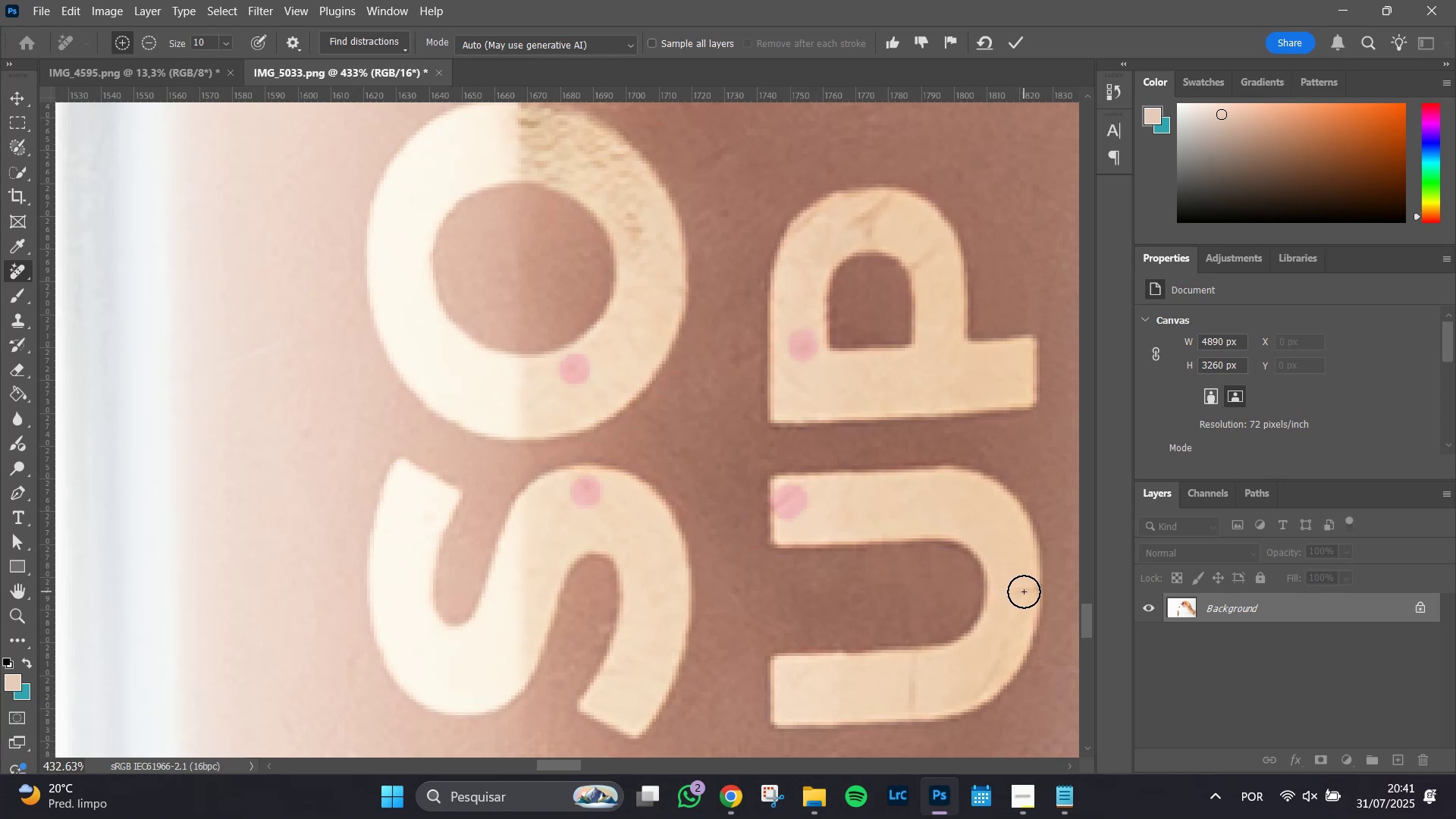 
left_click_drag(start_coordinate=[1025, 592], to_coordinate=[1021, 591])
 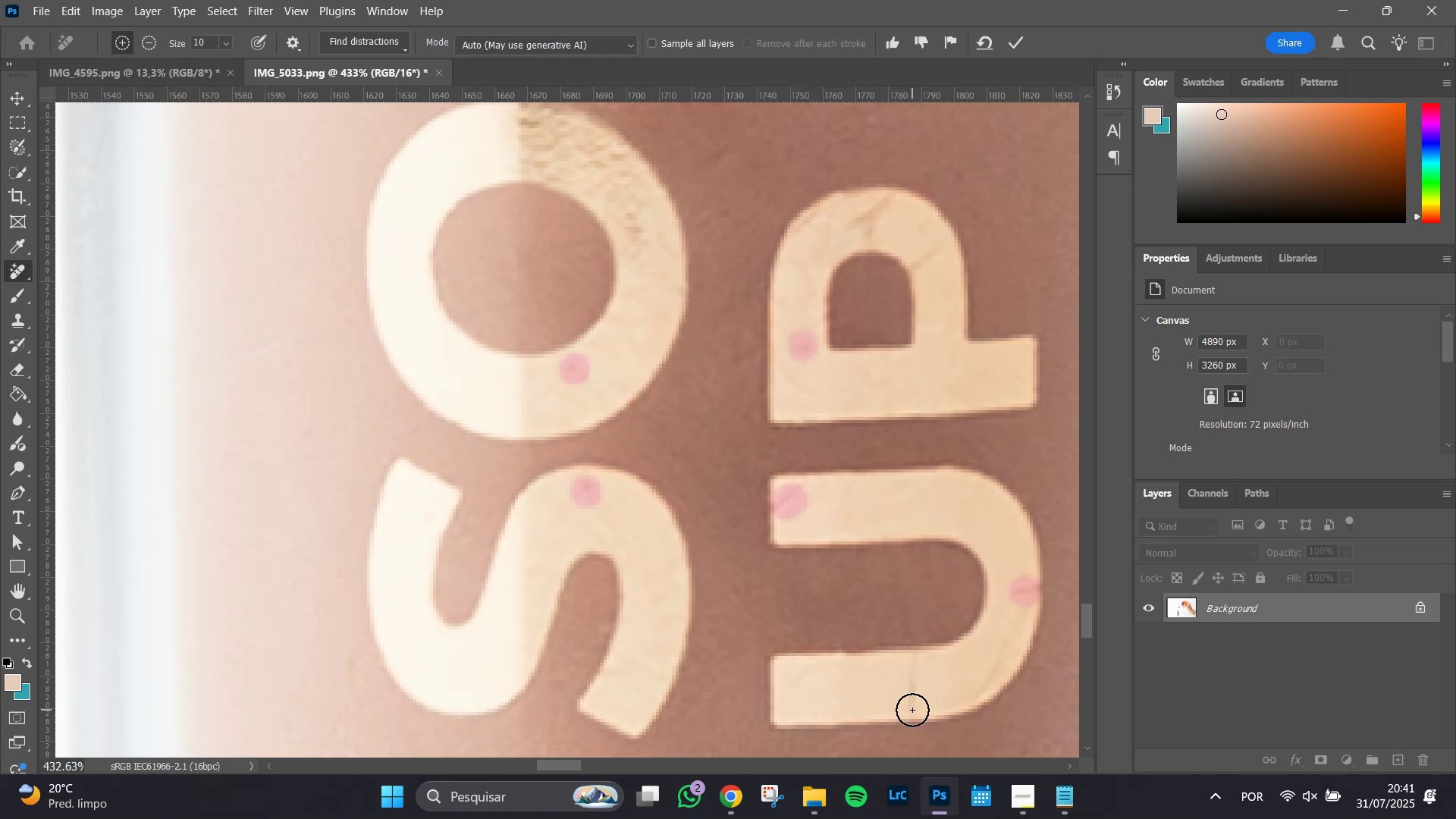 
left_click_drag(start_coordinate=[908, 704], to_coordinate=[910, 679])
 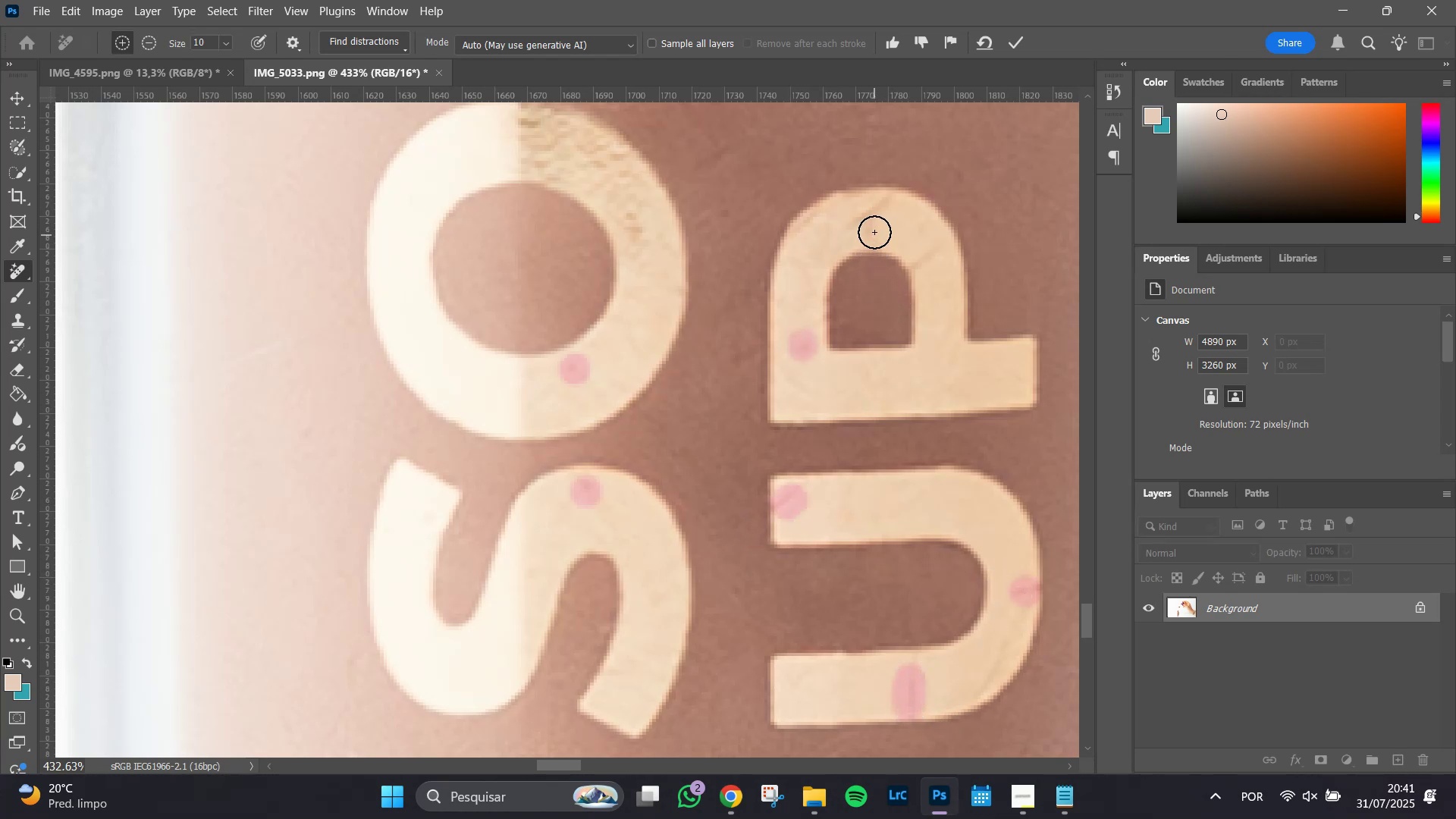 
left_click_drag(start_coordinate=[872, 233], to_coordinate=[858, 224])
 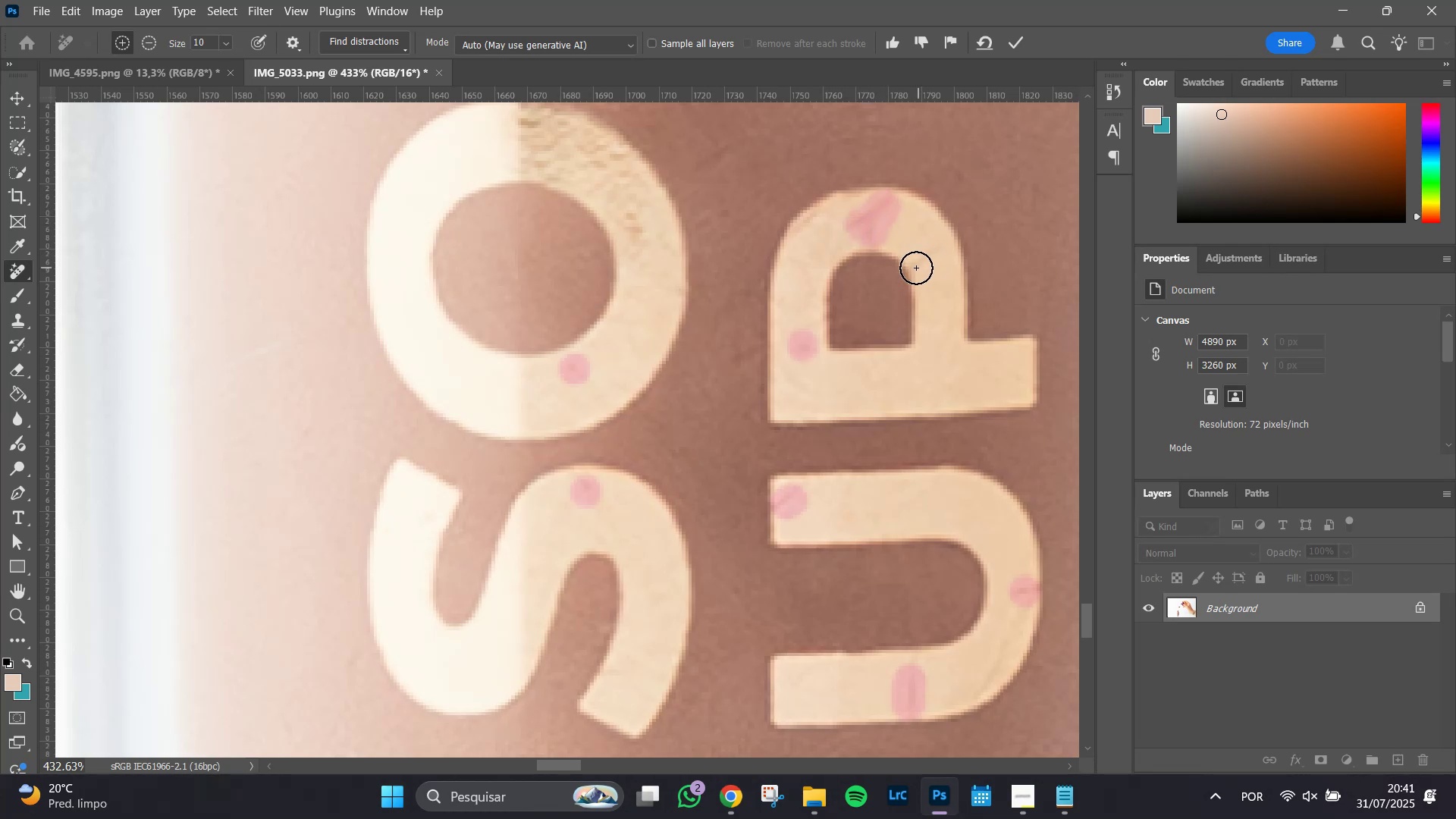 
left_click_drag(start_coordinate=[916, 268], to_coordinate=[930, 254])
 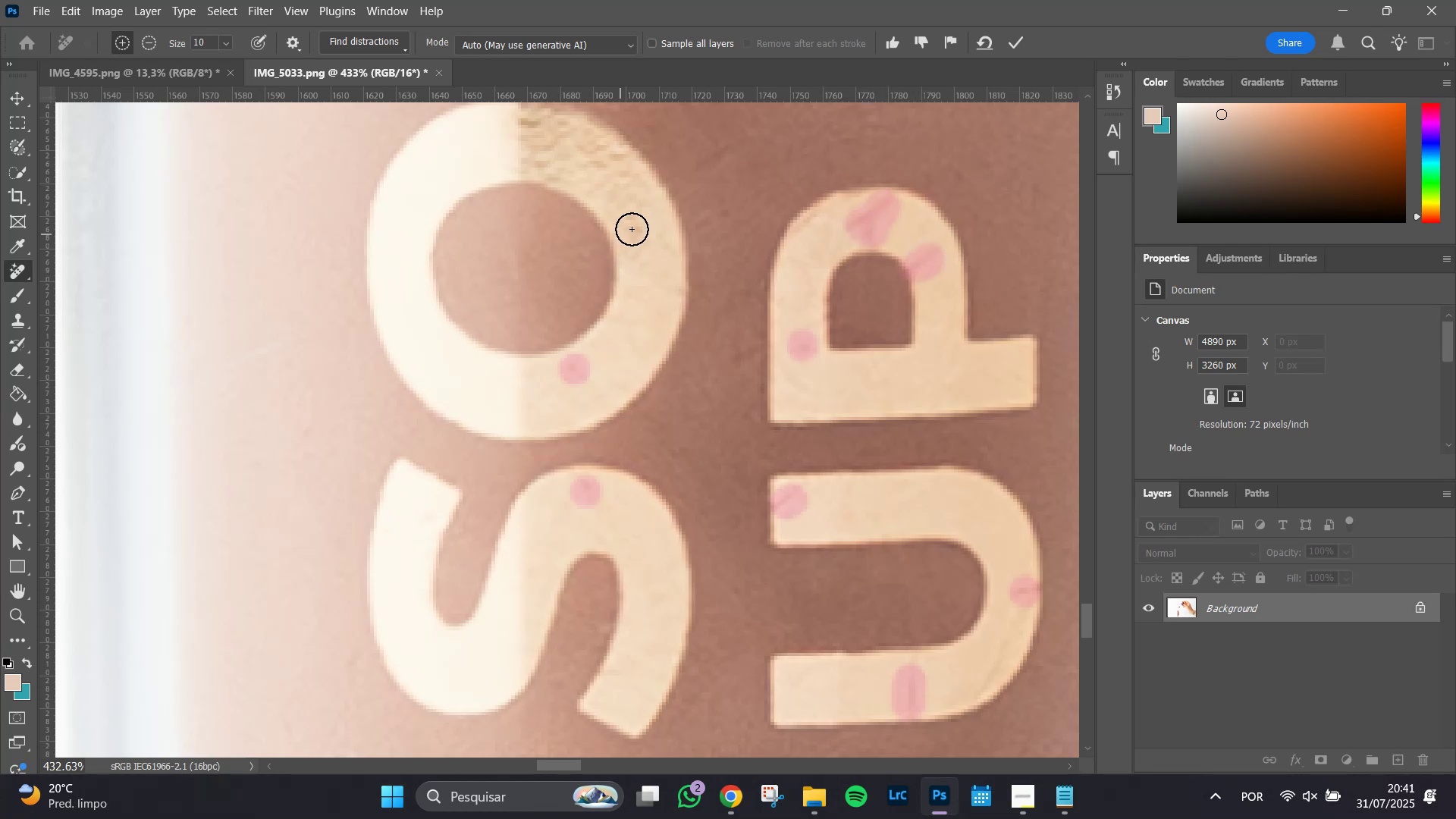 
left_click_drag(start_coordinate=[629, 224], to_coordinate=[637, 248])
 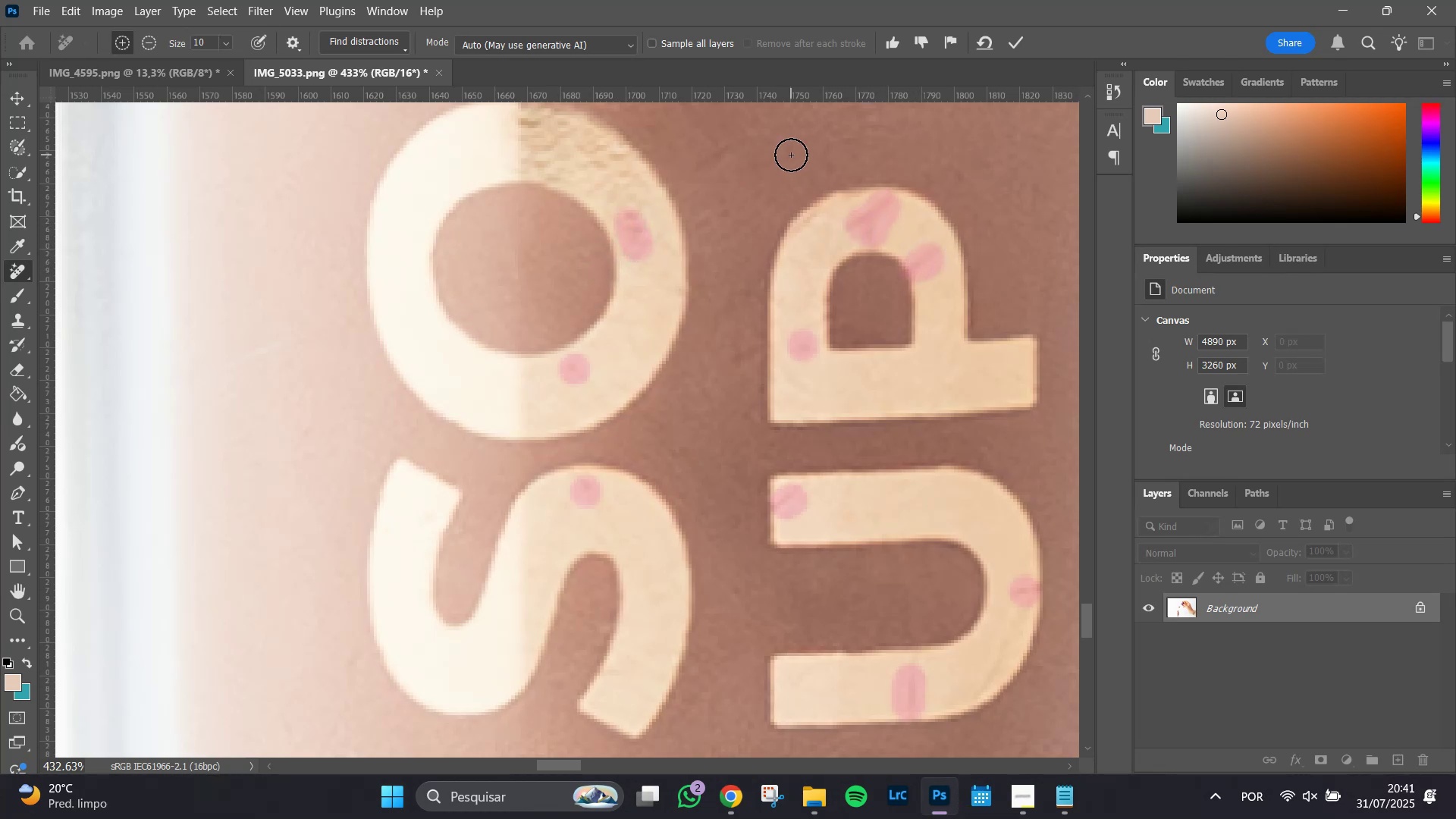 
key(Enter)
 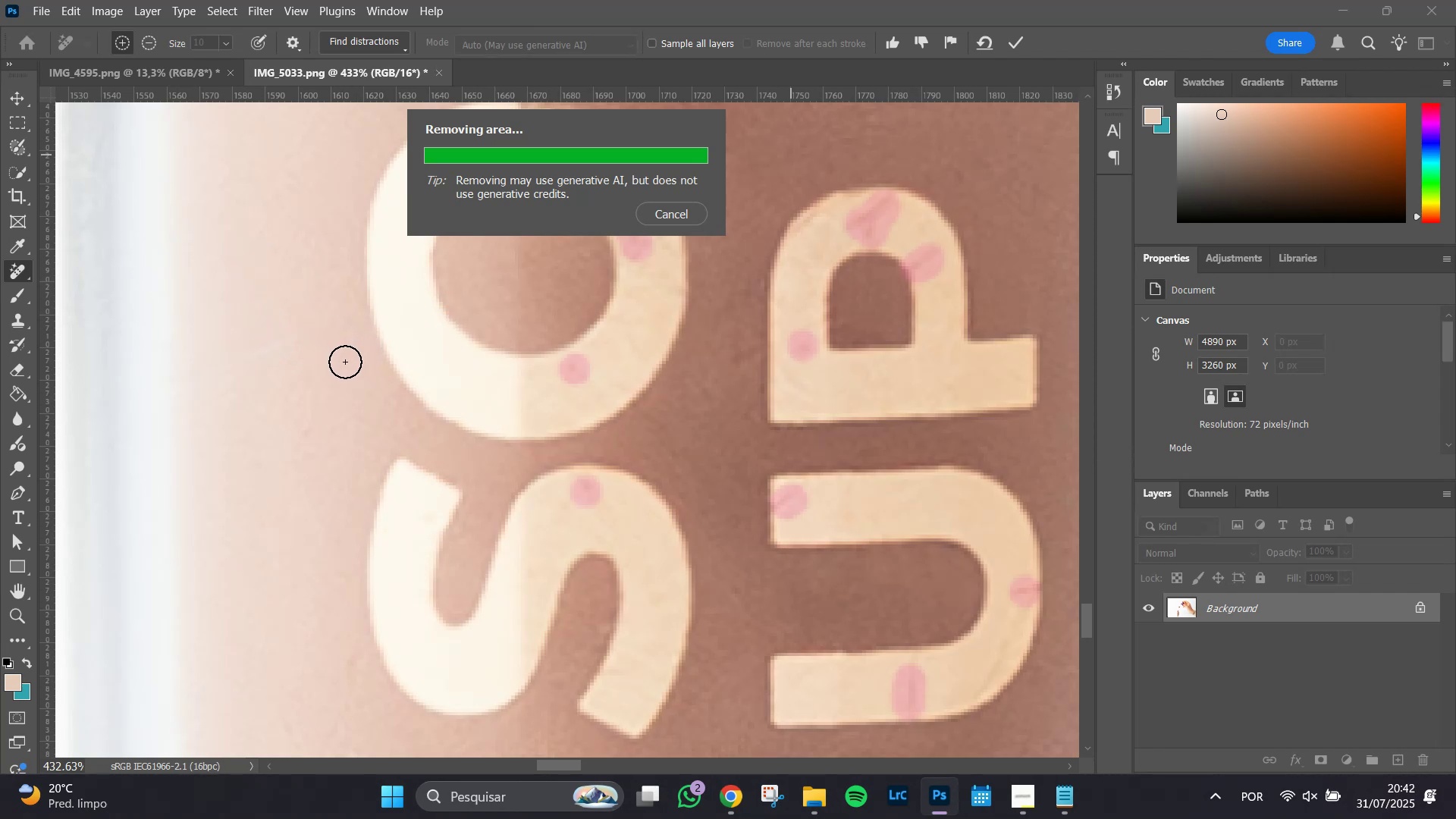 
wait(18.08)
 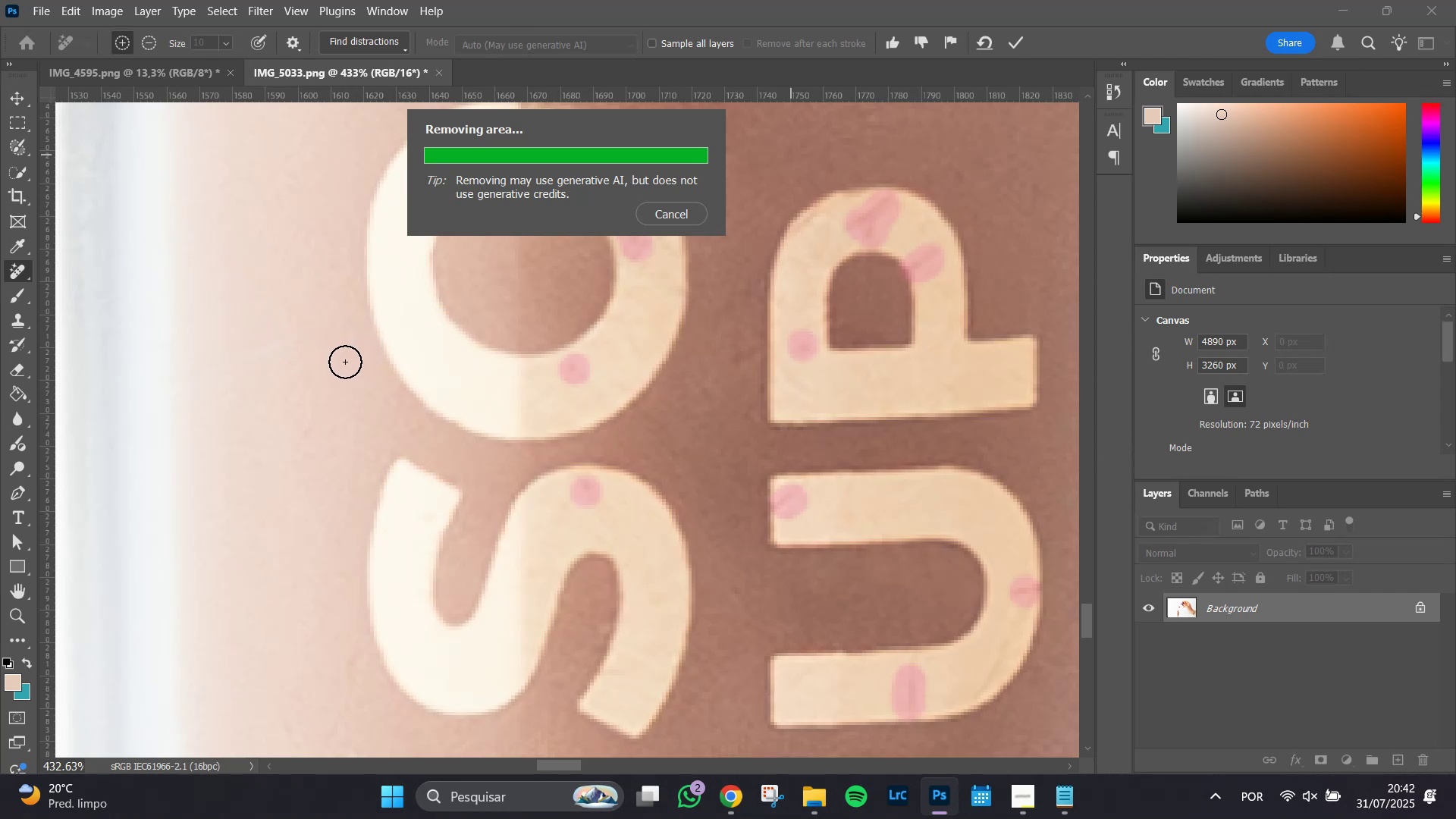 
left_click_drag(start_coordinate=[529, 127], to_coordinate=[545, 129])
 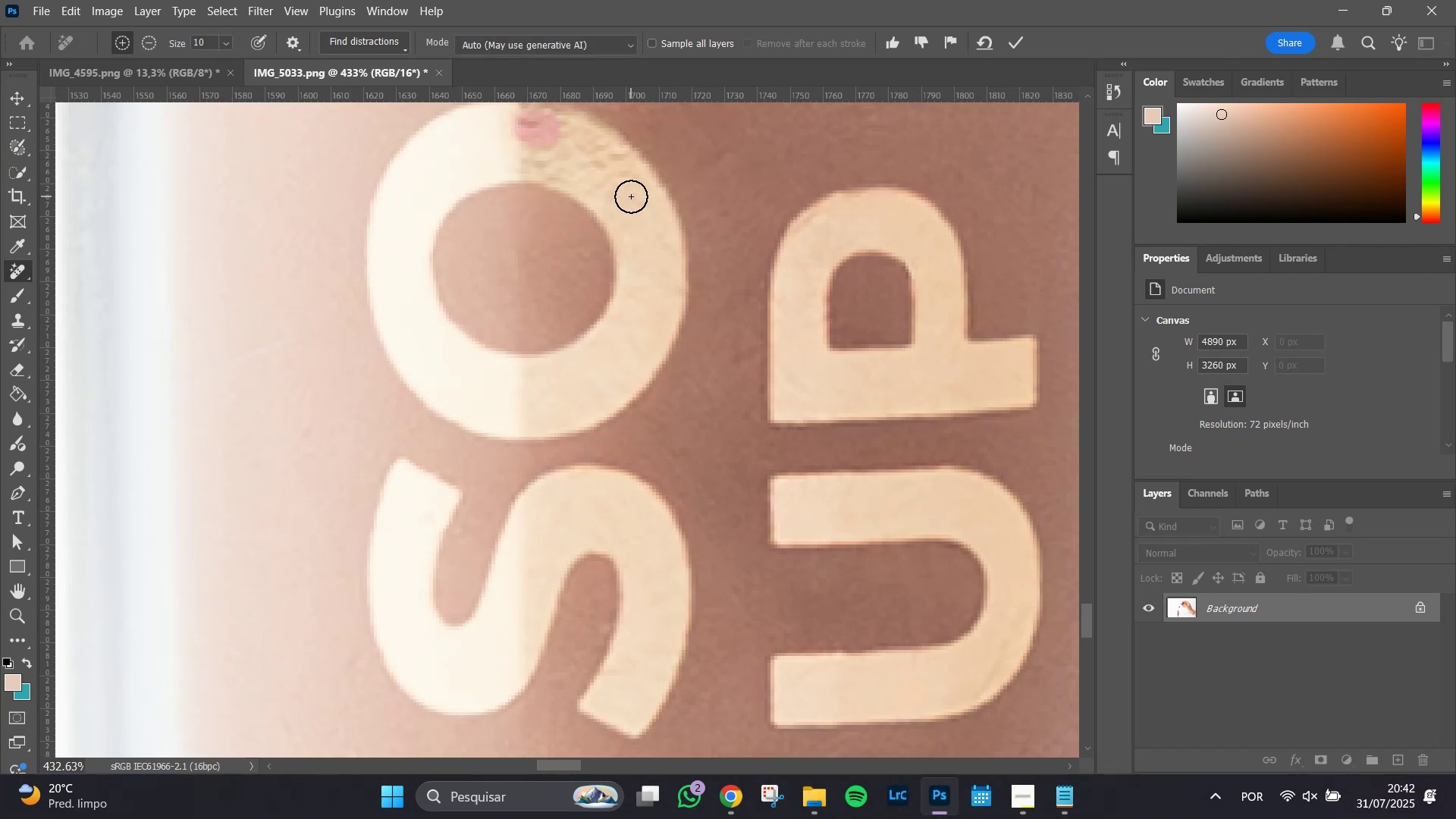 
key(Enter)
 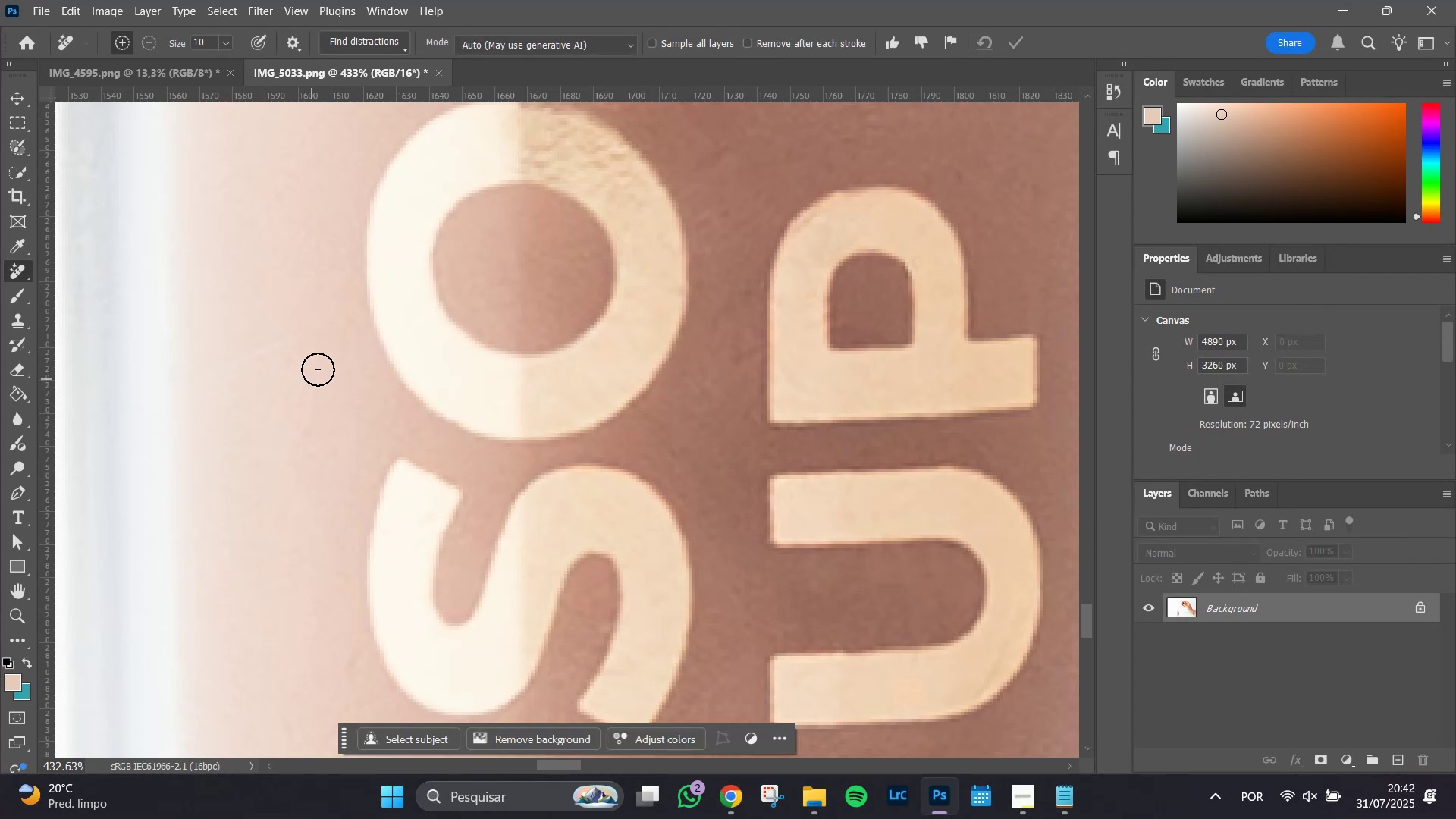 
hold_key(key=Space, duration=1.14)
 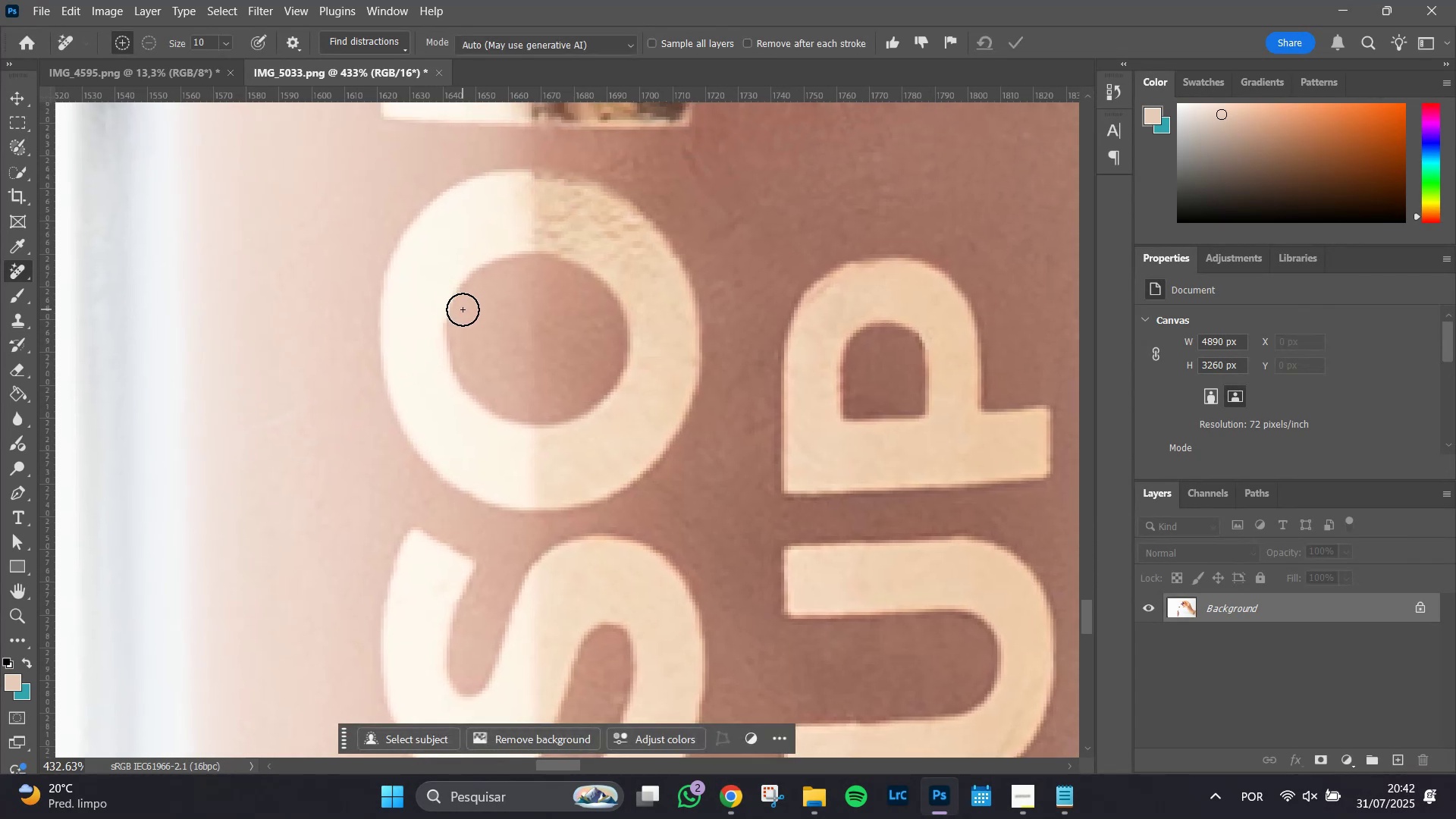 
left_click_drag(start_coordinate=[442, 227], to_coordinate=[456, 297])
 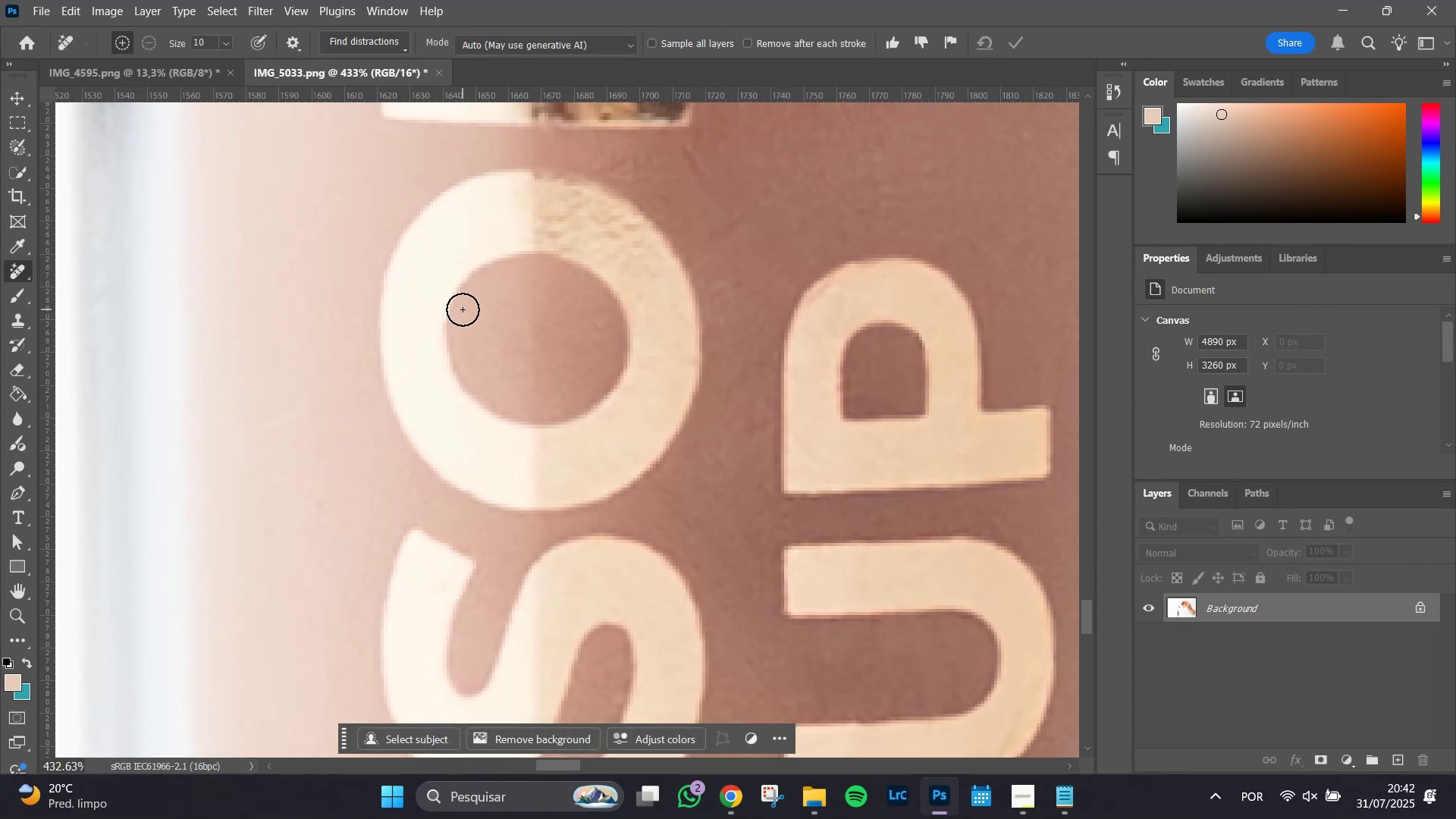 
key(Control+Z)
 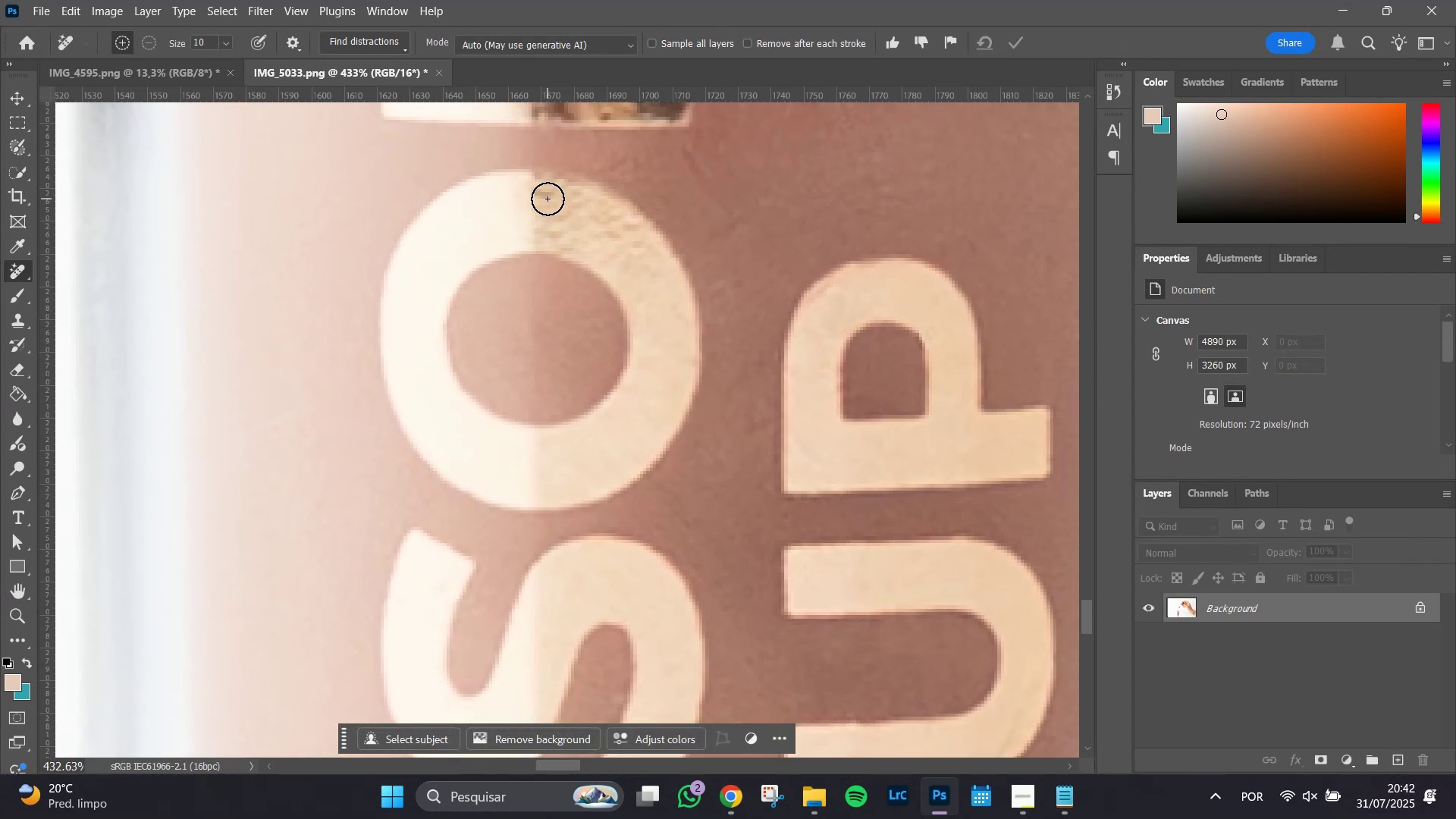 
left_click([548, 197])
 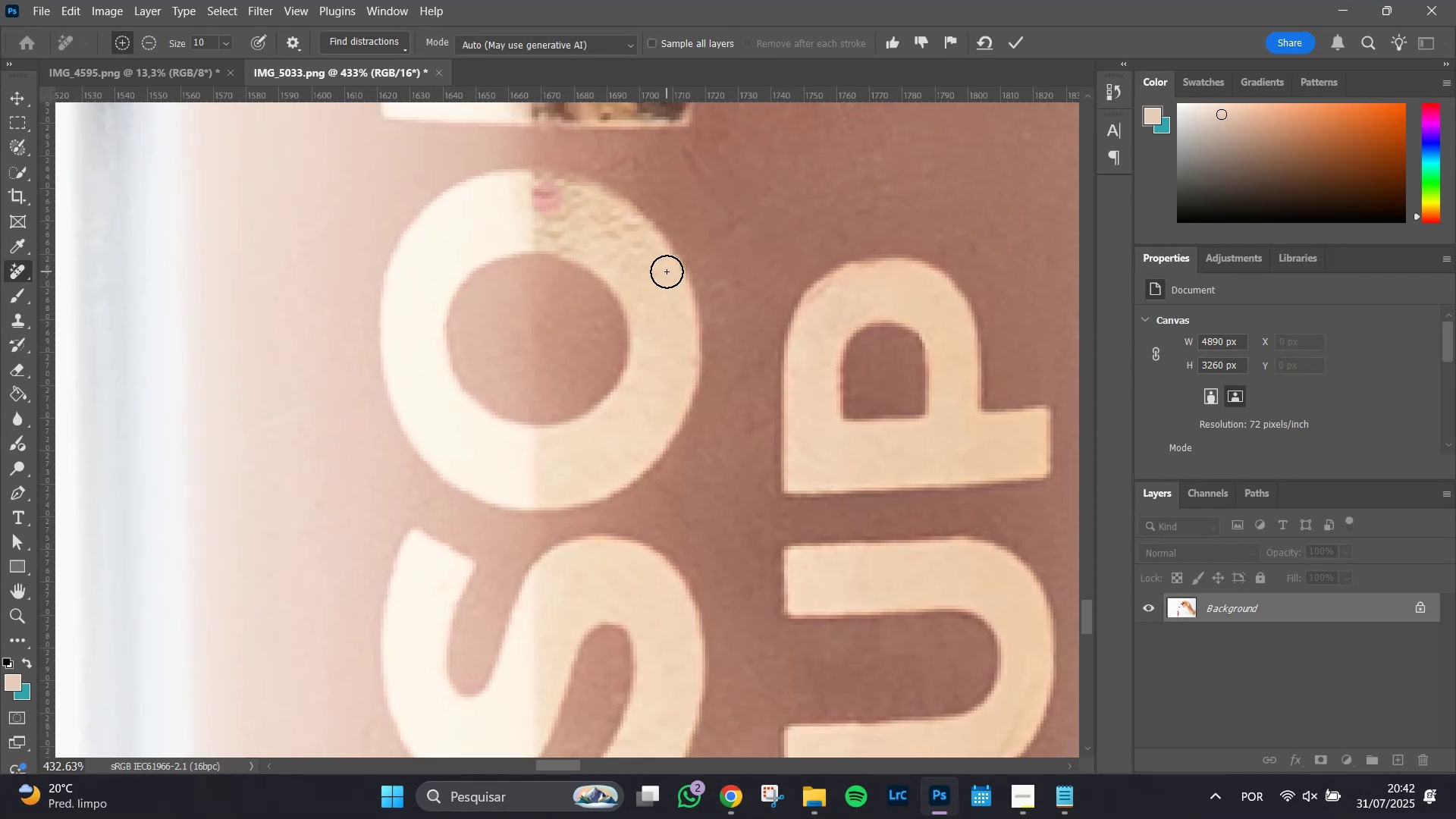 
key(Enter)
 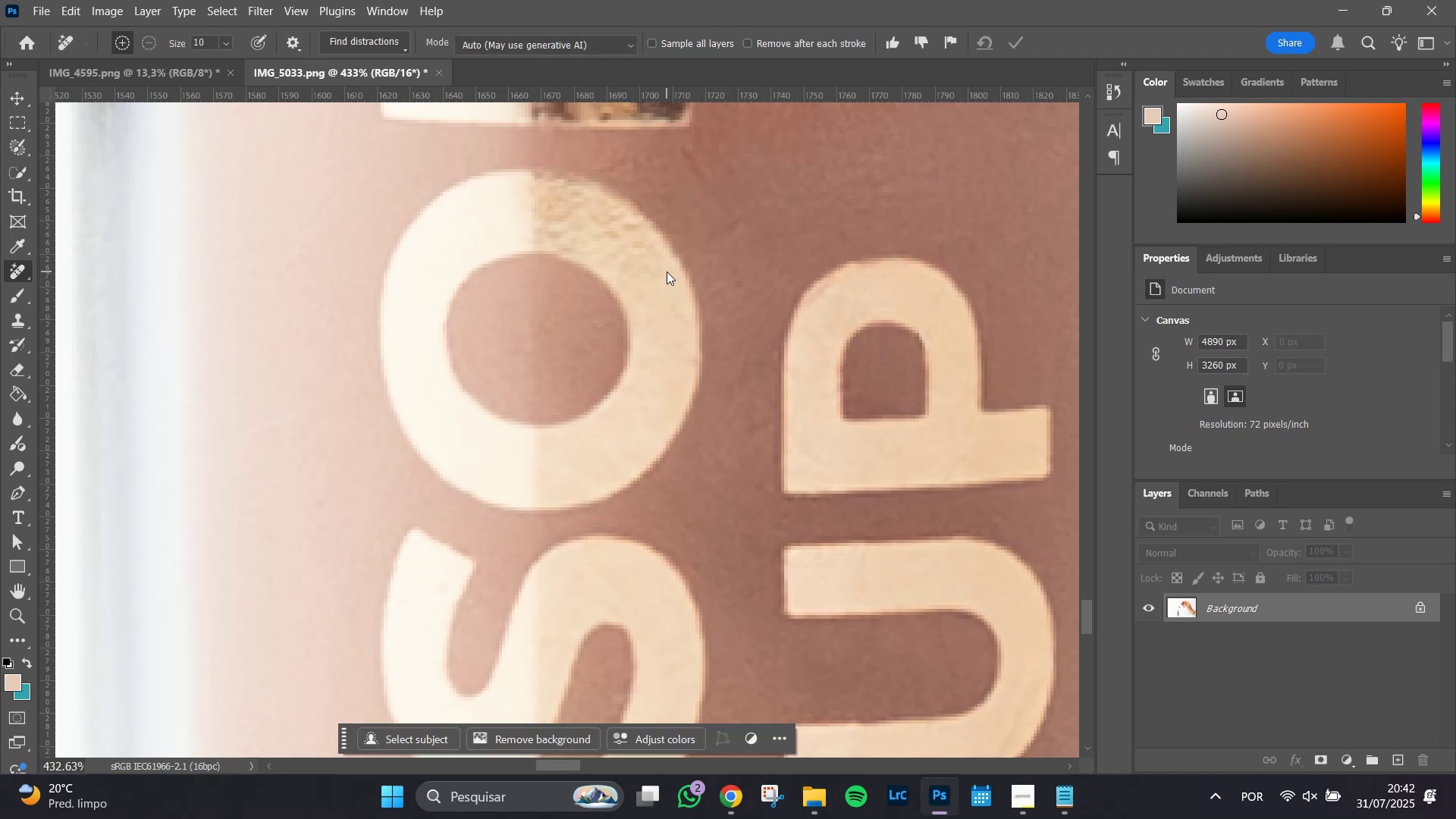 
key(Control+Z)
 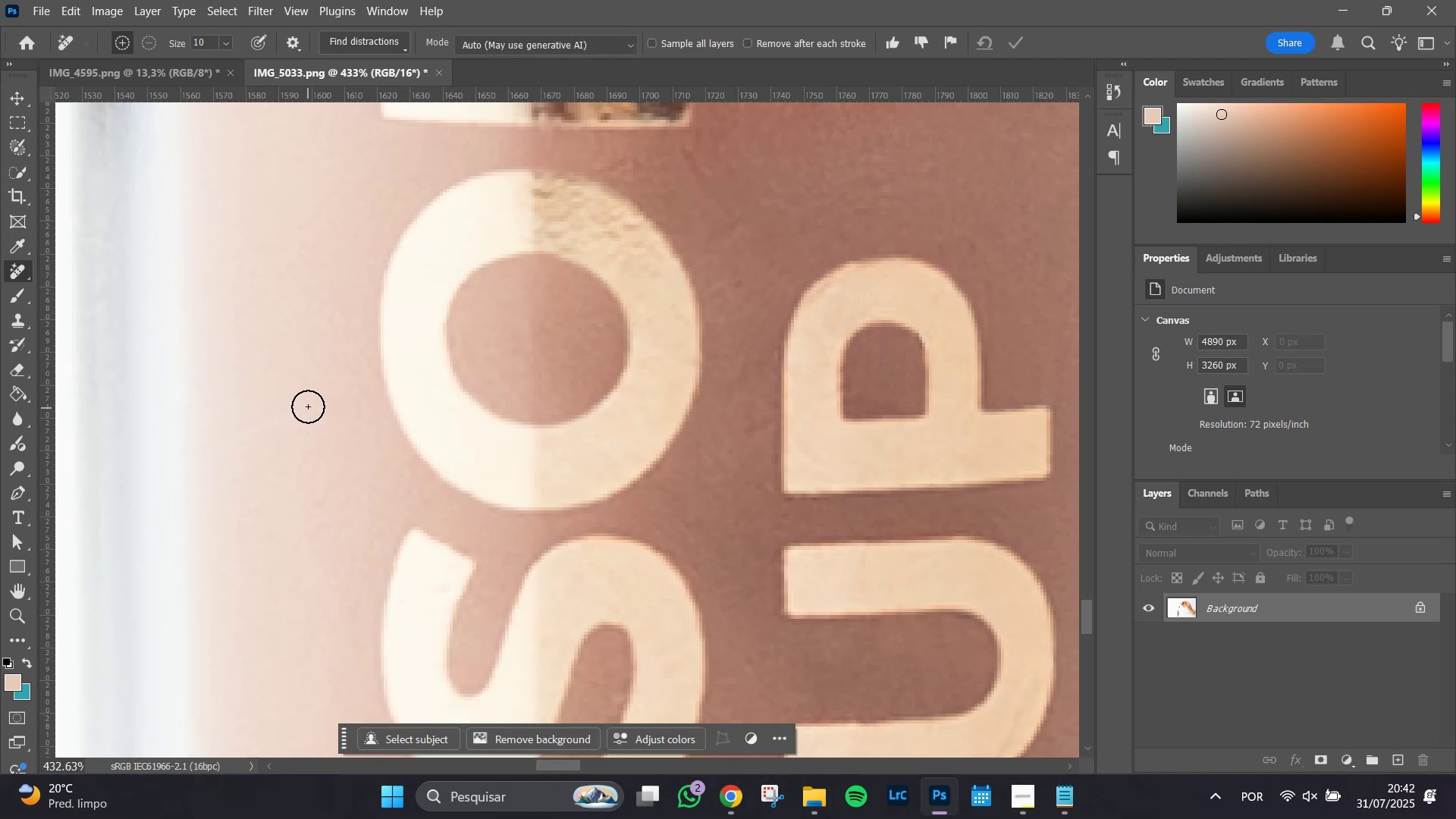 
left_click_drag(start_coordinate=[299, 414], to_coordinate=[235, 442])
 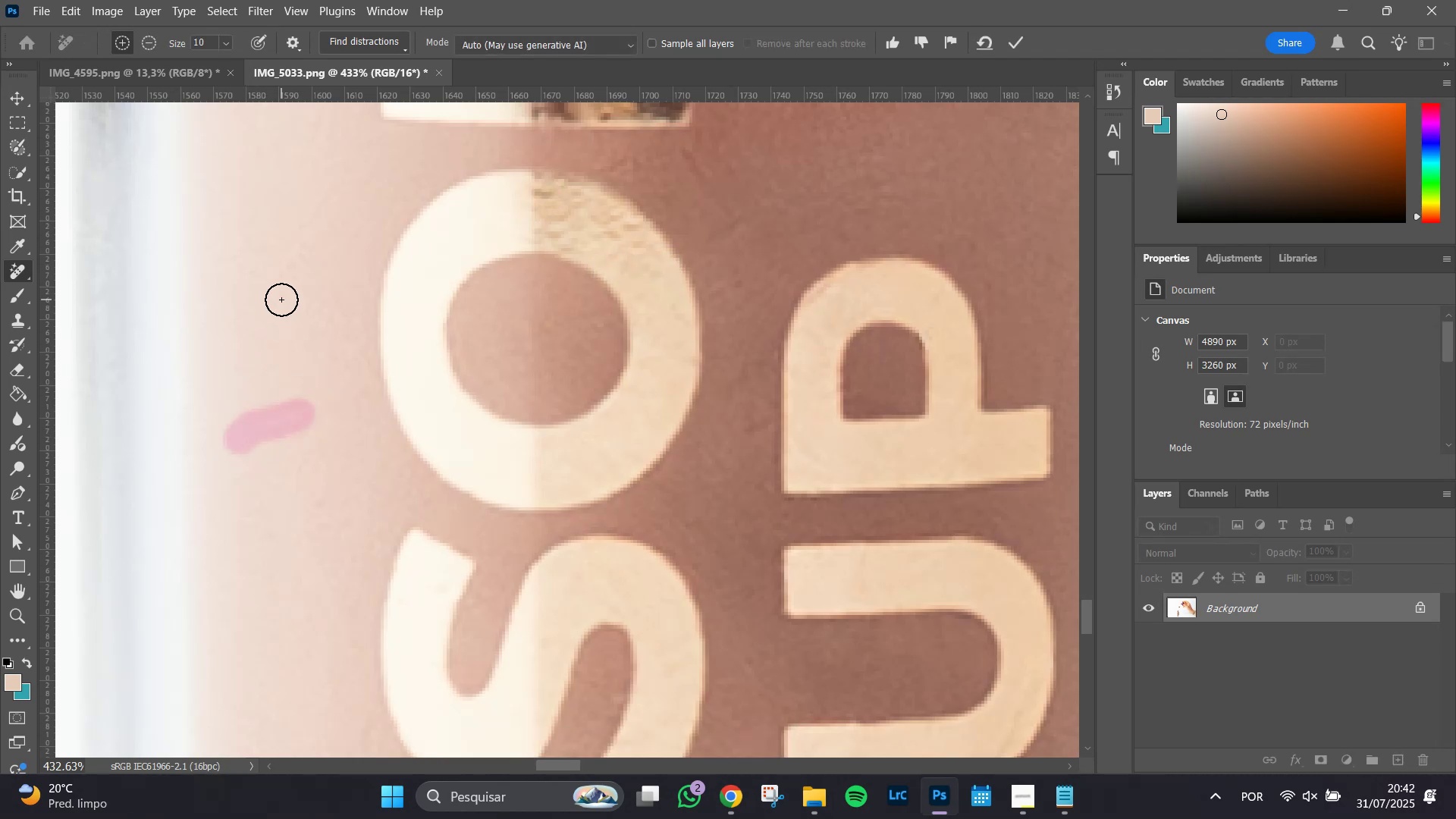 
key(Enter)
 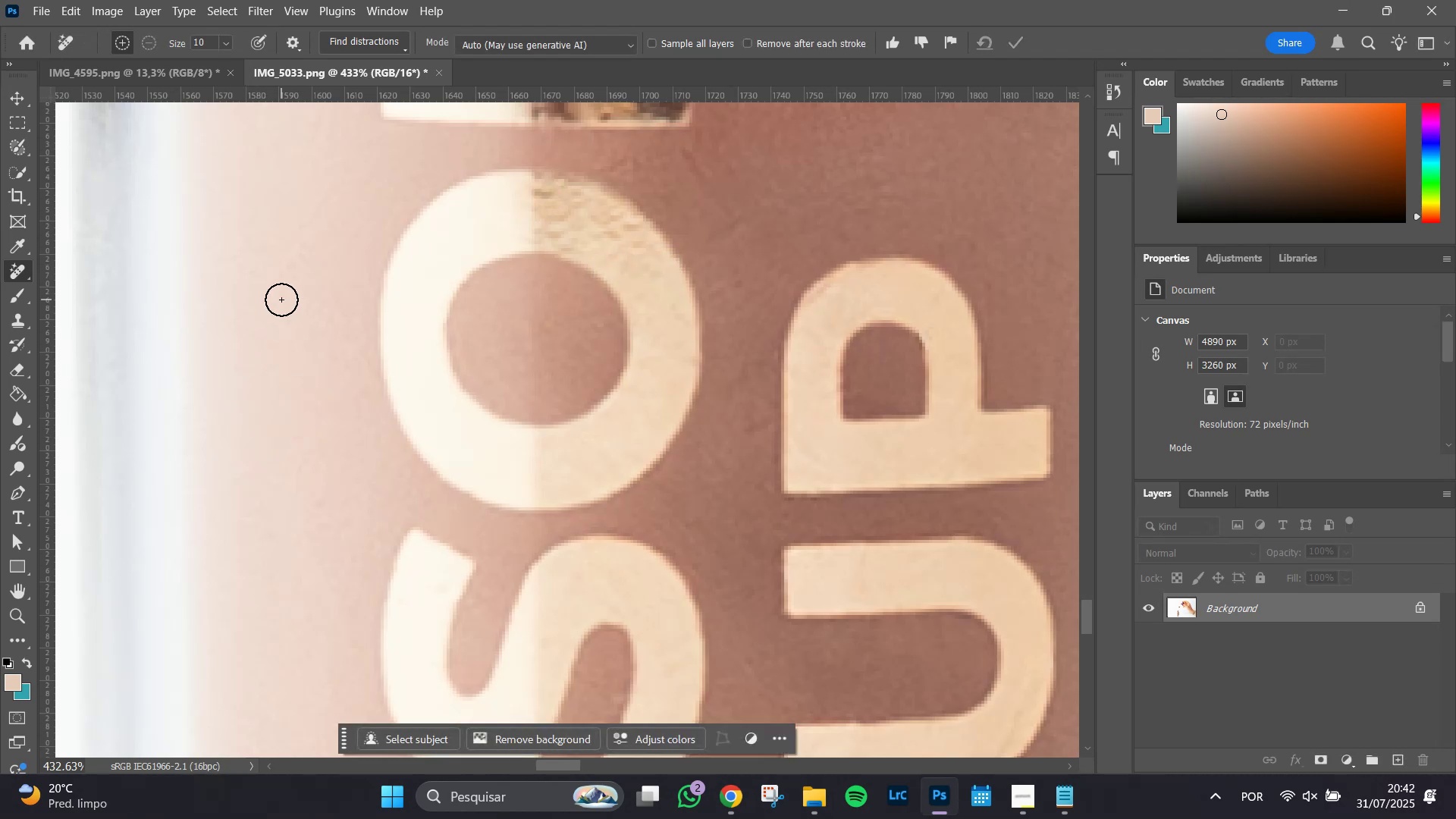 
hold_key(key=AltLeft, duration=1.01)
scroll: coordinate [281, 300], scroll_direction: down, amount: 8.0
 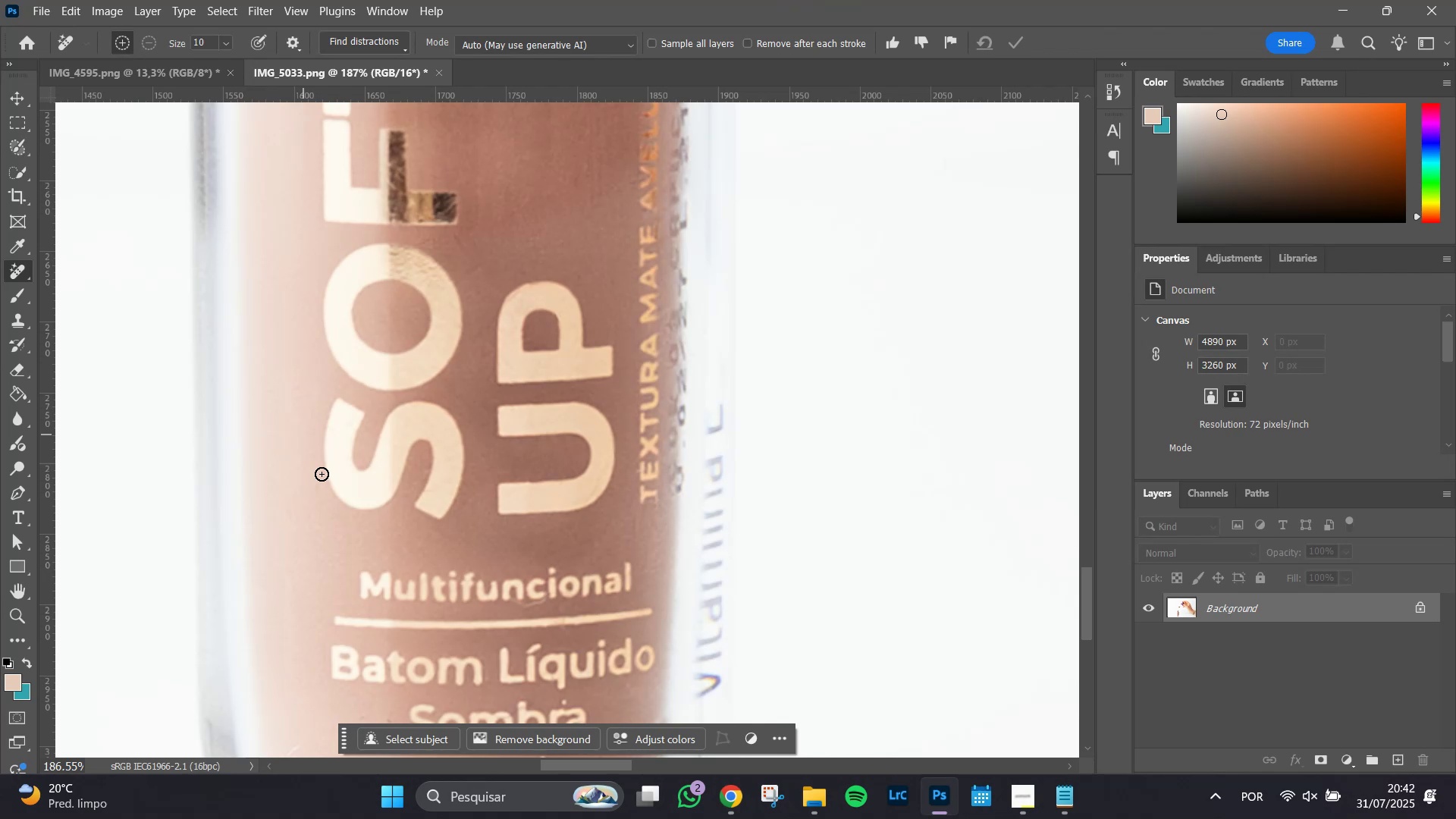 
hold_key(key=Space, duration=1.41)
 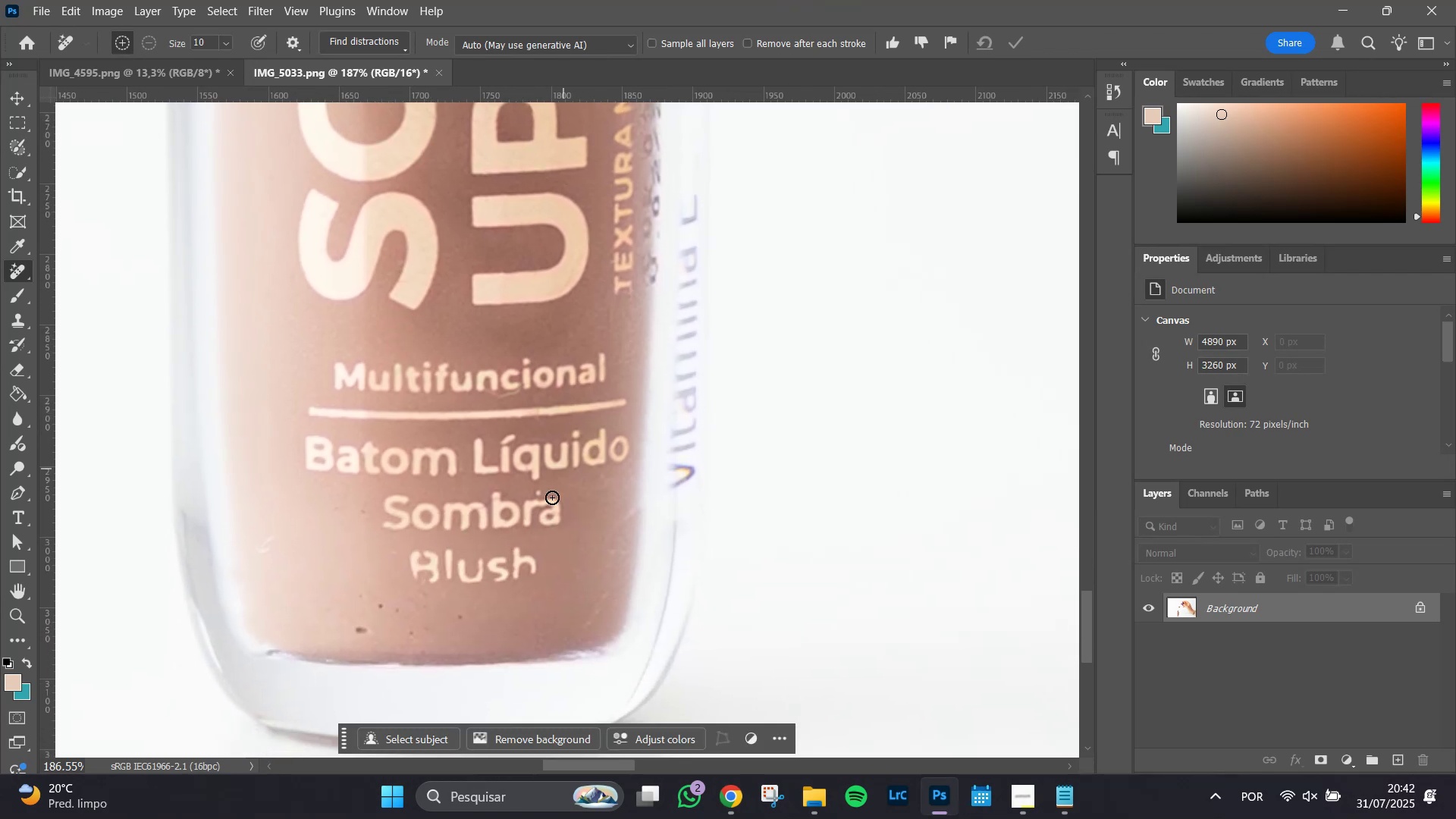 
left_click_drag(start_coordinate=[431, 551], to_coordinate=[406, 341])
 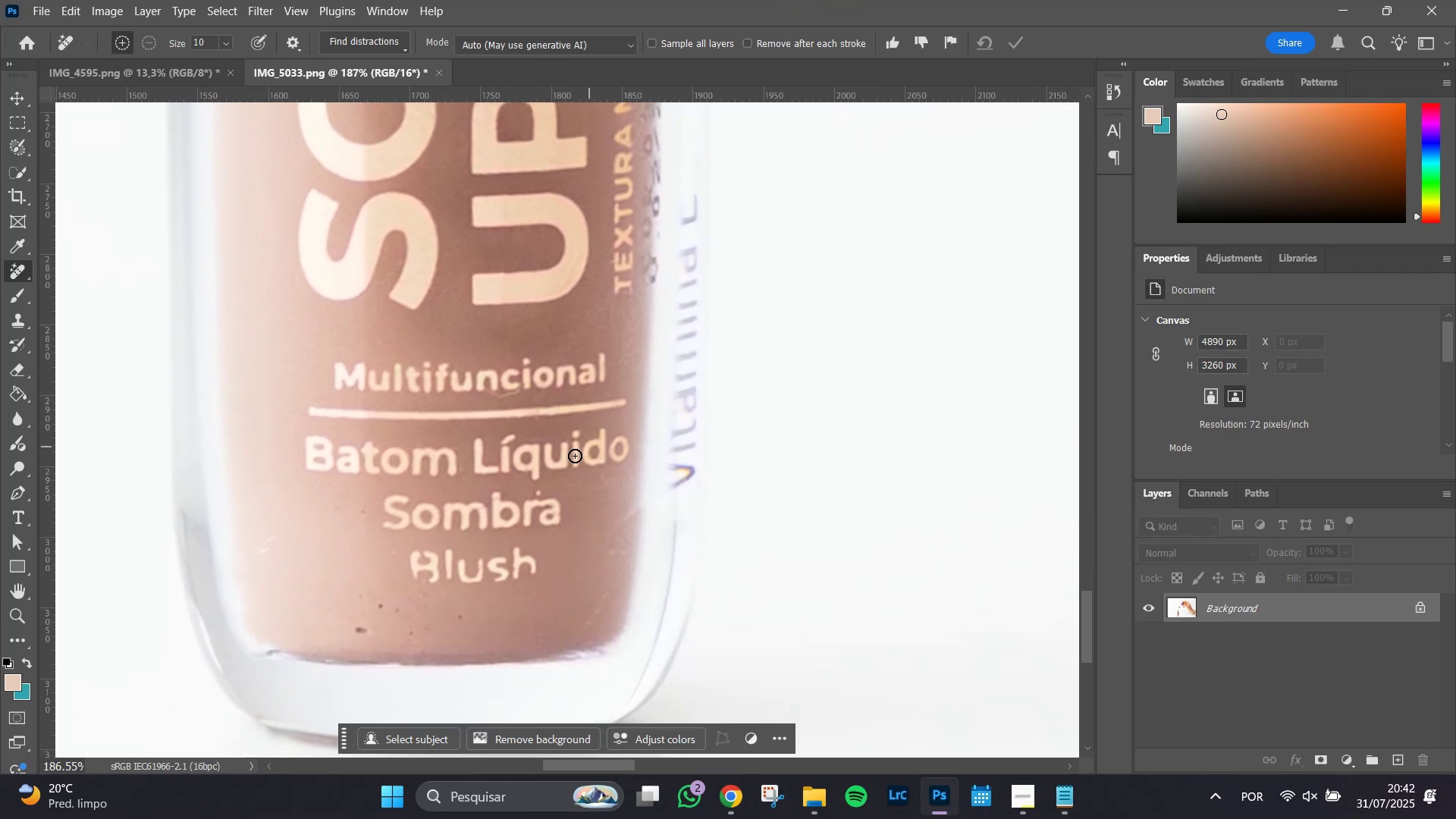 
hold_key(key=AltLeft, duration=1.09)
scroll: coordinate [504, 457], scroll_direction: up, amount: 8.0
 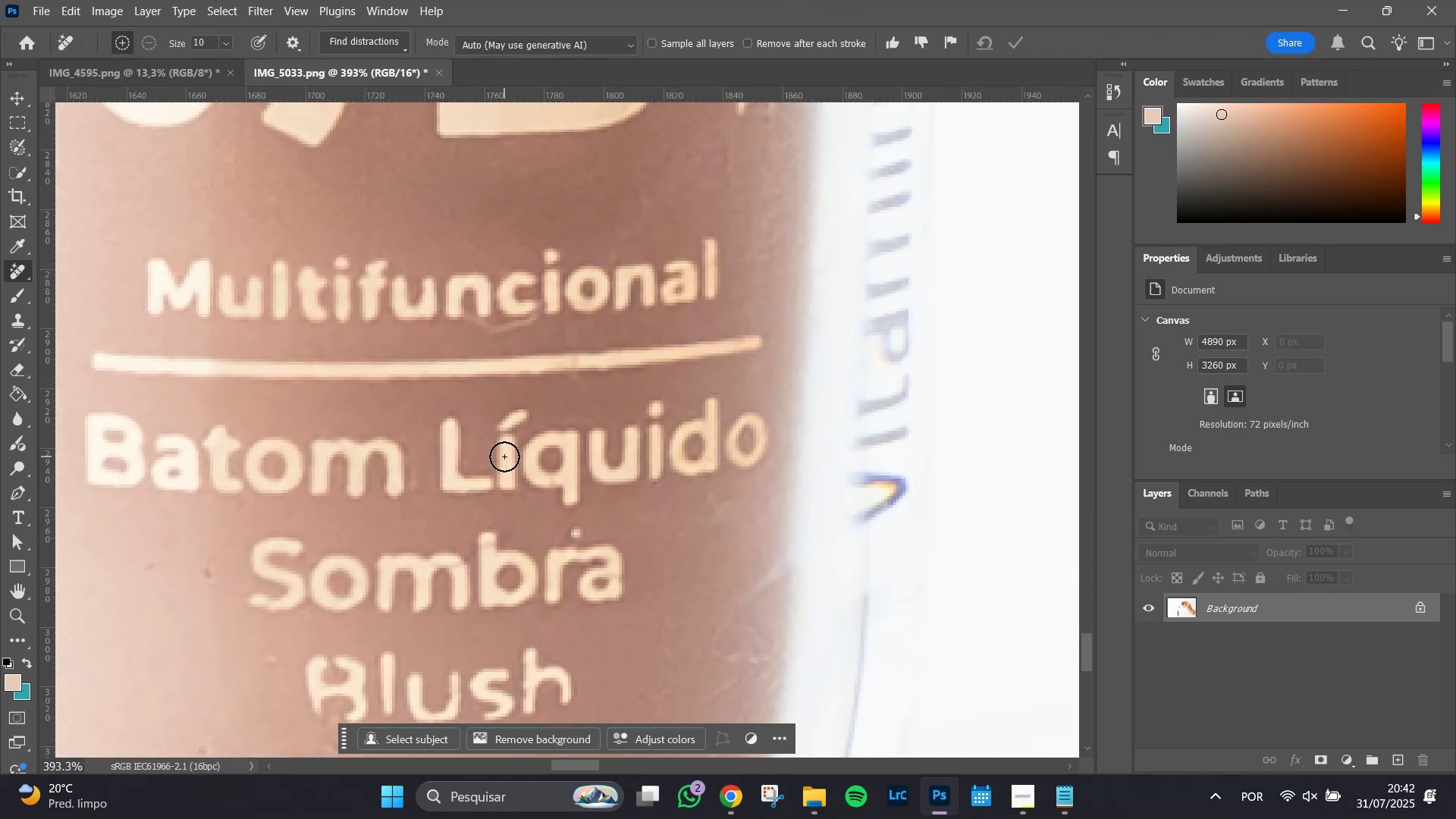 
hold_key(key=Space, duration=1.51)
 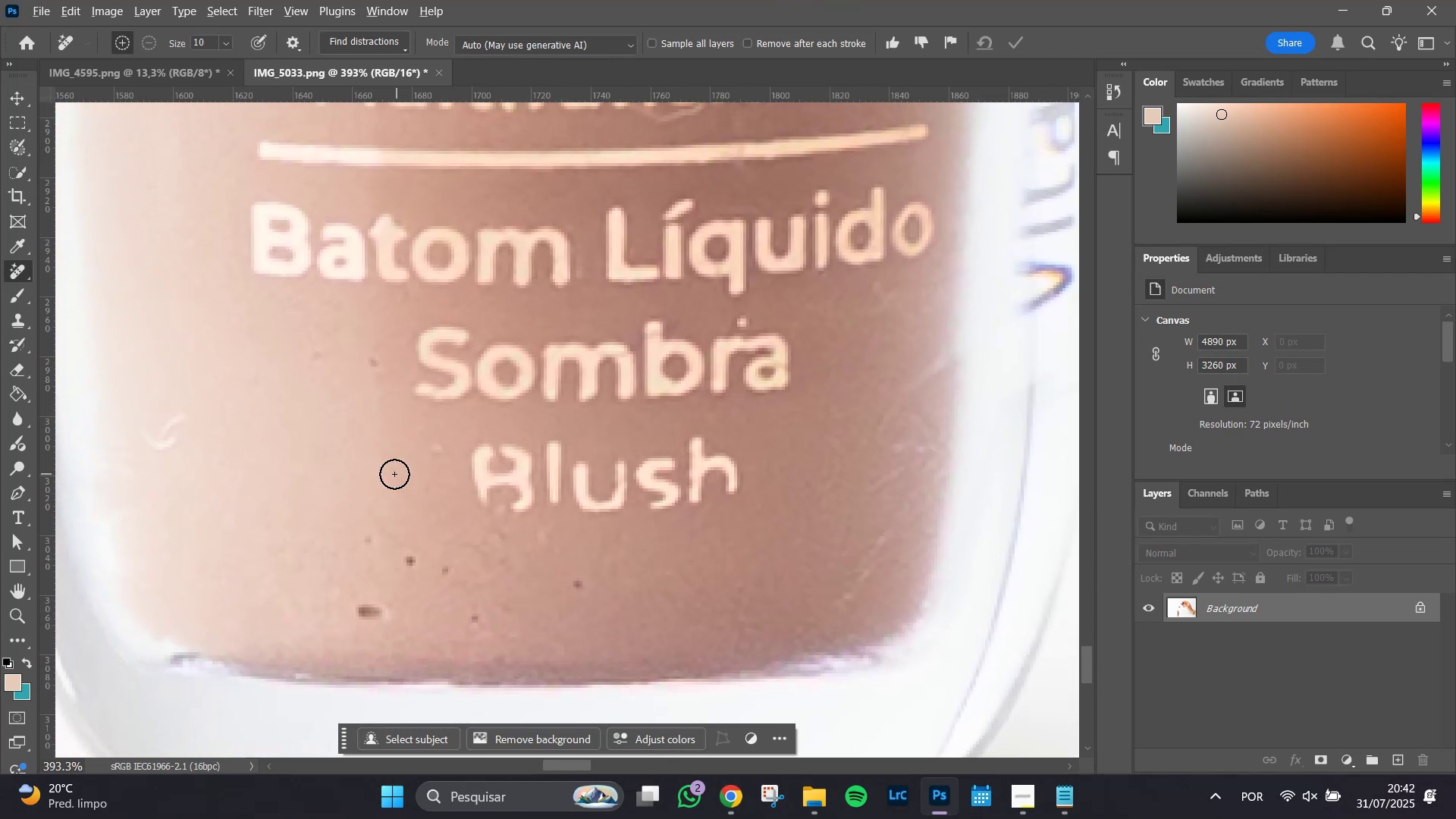 
left_click_drag(start_coordinate=[655, 579], to_coordinate=[821, 368])
 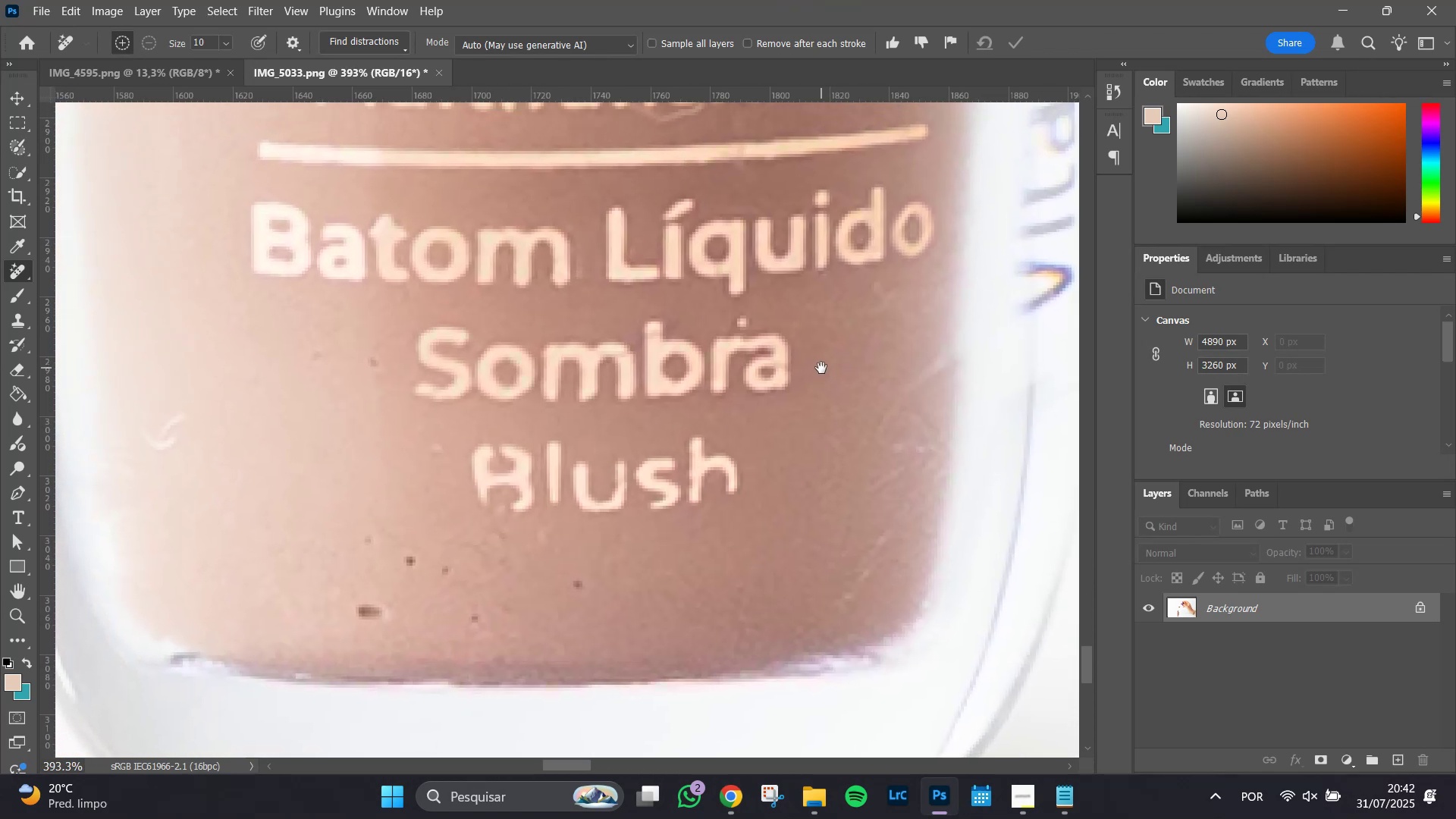 
key(Space)
 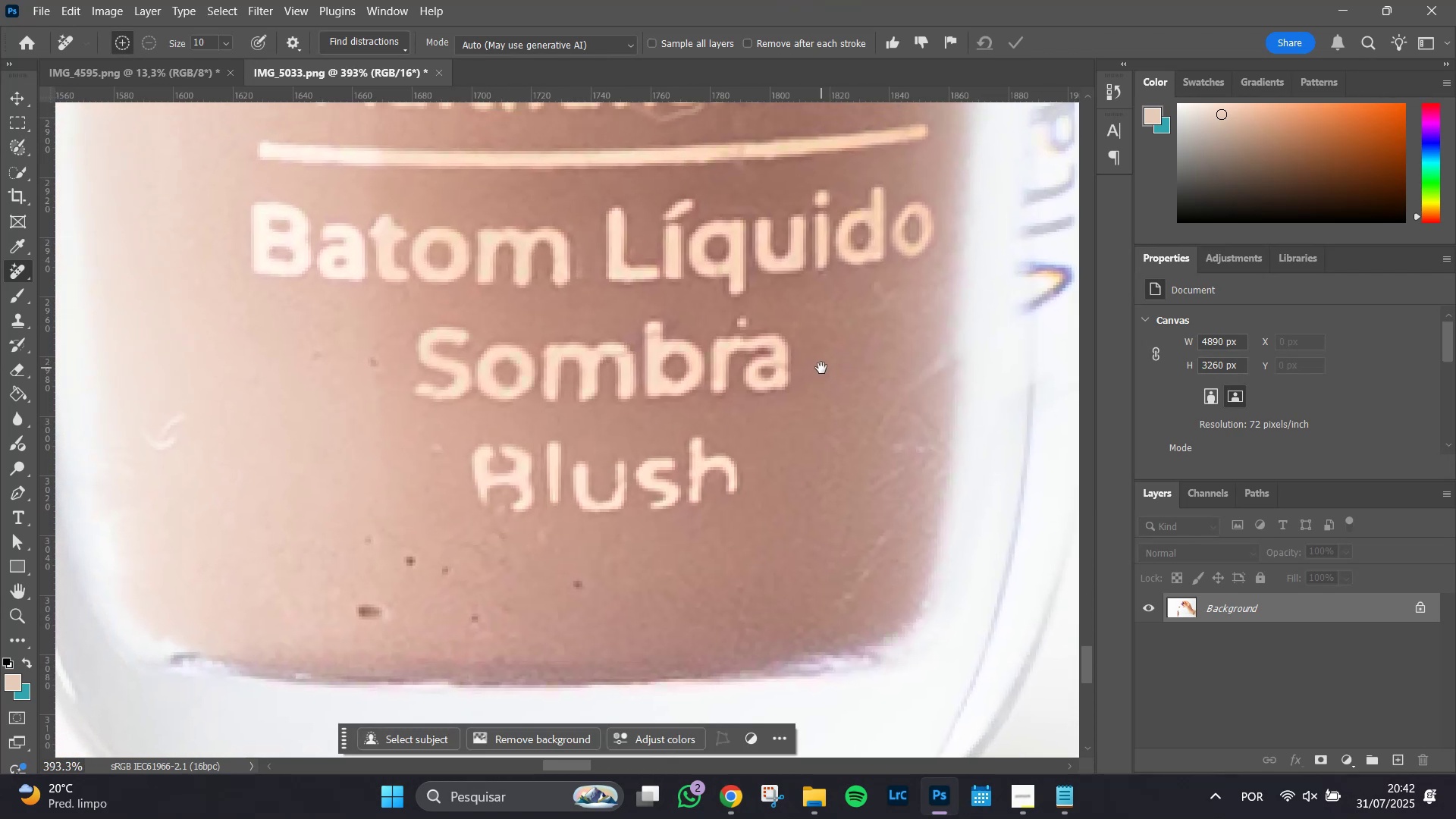 
key(Space)
 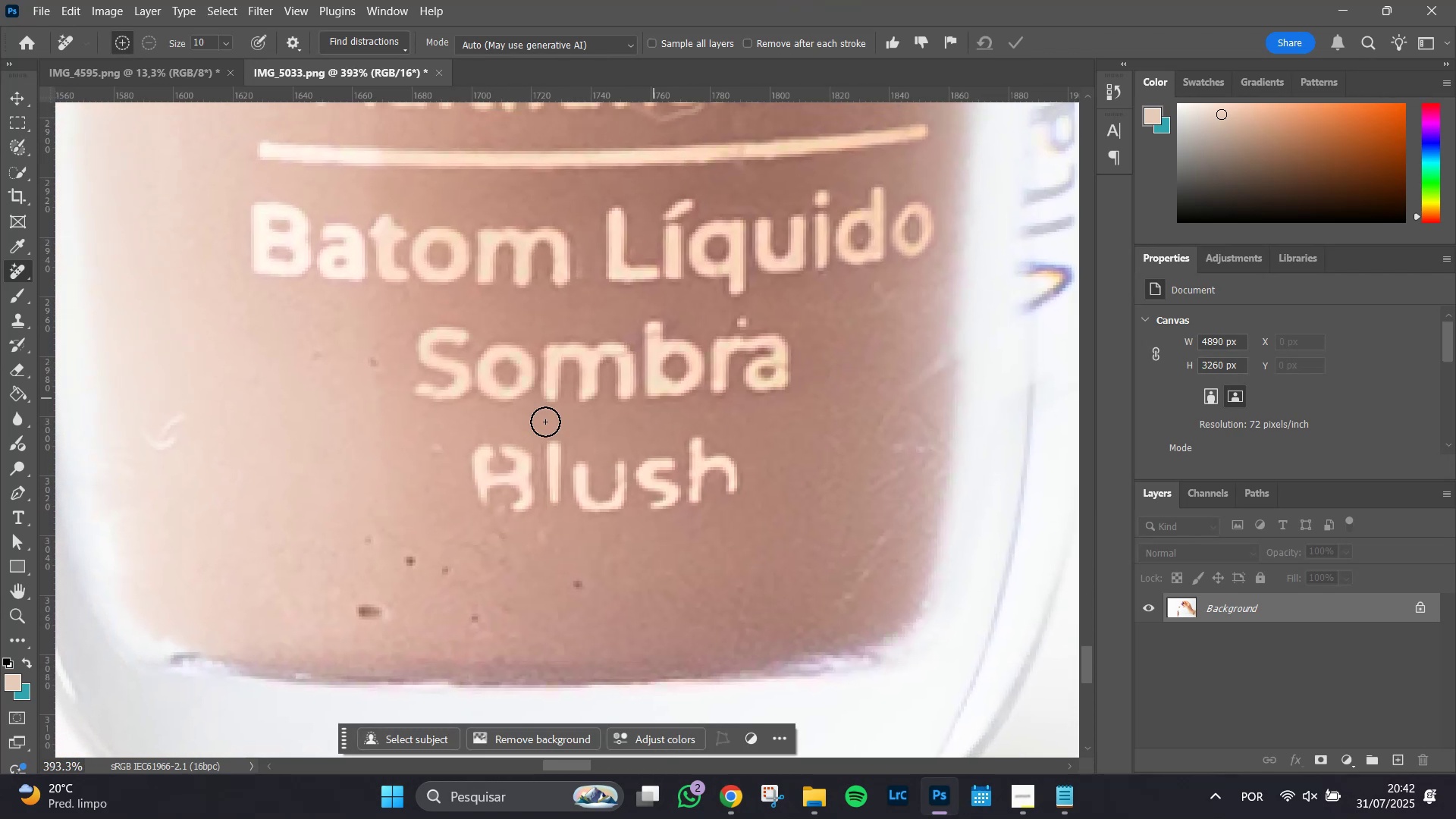 
hold_key(key=AltLeft, duration=1.51)
scroll: coordinate [337, 473], scroll_direction: down, amount: 2.0
 